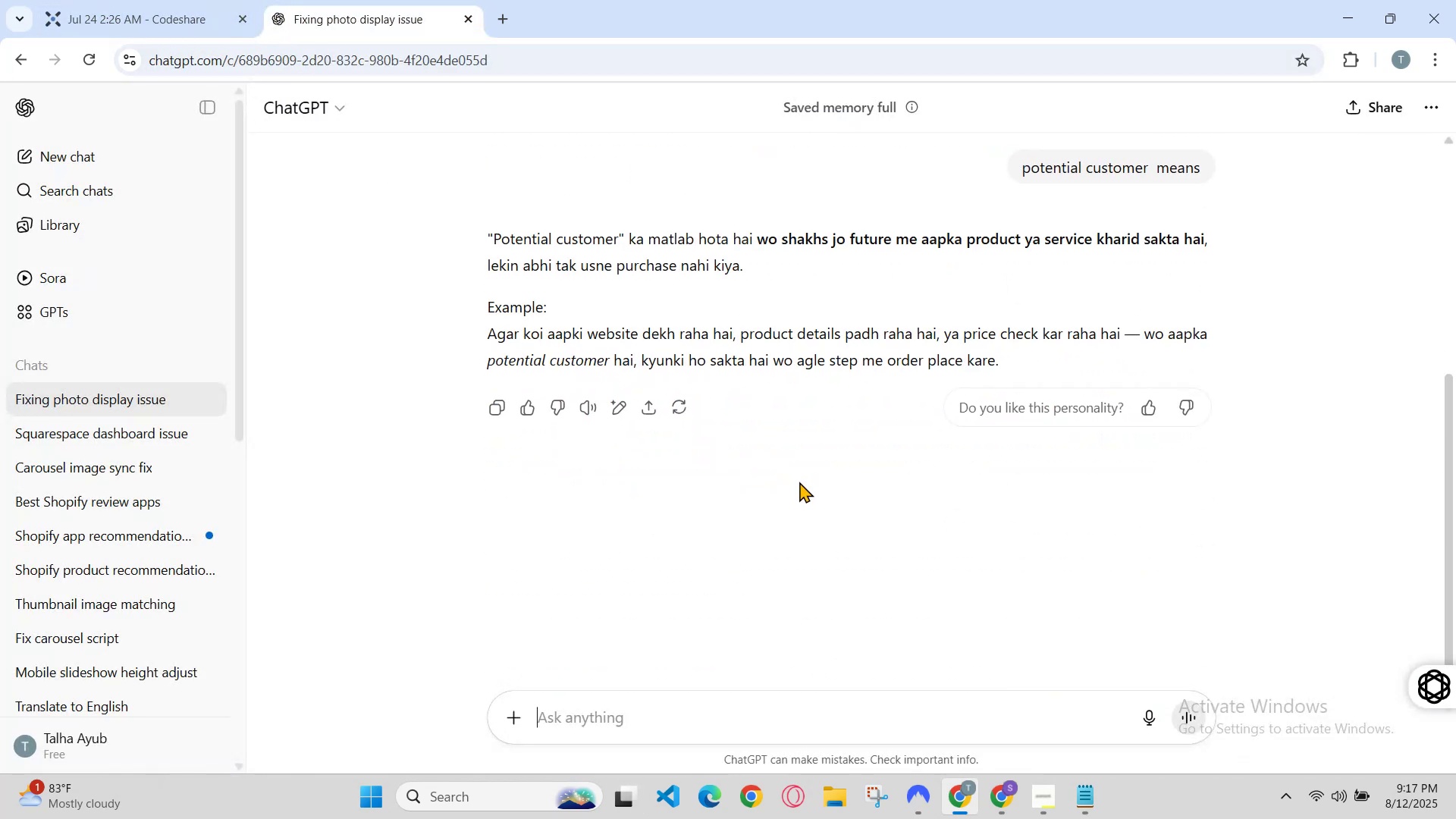 
scroll: coordinate [799, 482], scroll_direction: none, amount: 0.0
 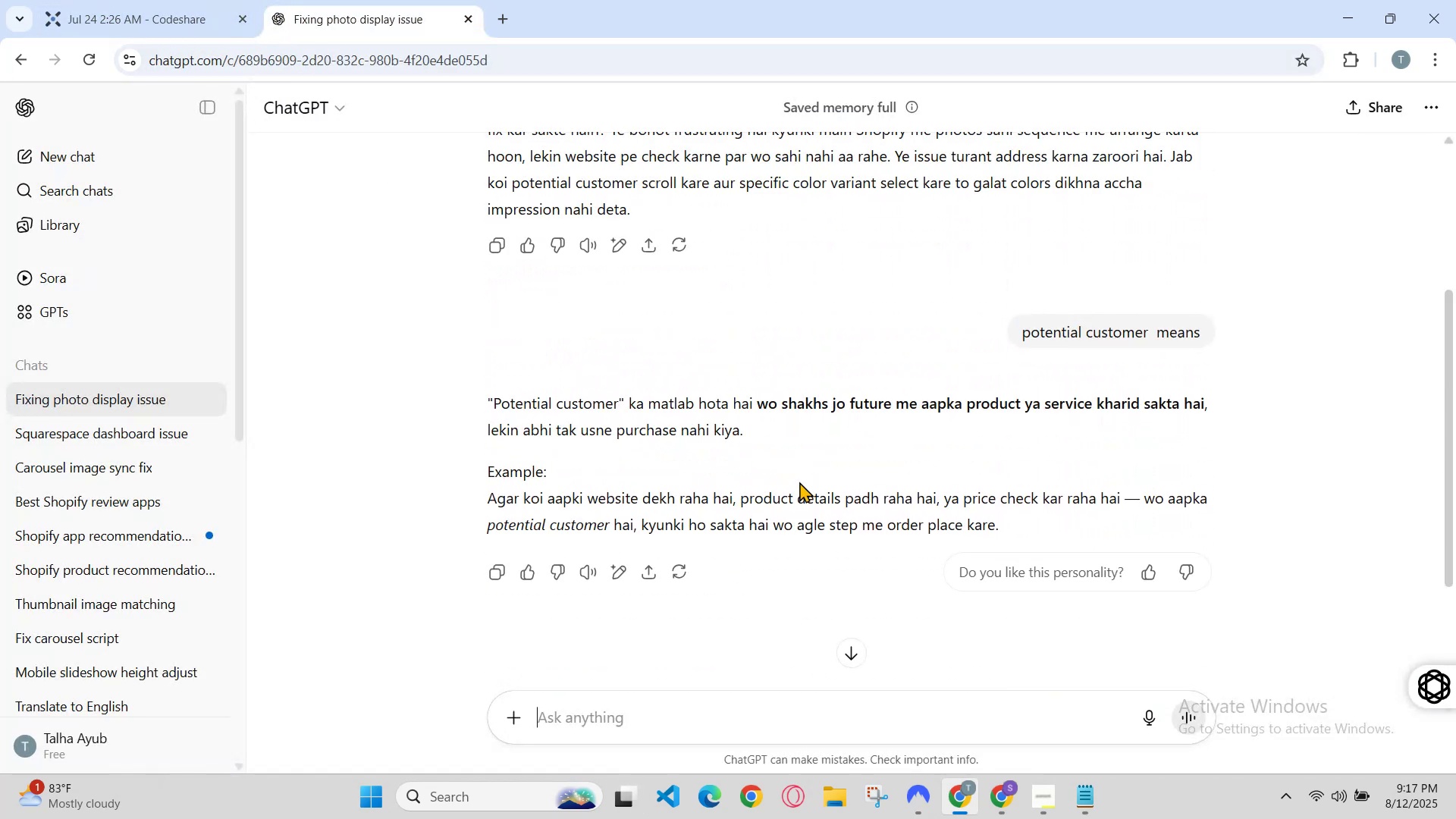 
scroll: coordinate [809, 491], scroll_direction: up, amount: 4.0
 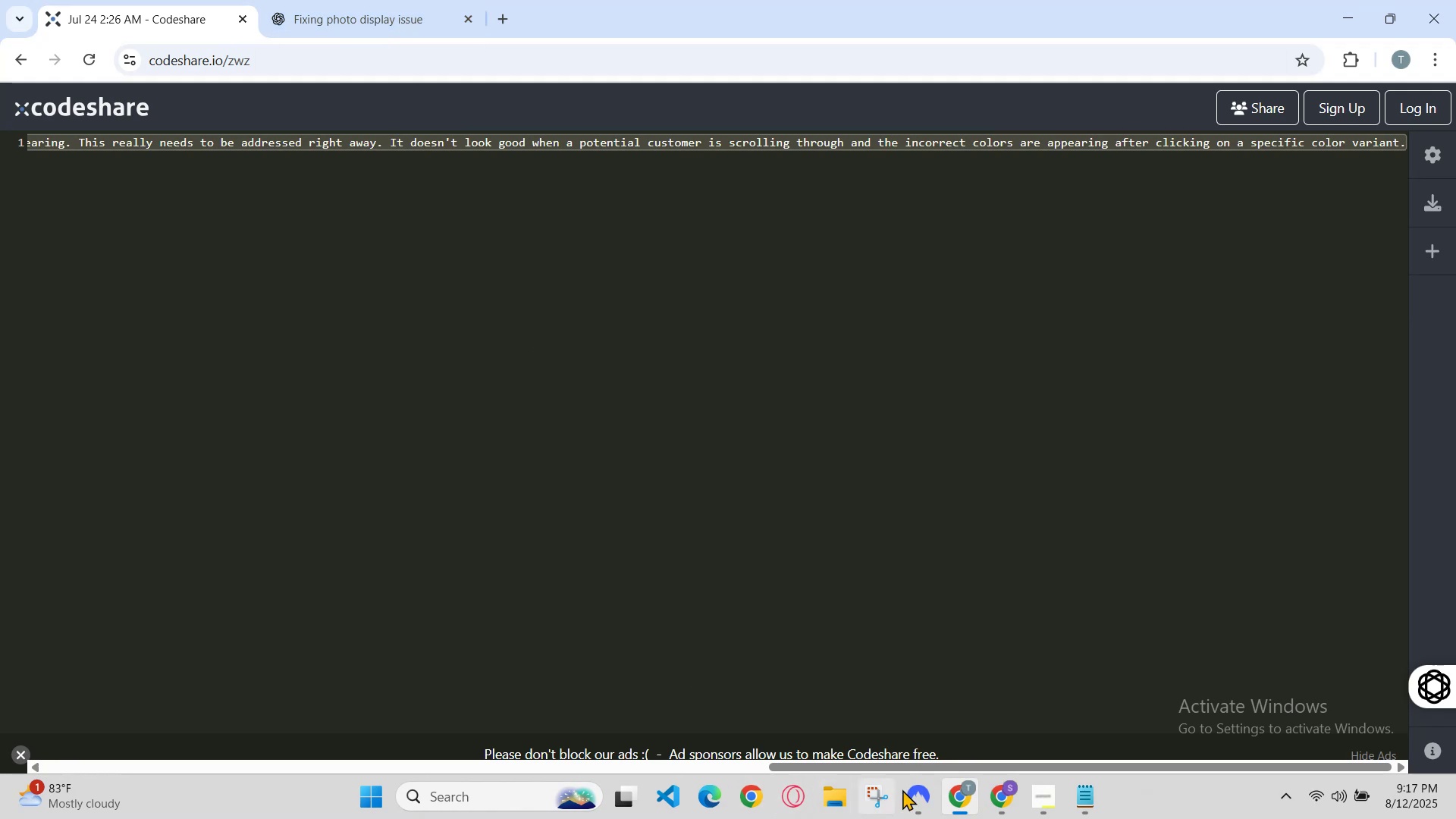 
left_click_drag(start_coordinate=[959, 802], to_coordinate=[964, 800])
 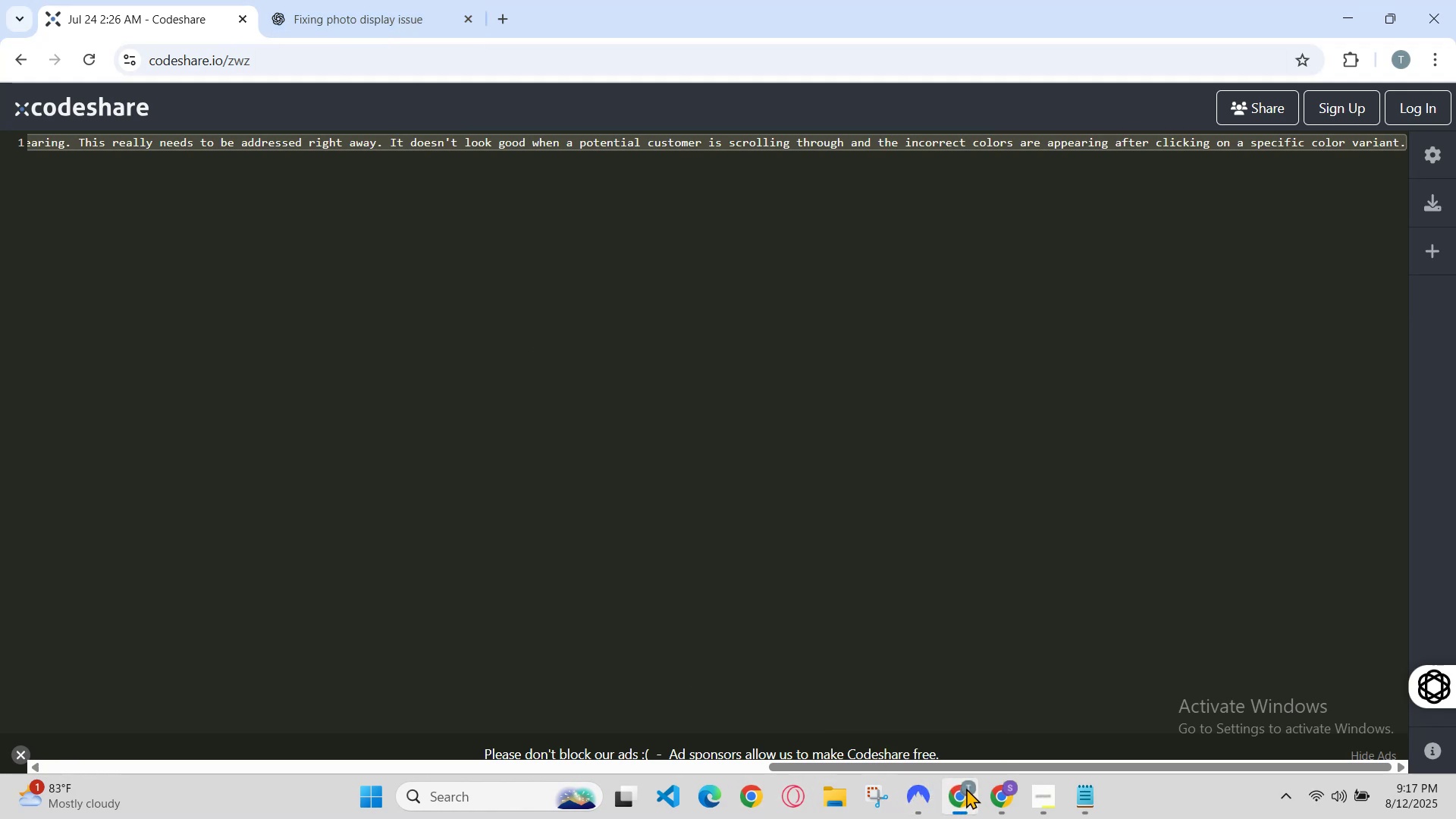 
left_click([965, 786])
 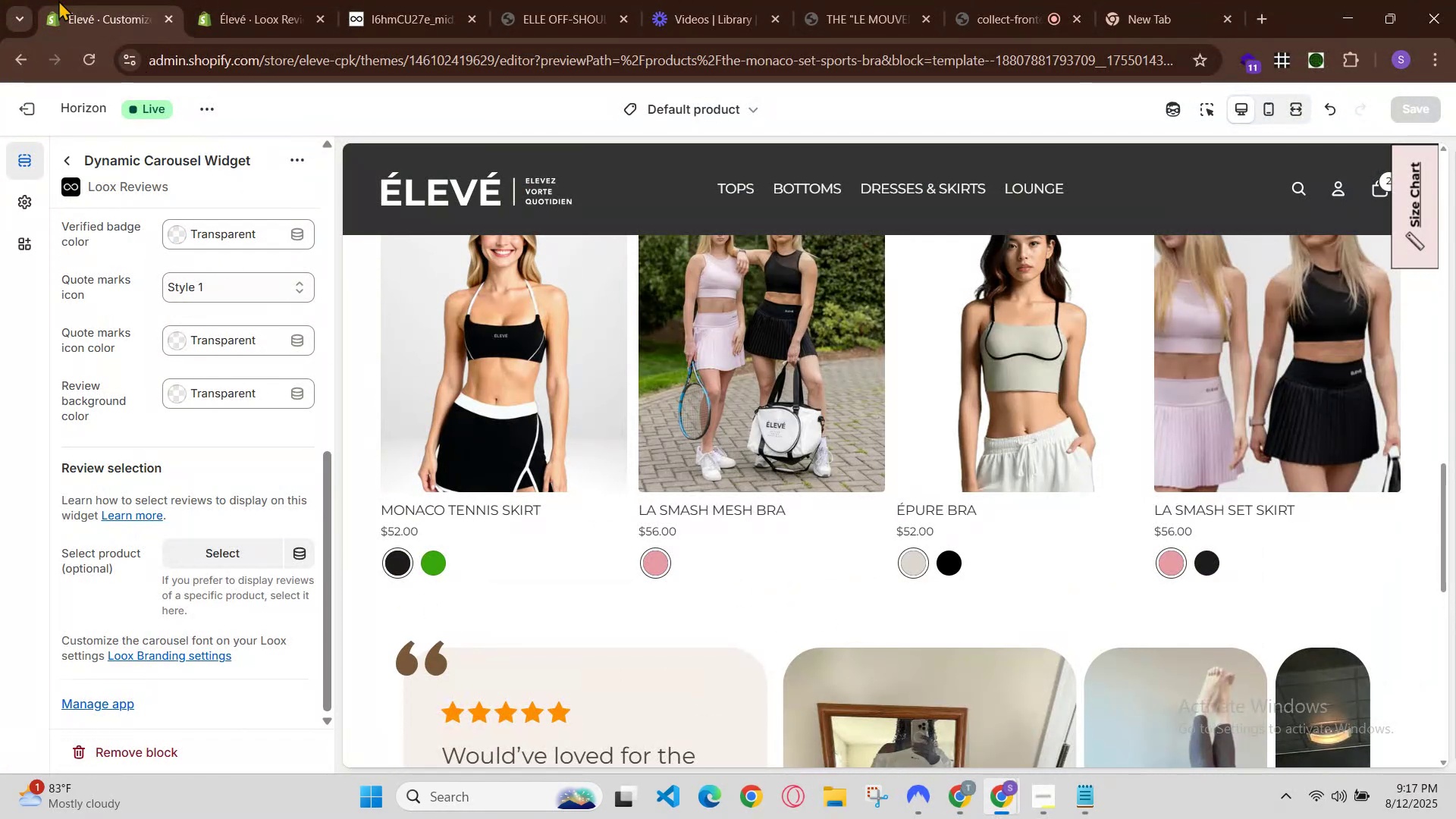 
wait(9.2)
 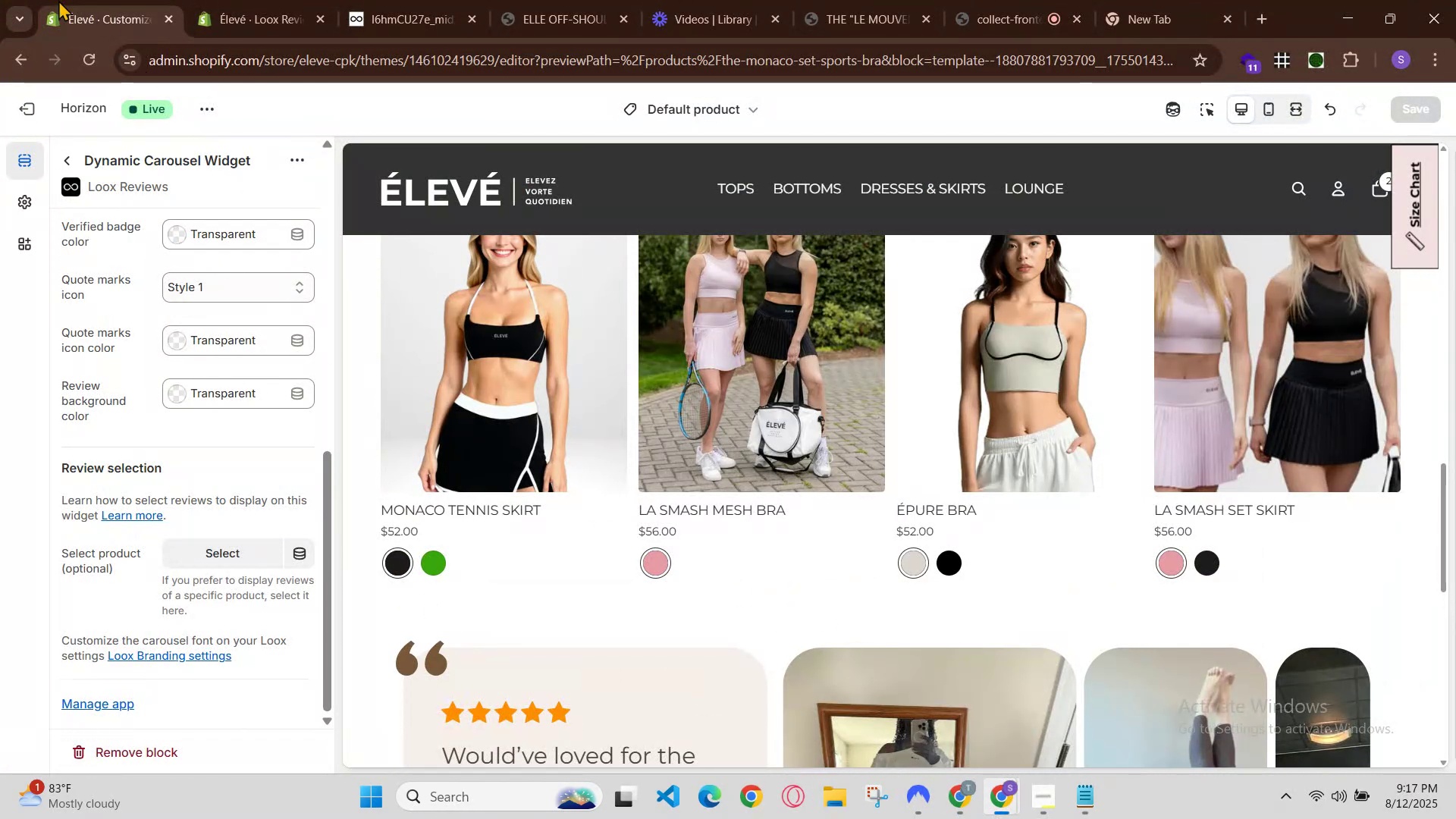 
mouse_move([155, -1])
 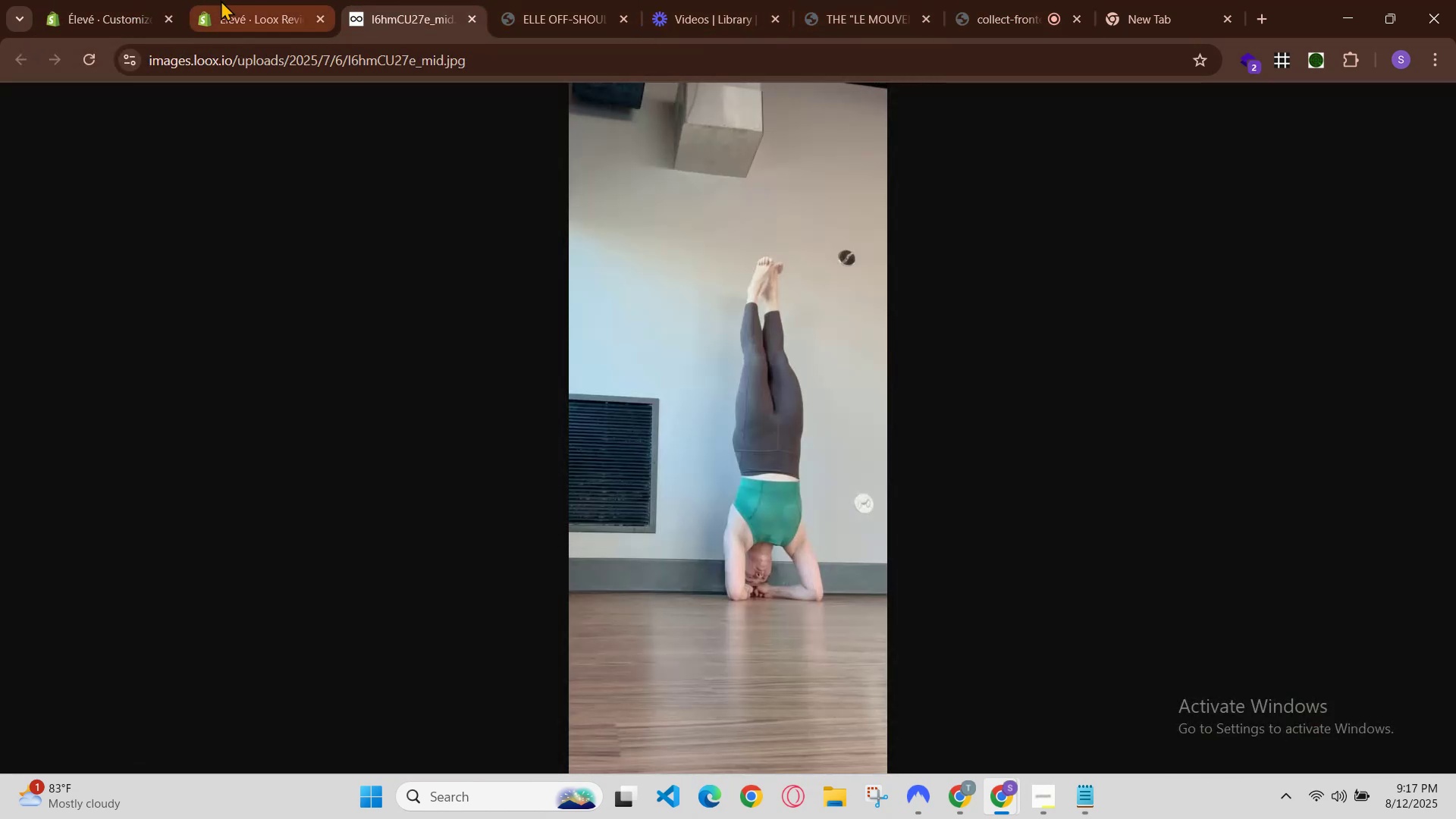 
left_click([180, 0])
 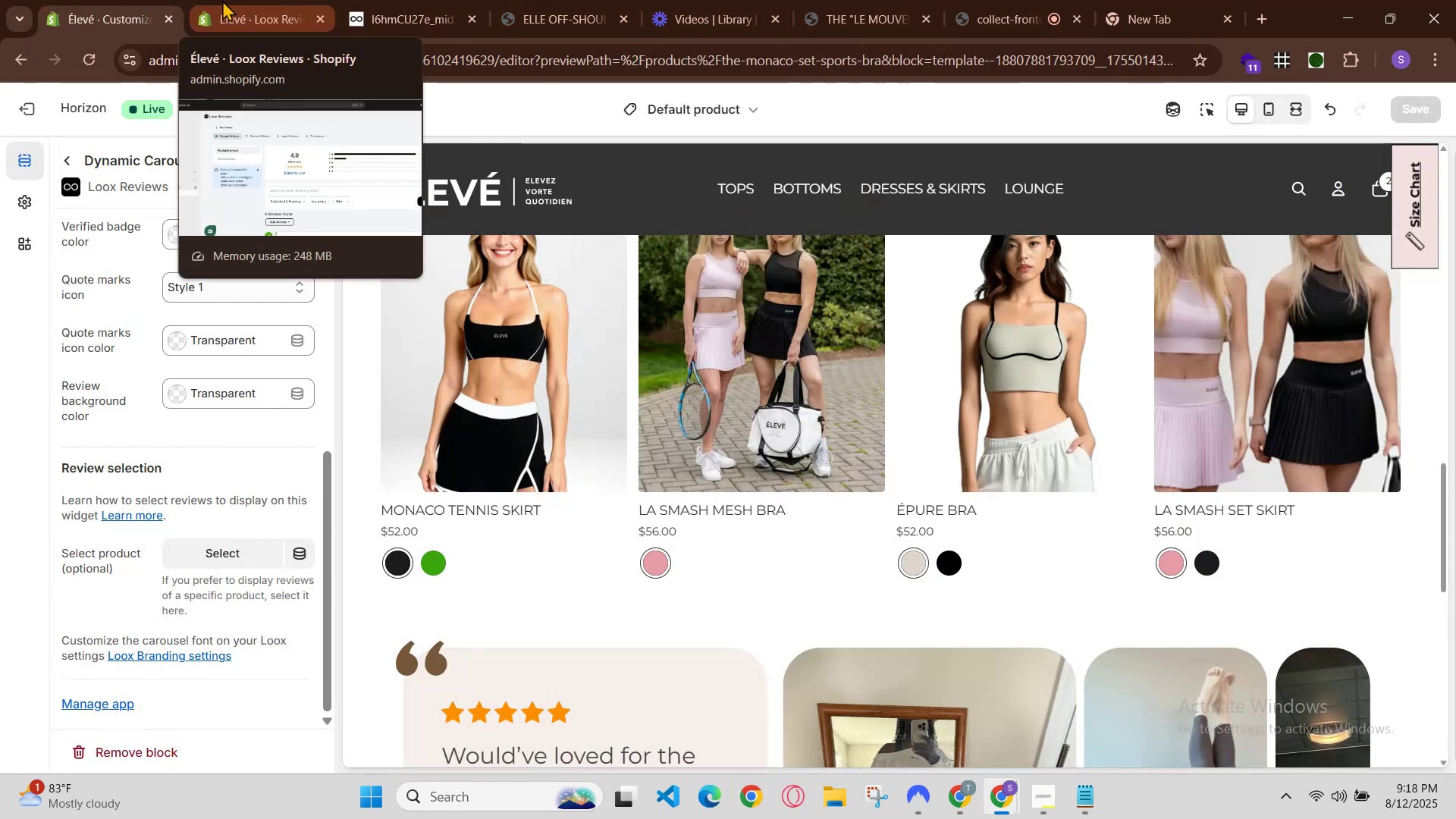 
left_click([165, 0])
 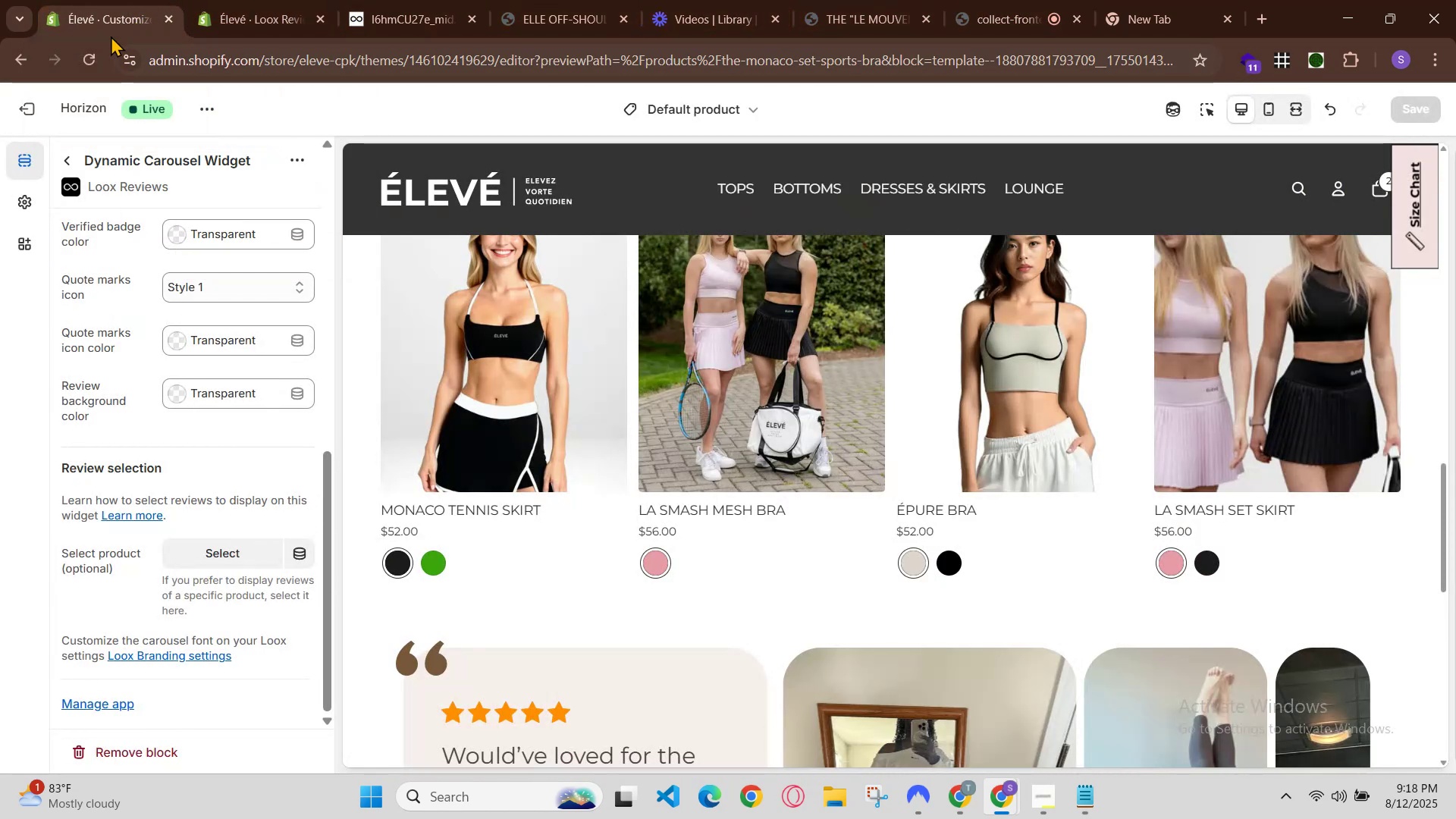 
left_click([37, 0])
 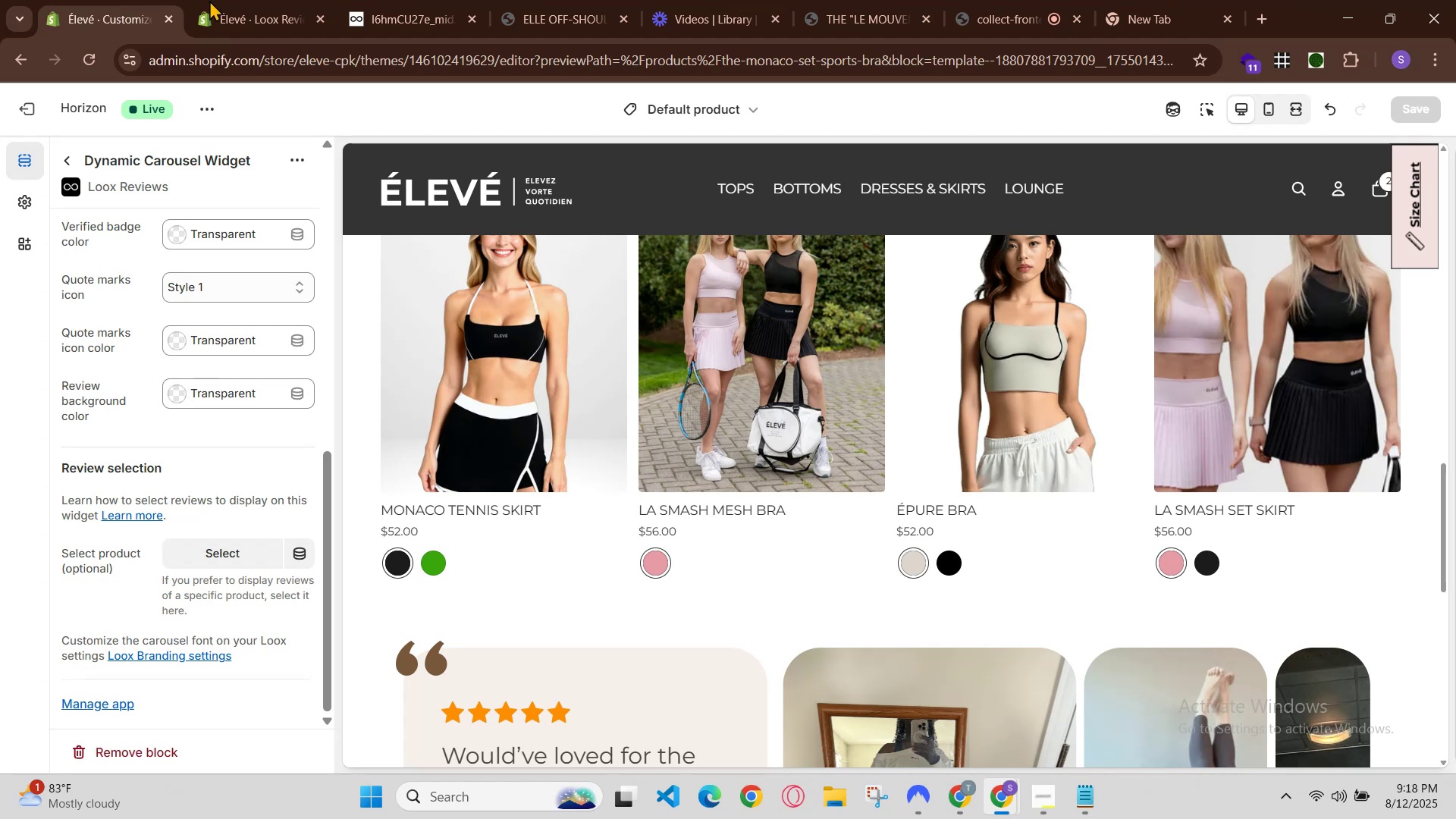 
left_click([250, 0])
 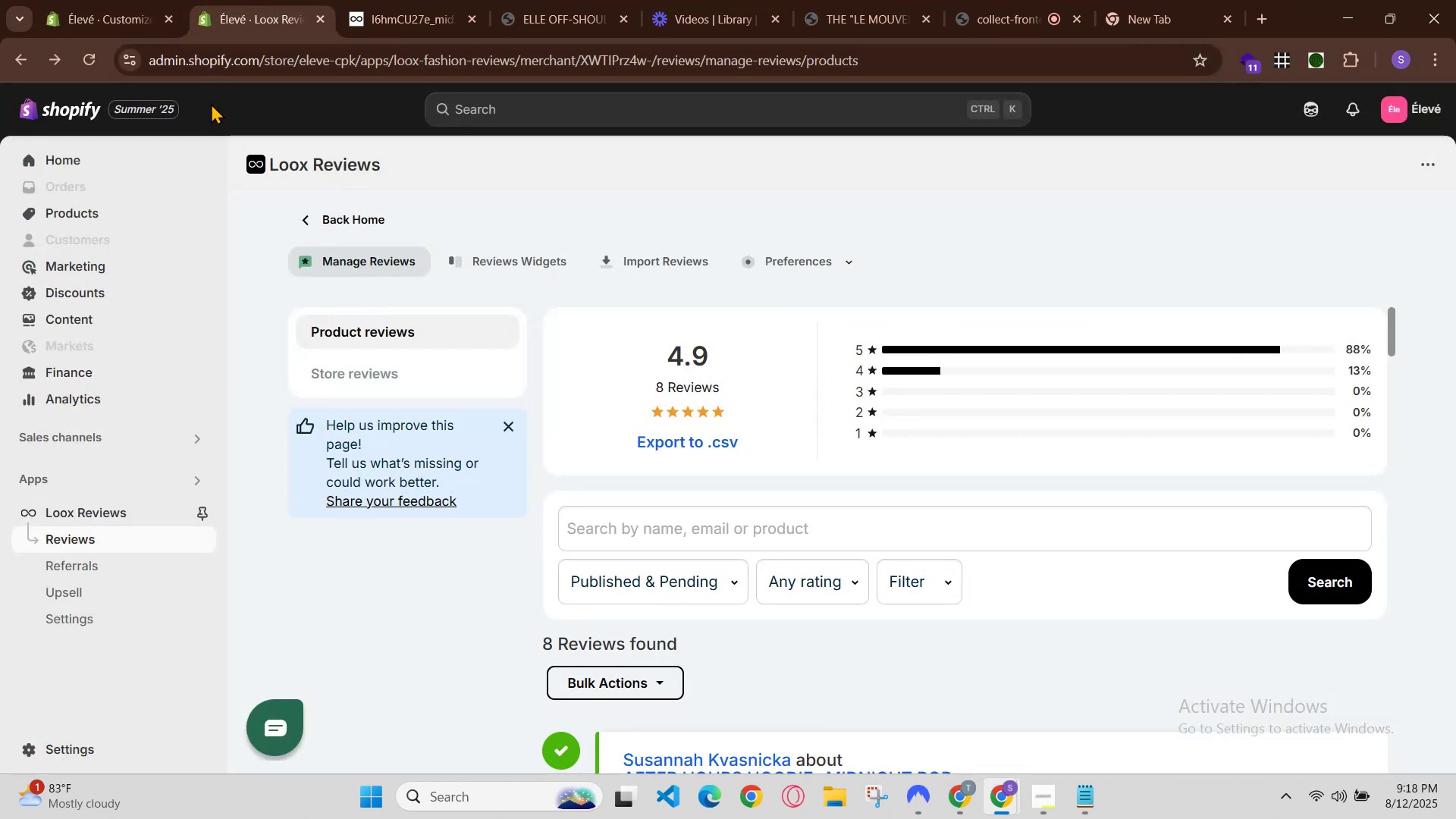 
wait(5.09)
 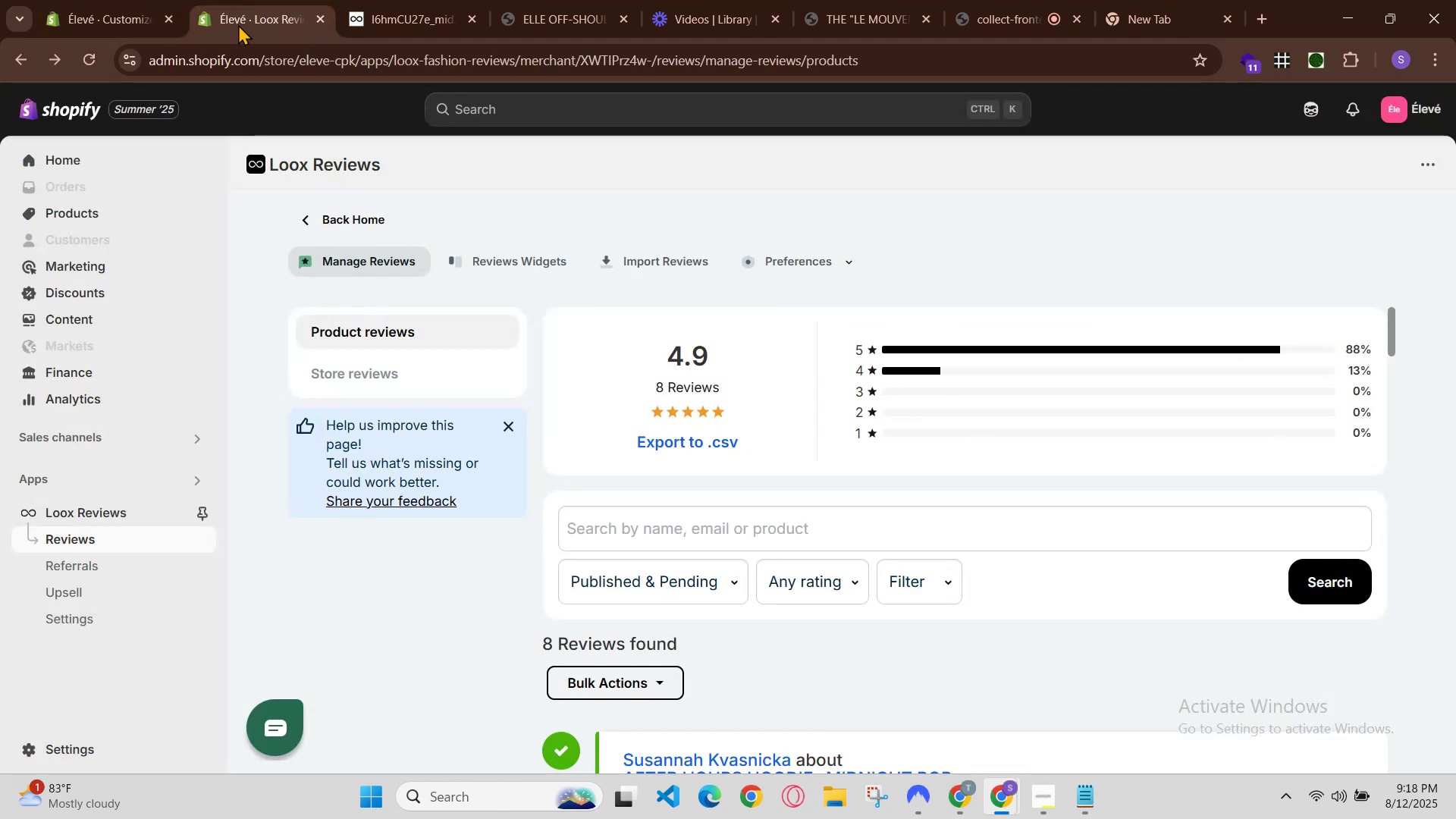 
left_click_drag(start_coordinate=[202, 47], to_coordinate=[202, 40])
 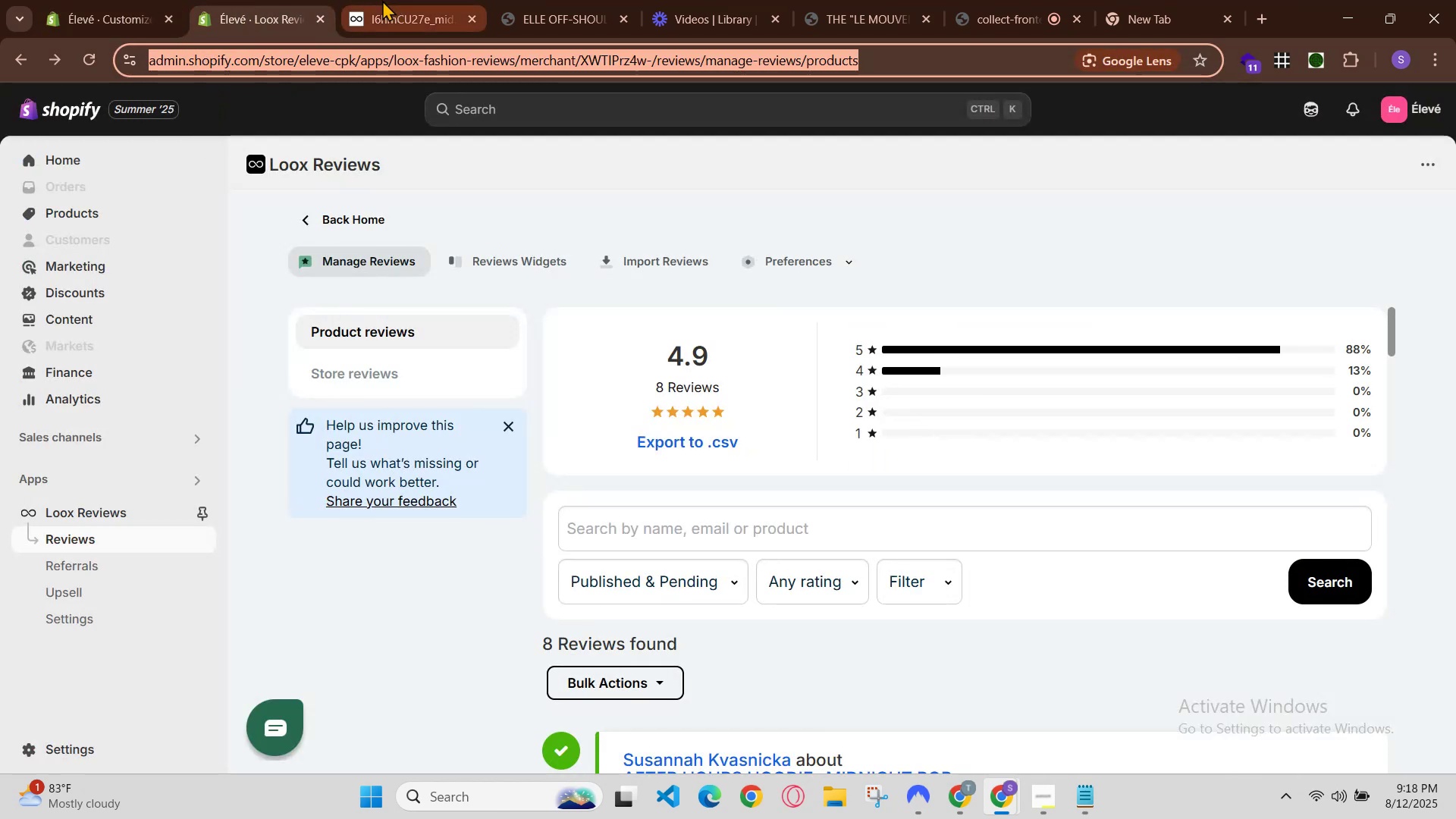 
left_click([281, 0])
 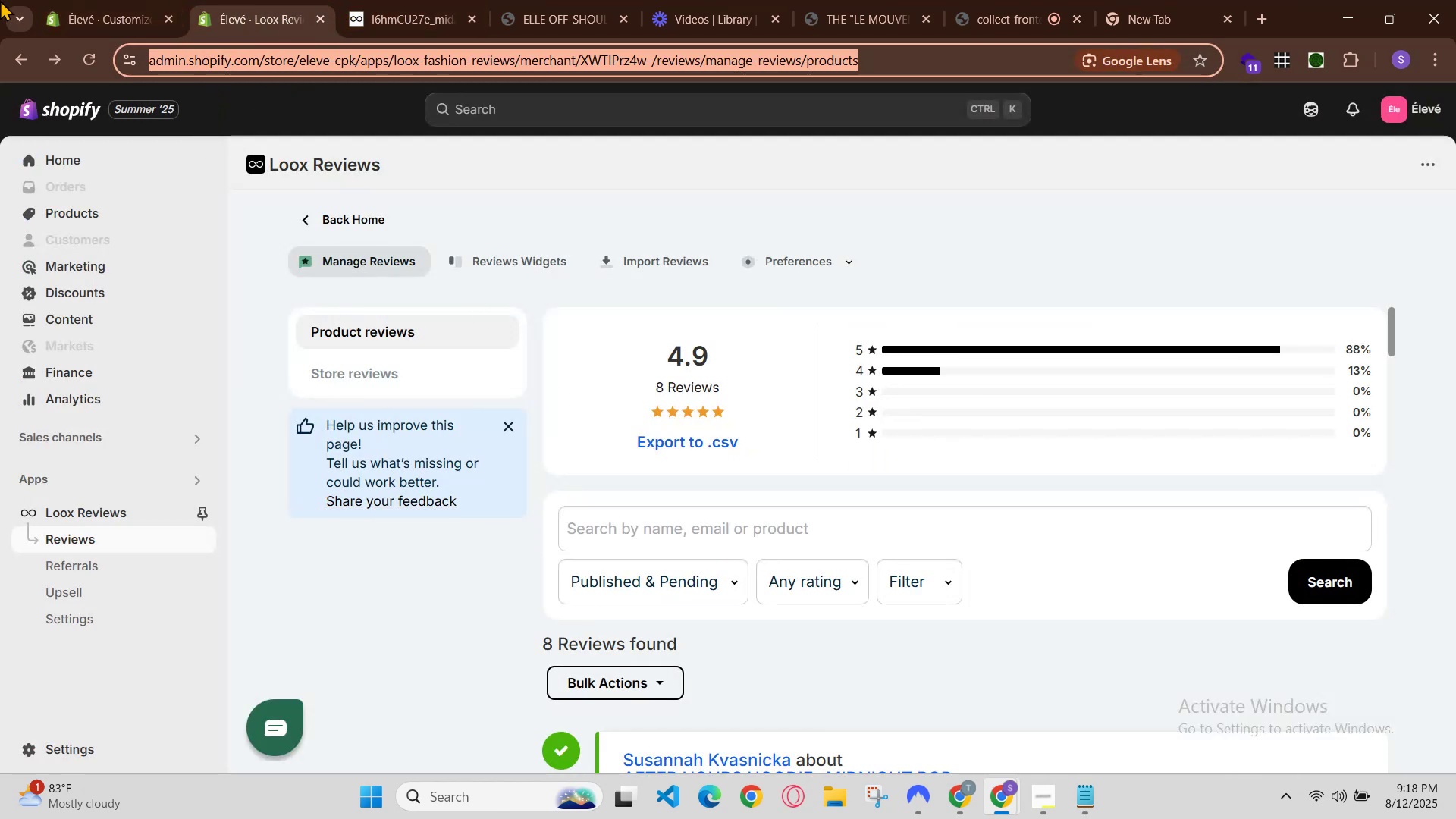 
left_click([72, 0])
 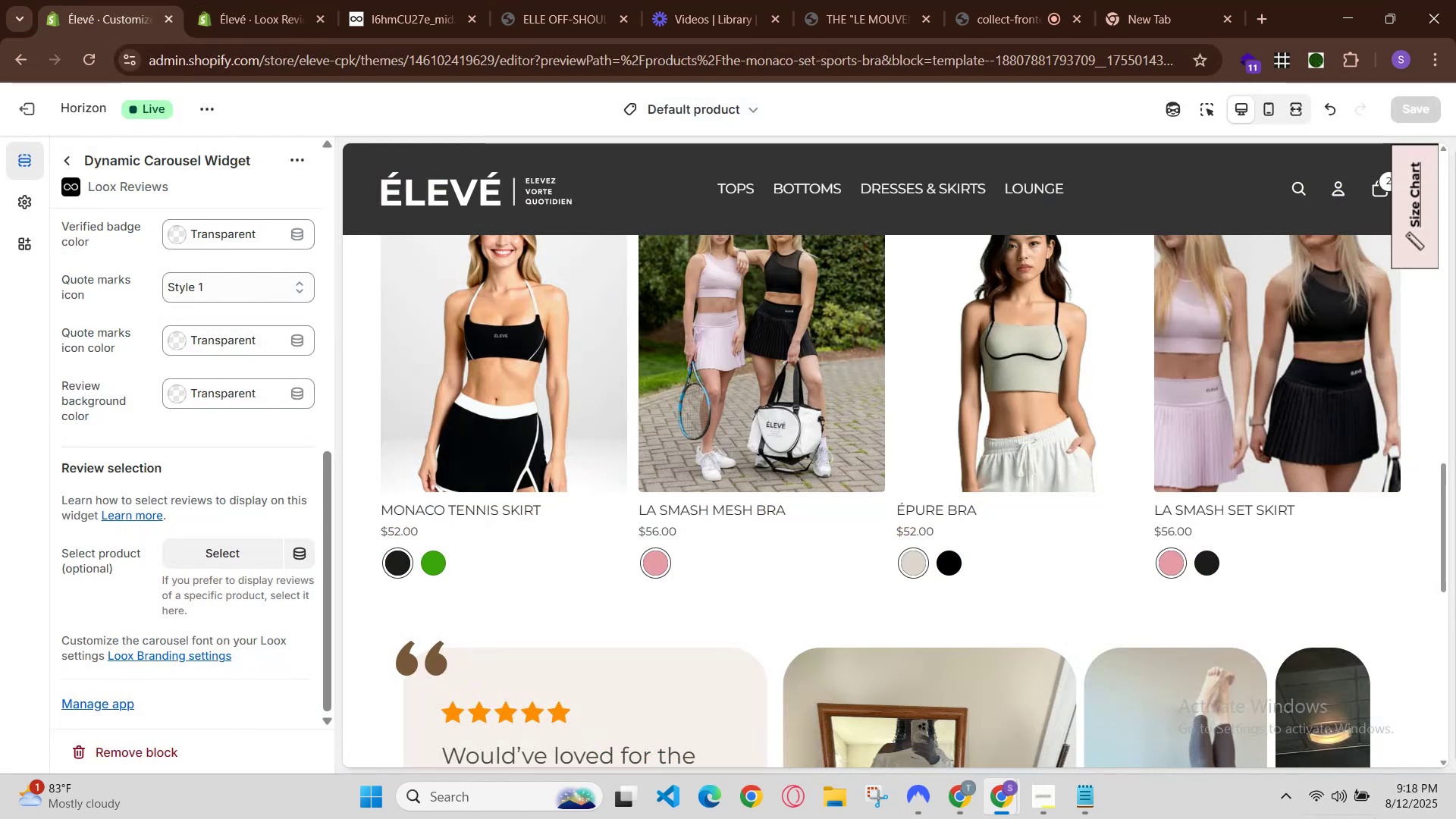 
scroll: coordinate [723, 497], scroll_direction: down, amount: 3.0
 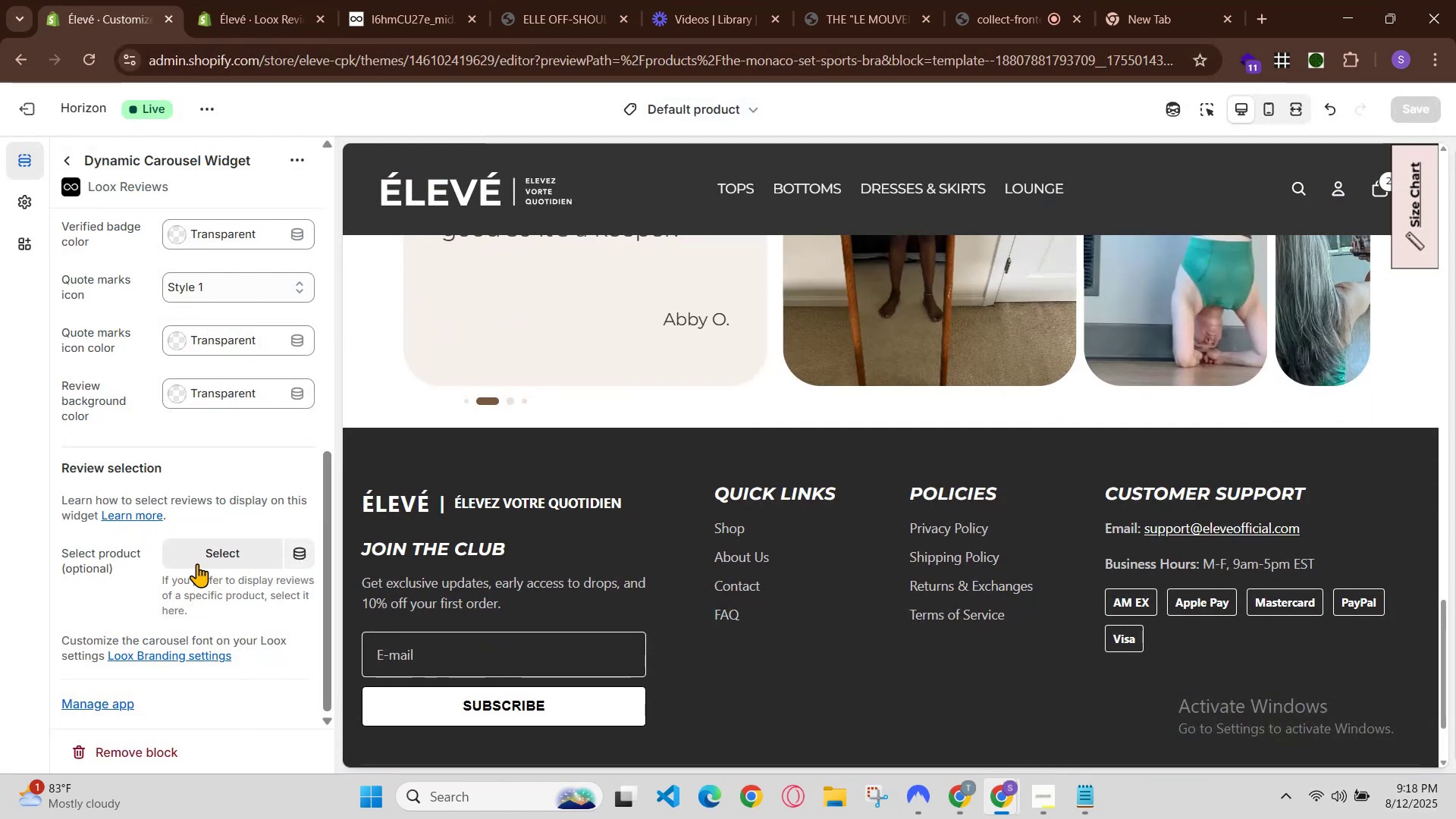 
scroll: coordinate [208, 533], scroll_direction: up, amount: 5.0
 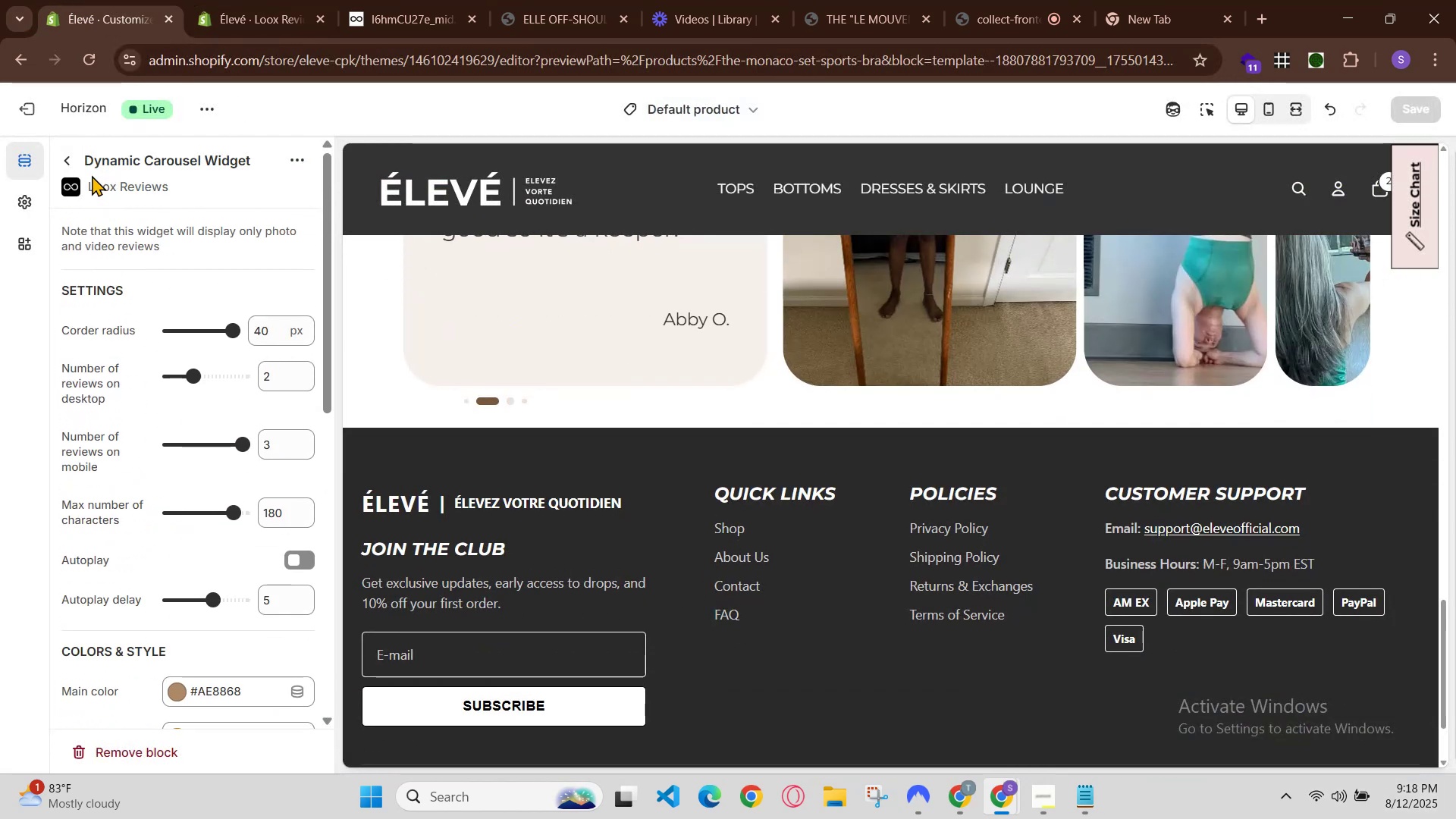 
left_click([300, 163])
 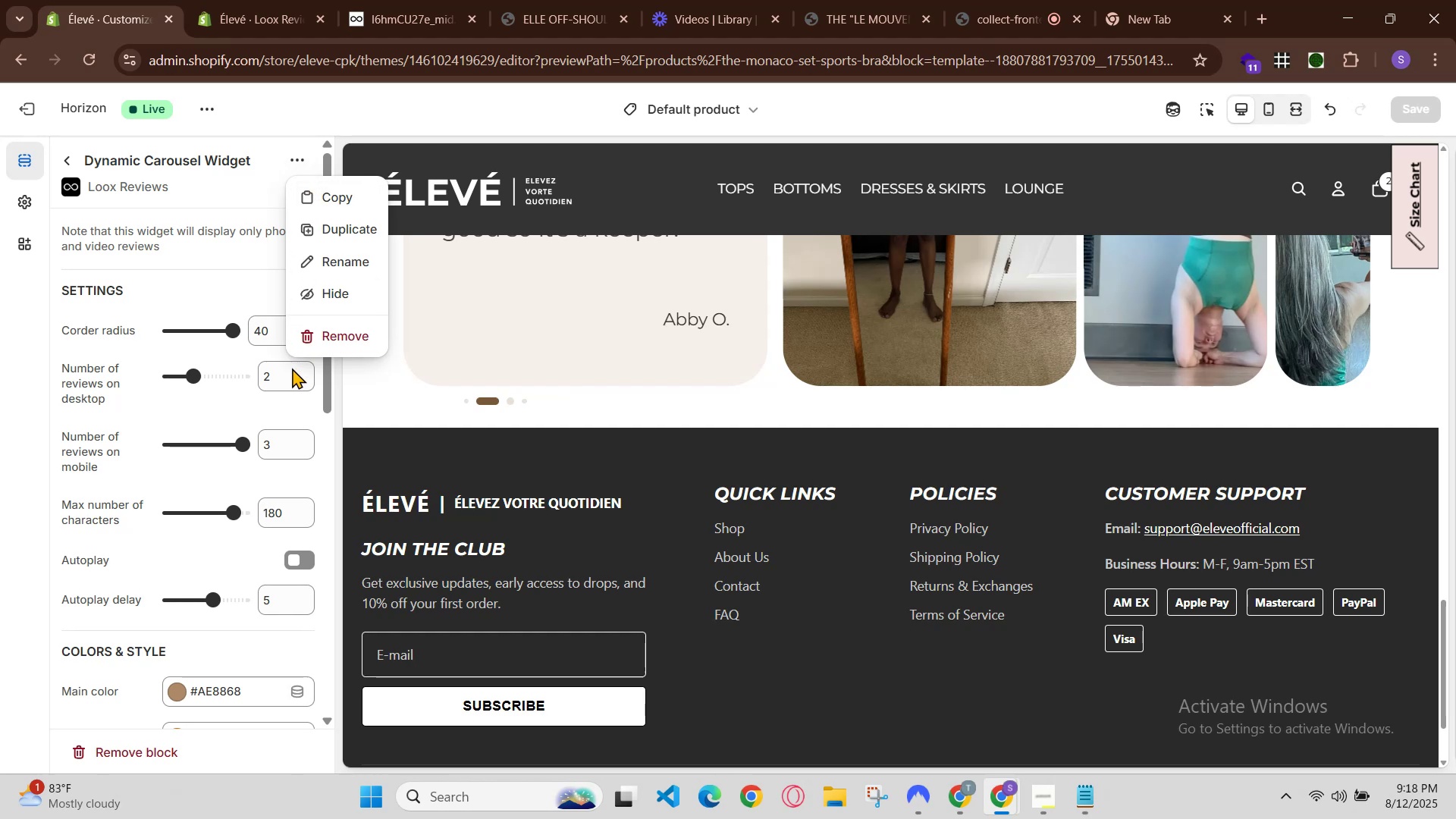 
scroll: coordinate [241, 538], scroll_direction: down, amount: 3.0
 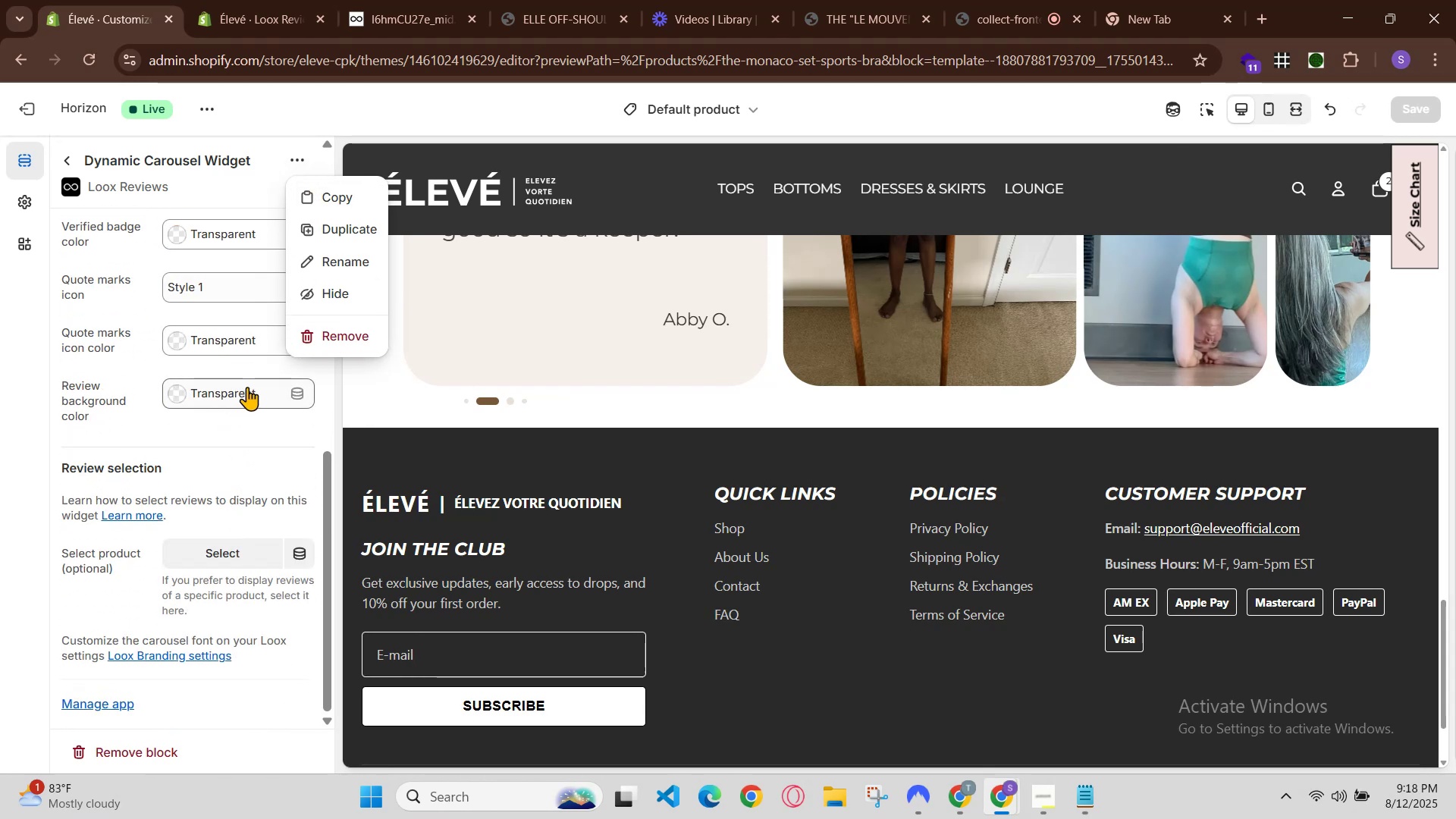 
left_click([249, 387])
 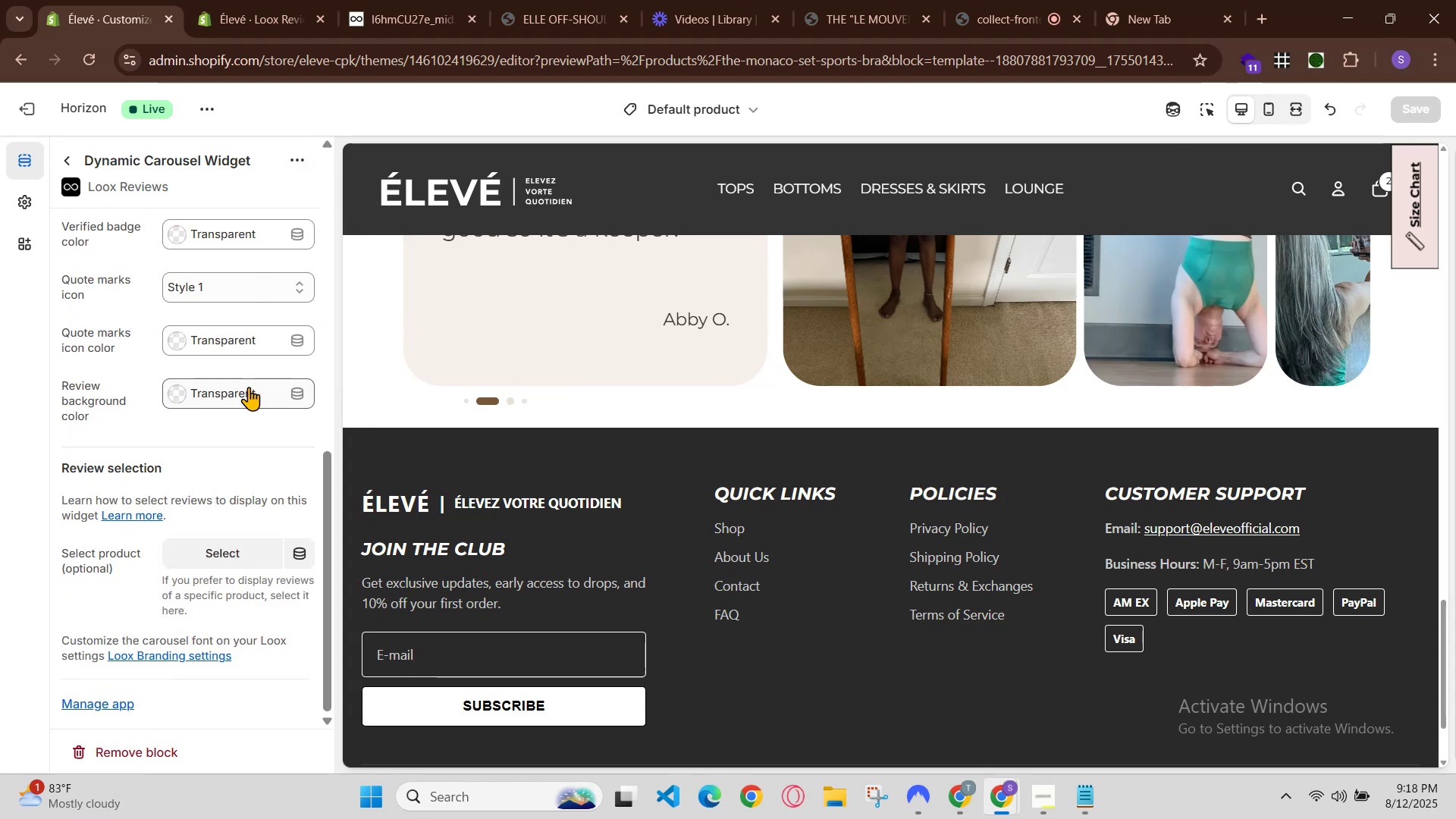 
scroll: coordinate [373, 585], scroll_direction: up, amount: 2.0
 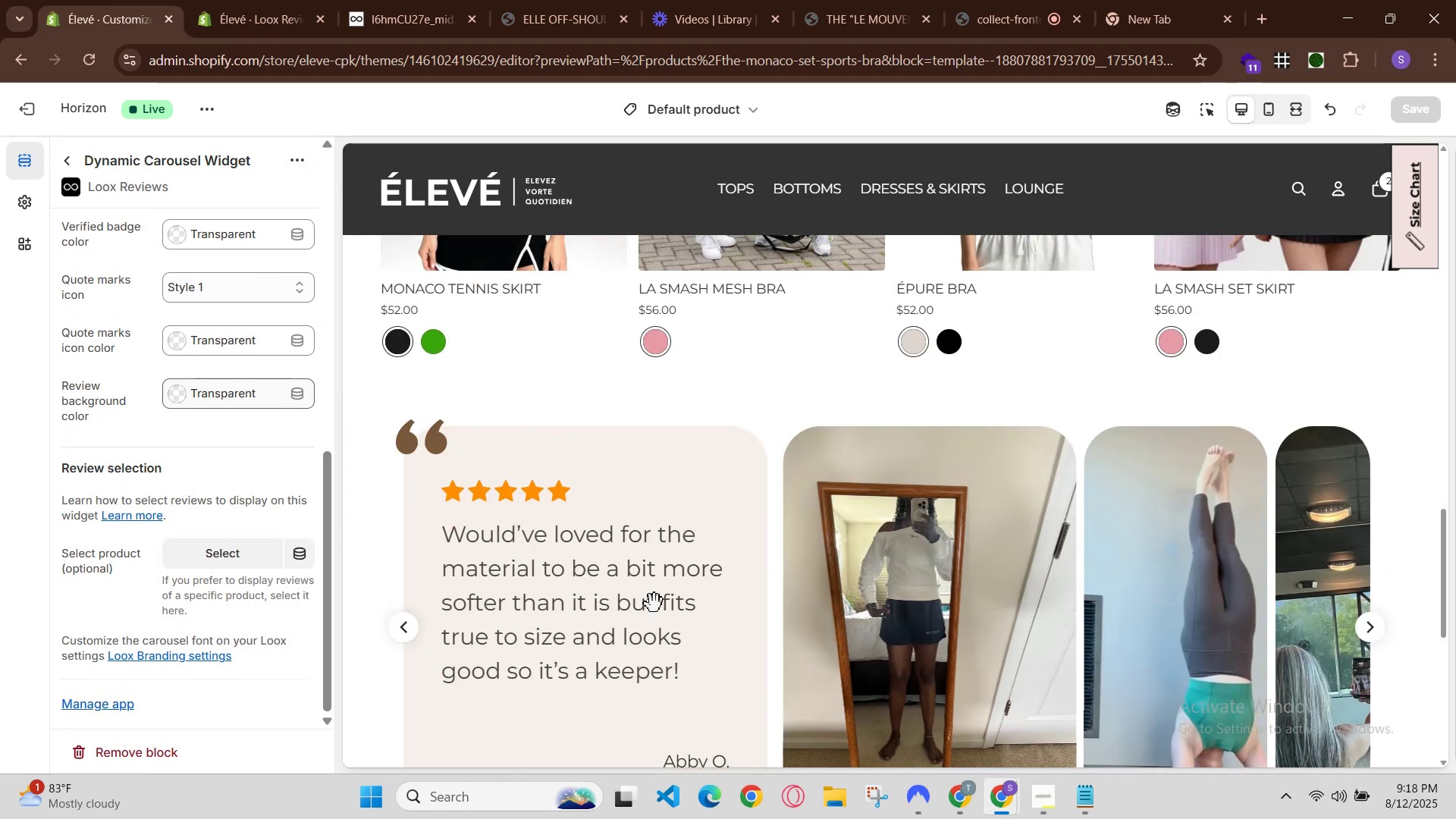 
left_click([734, 605])
 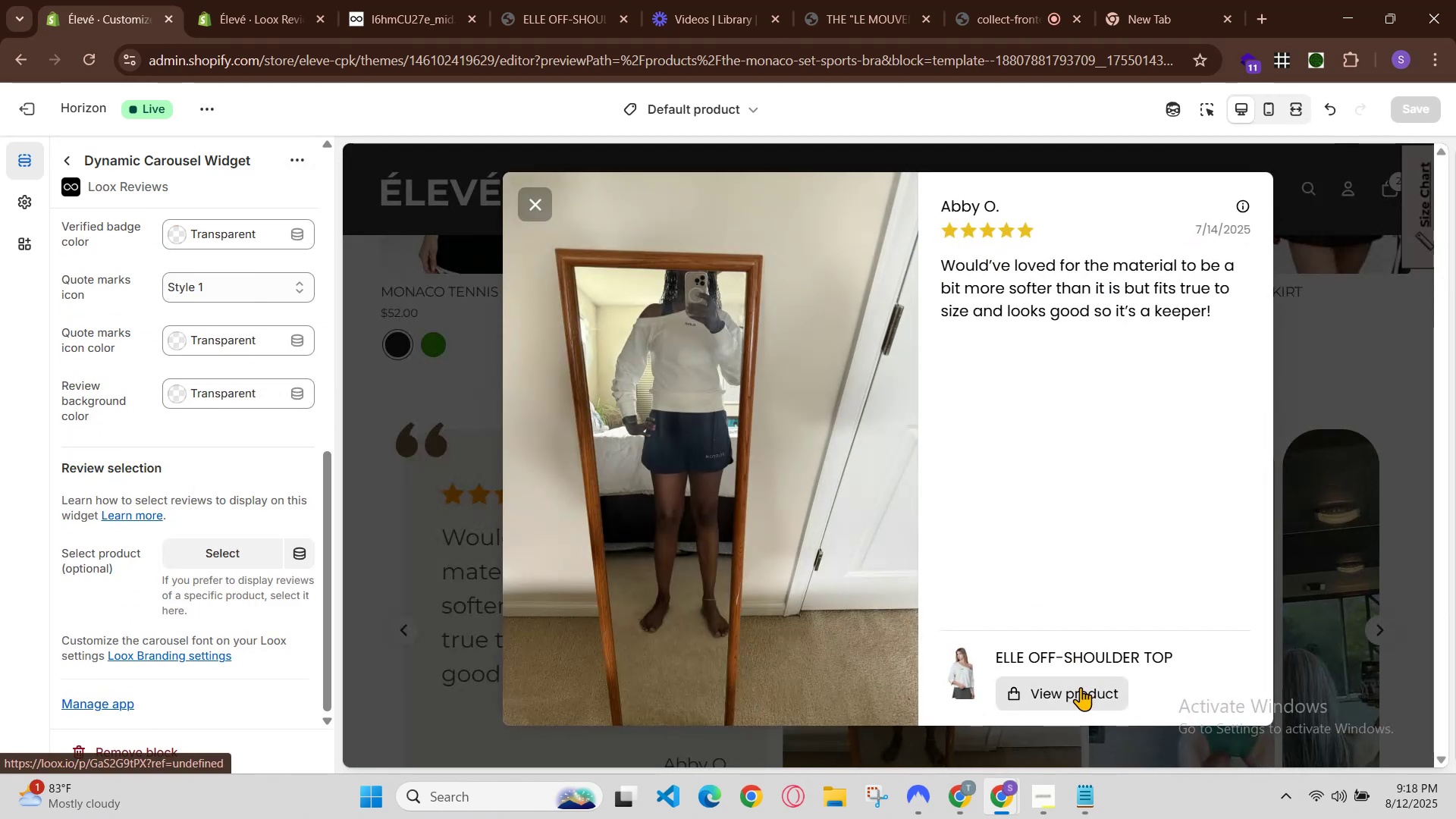 
left_click([1082, 706])
 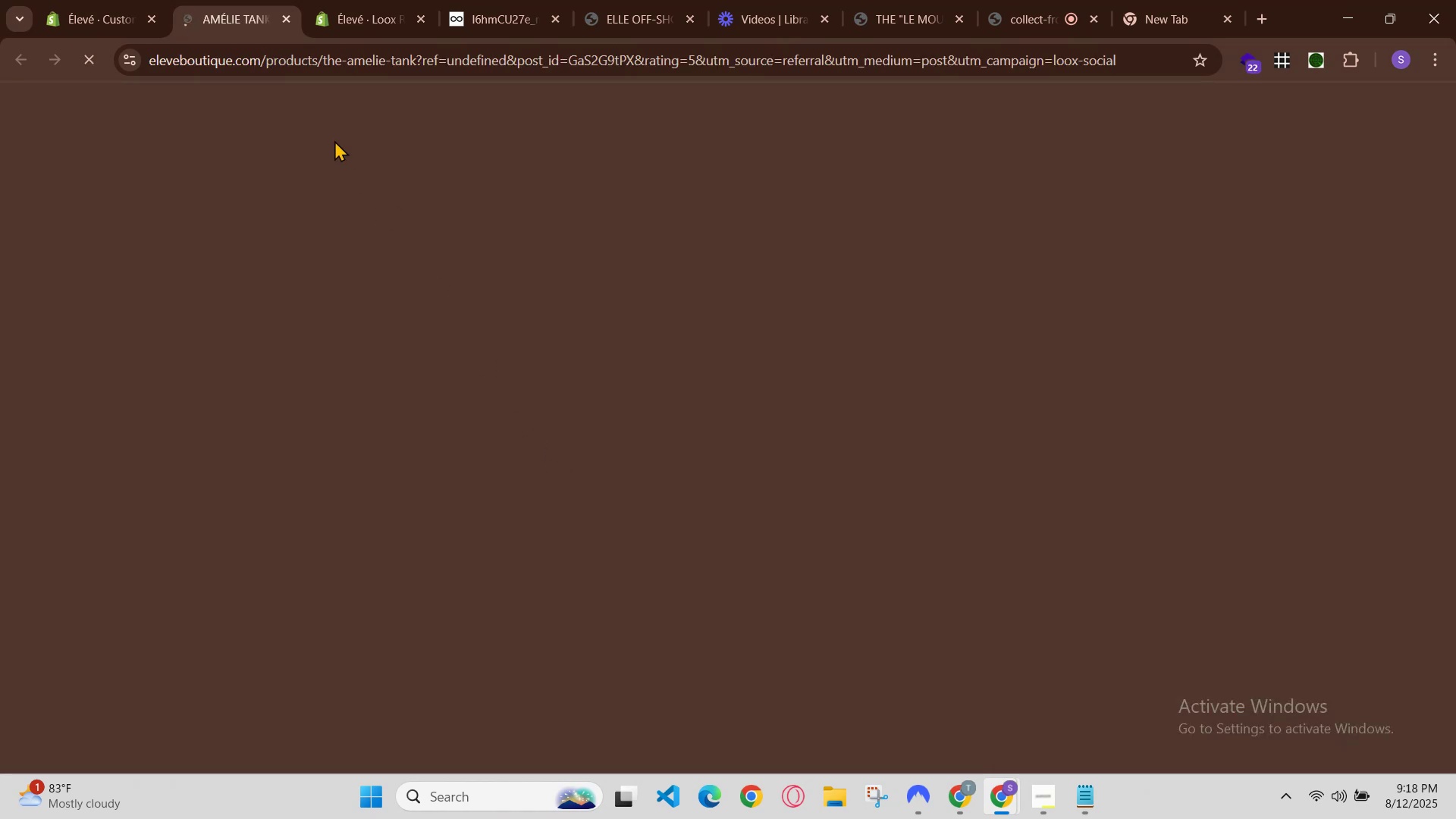 
scroll: coordinate [946, 628], scroll_direction: down, amount: 8.0
 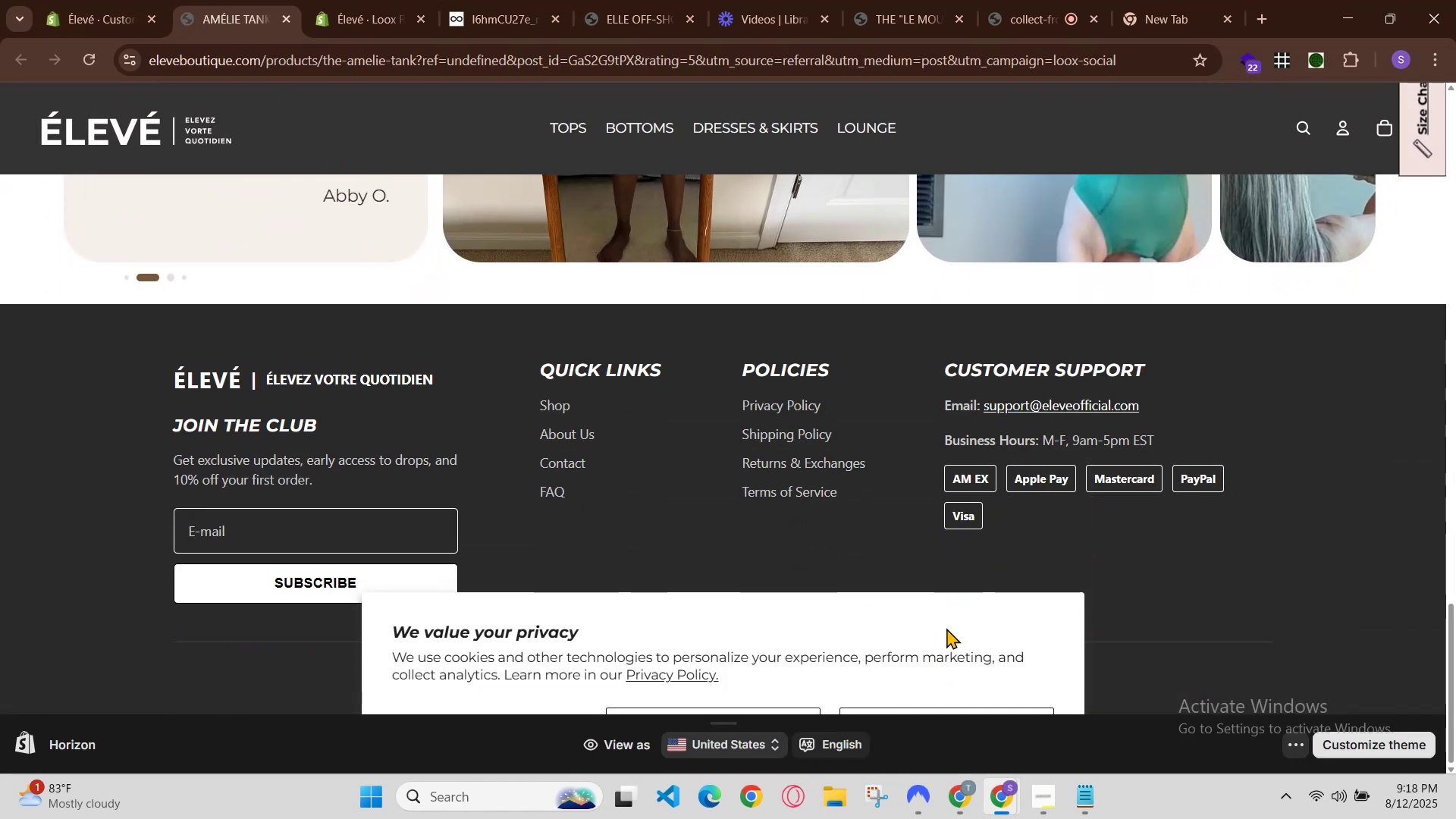 
scroll: coordinate [946, 628], scroll_direction: up, amount: 2.0
 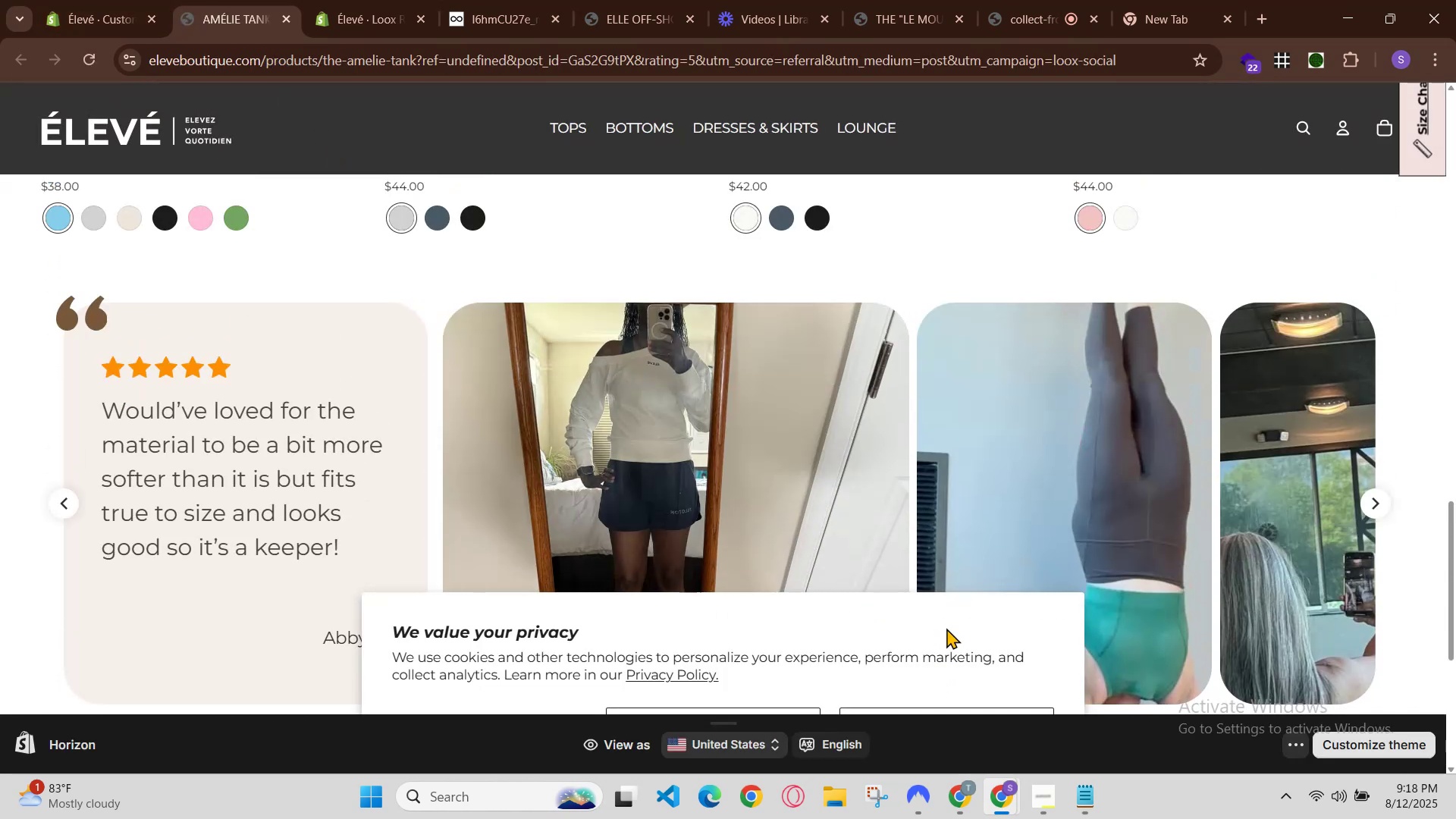 
scroll: coordinate [946, 628], scroll_direction: down, amount: 3.0
 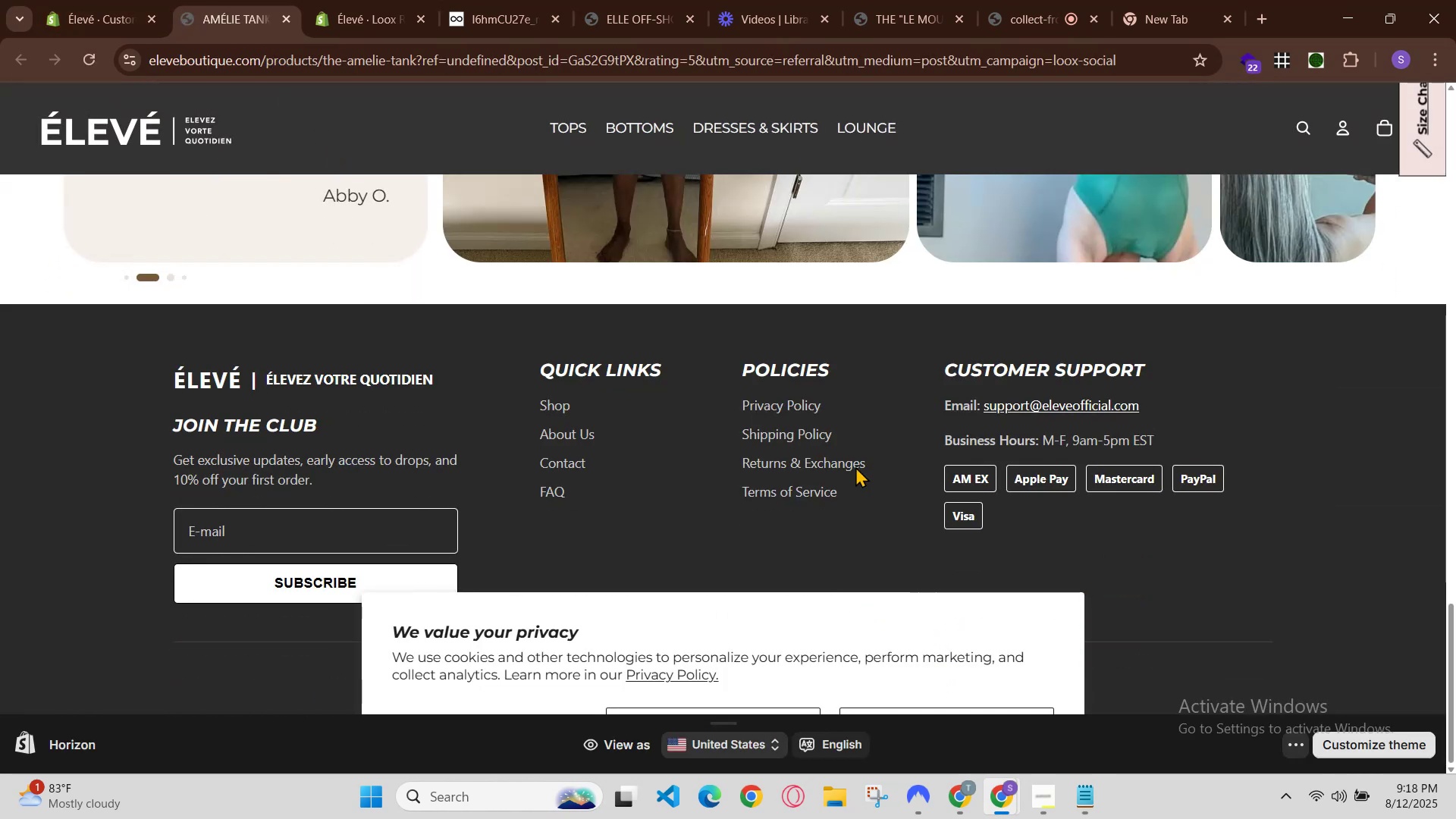 
left_click_drag(start_coordinate=[260, 0], to_coordinate=[276, 0])
 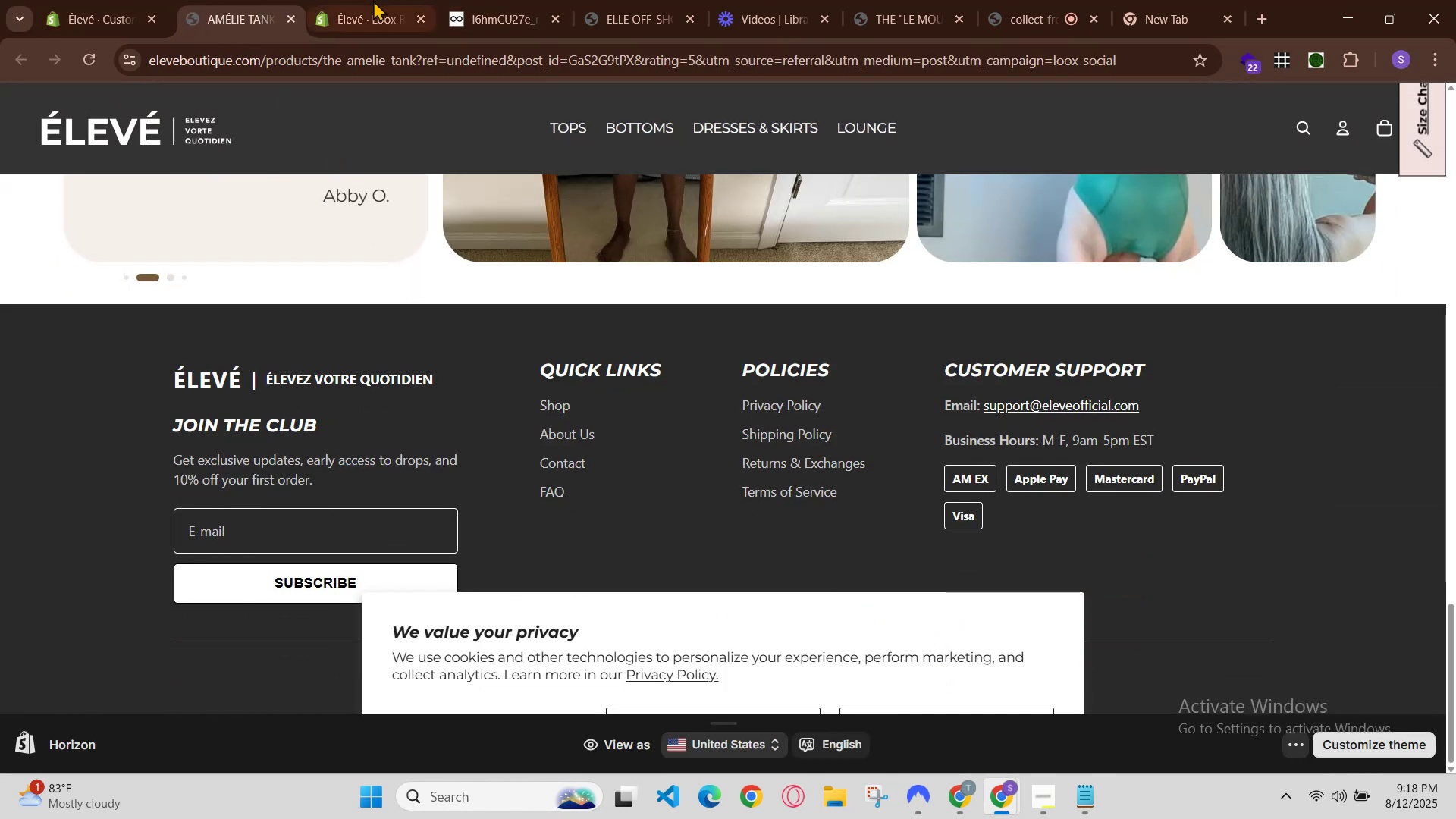 
left_click([390, 0])
 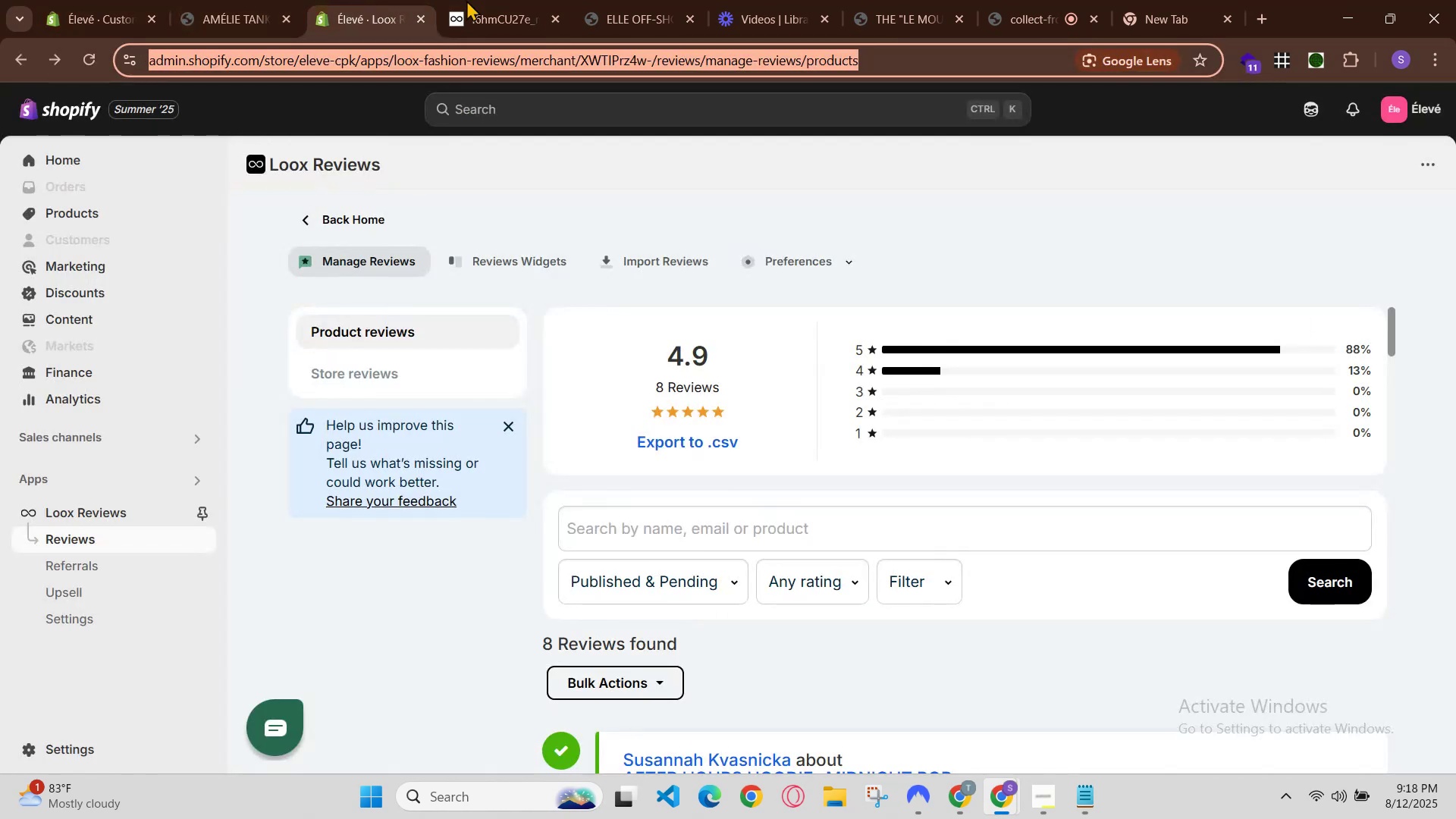 
left_click([507, 0])
 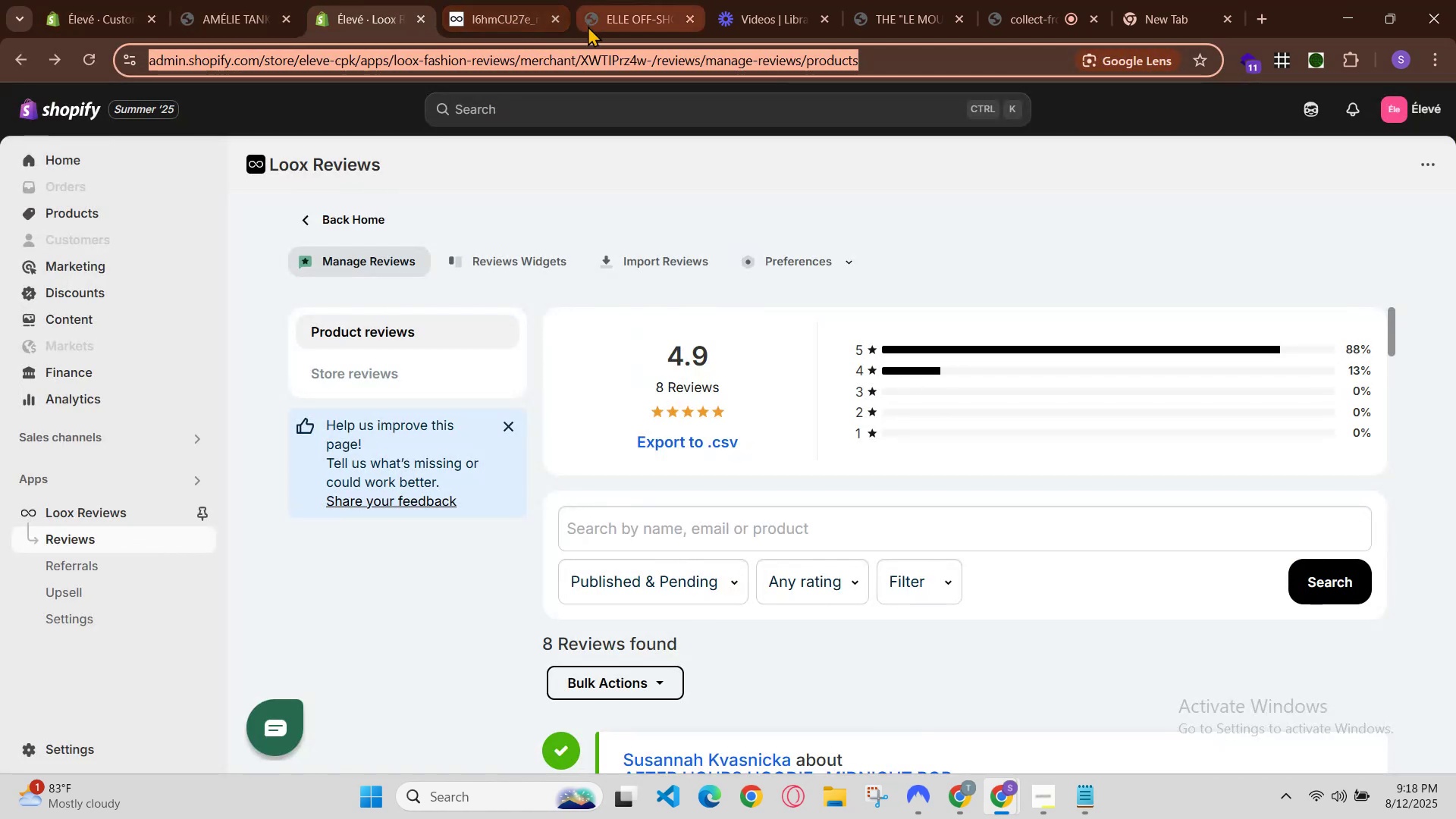 
left_click([557, 18])
 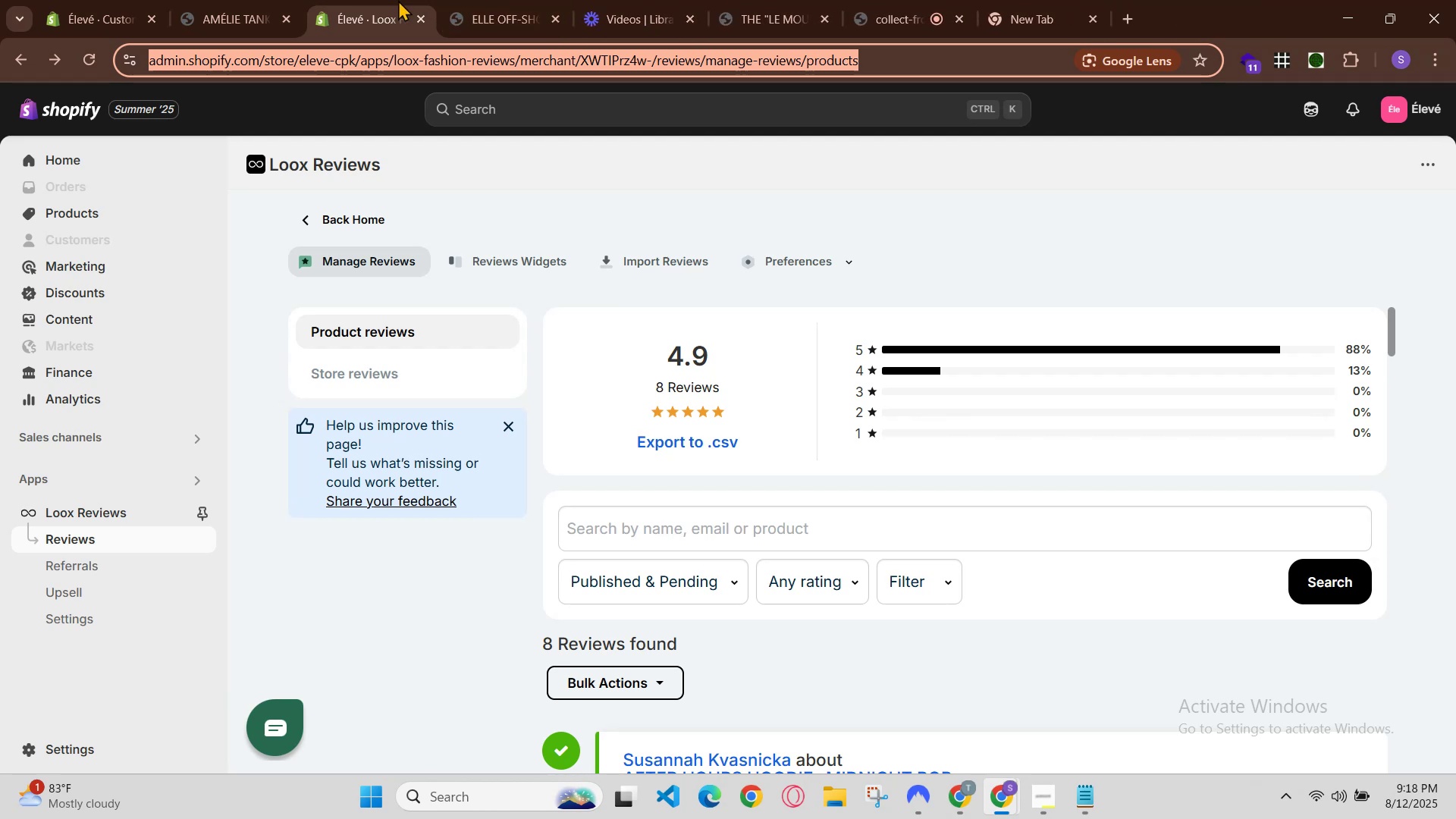 
left_click([384, 0])
 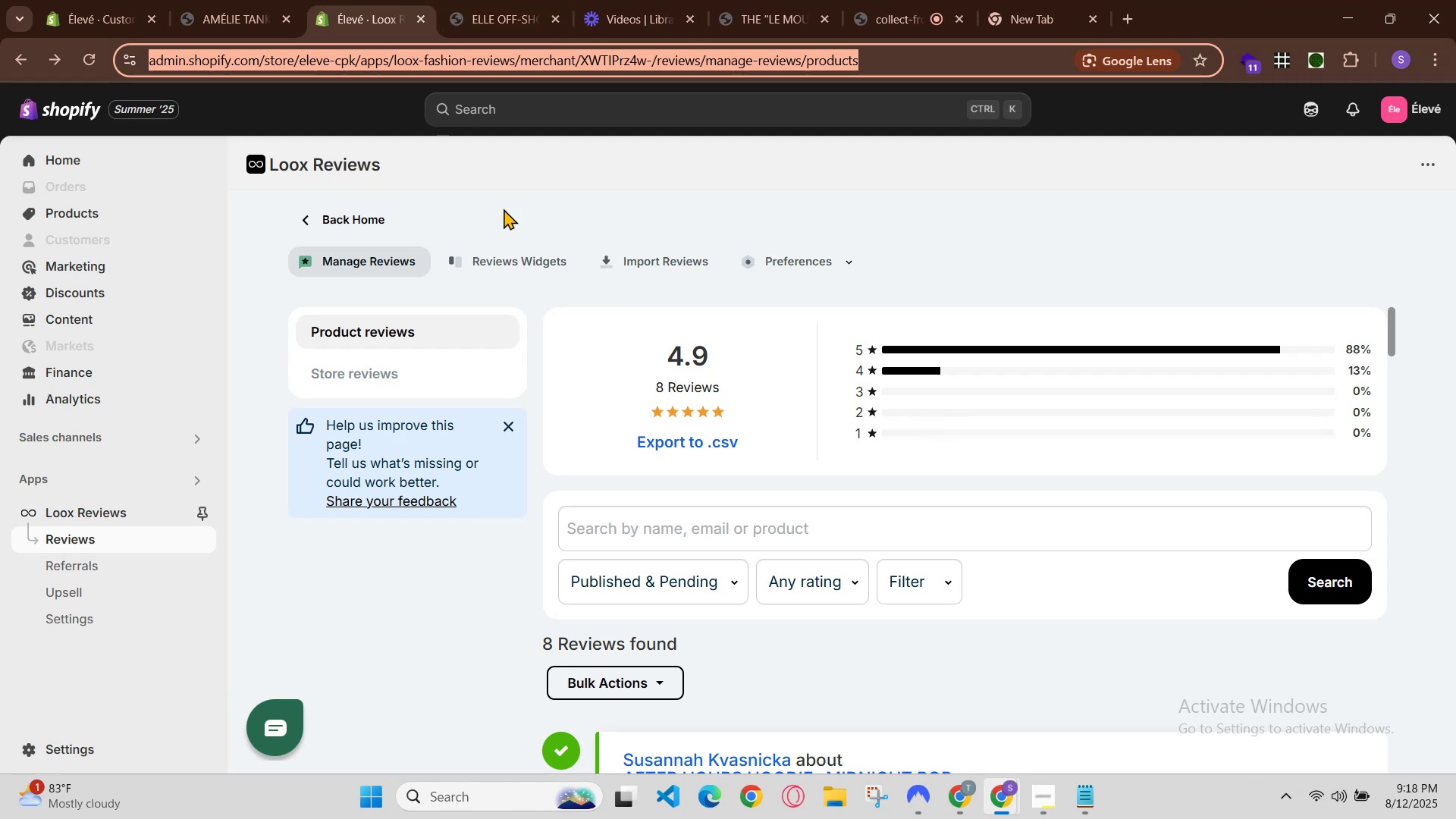 
scroll: coordinate [751, 532], scroll_direction: down, amount: 2.0
 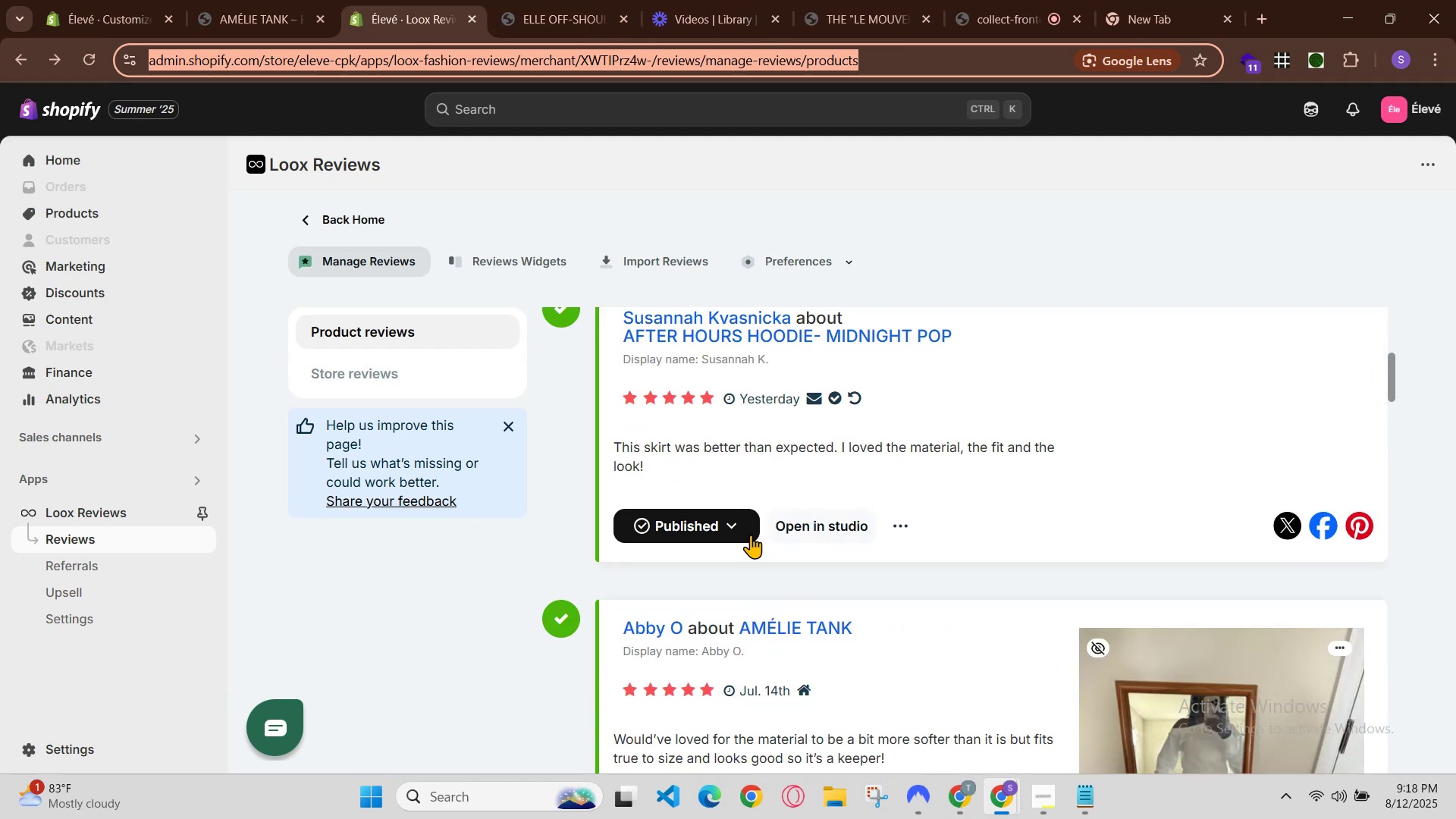 
scroll: coordinate [761, 557], scroll_direction: up, amount: 1.0
 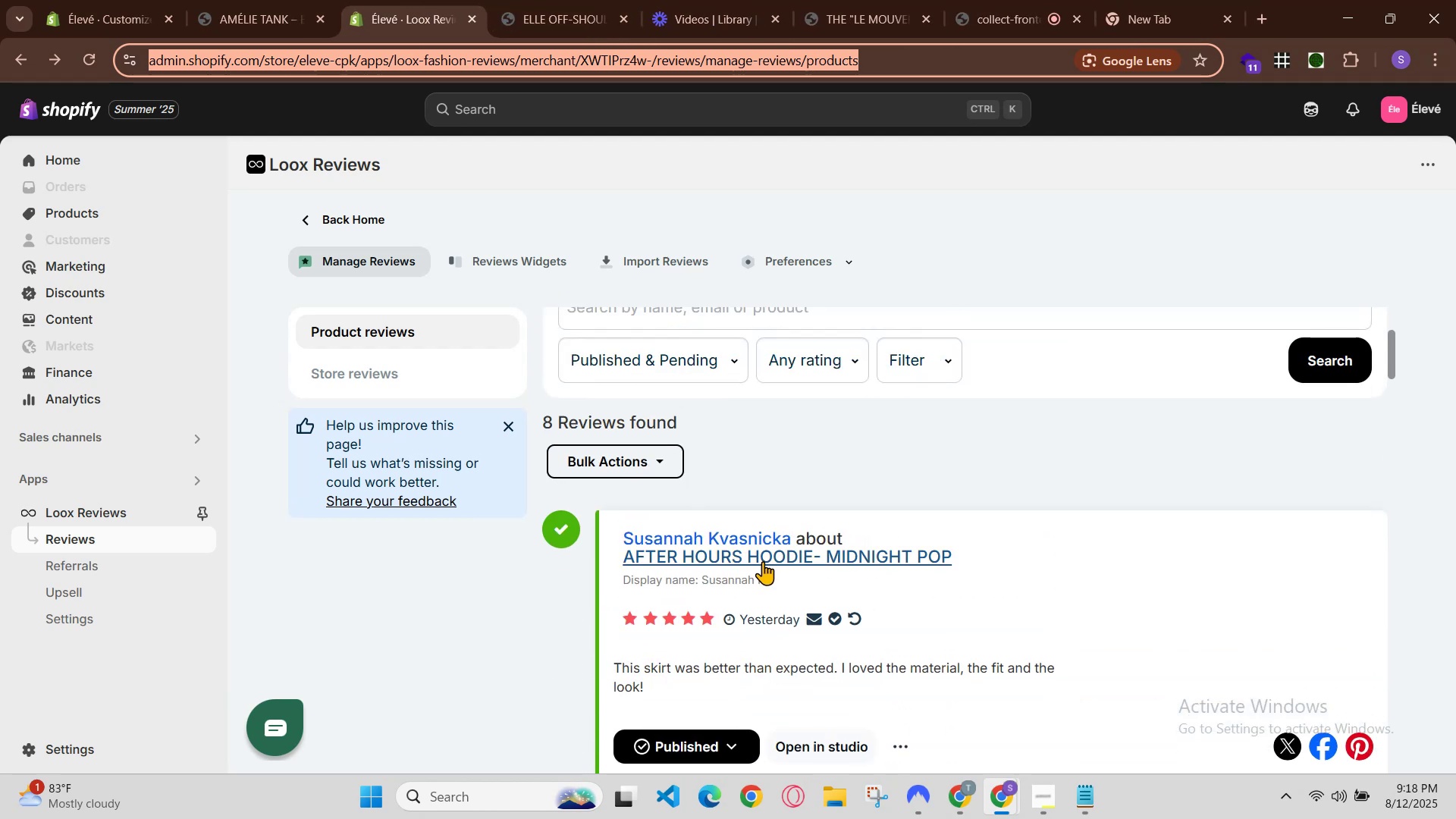 
scroll: coordinate [770, 570], scroll_direction: down, amount: 2.0
 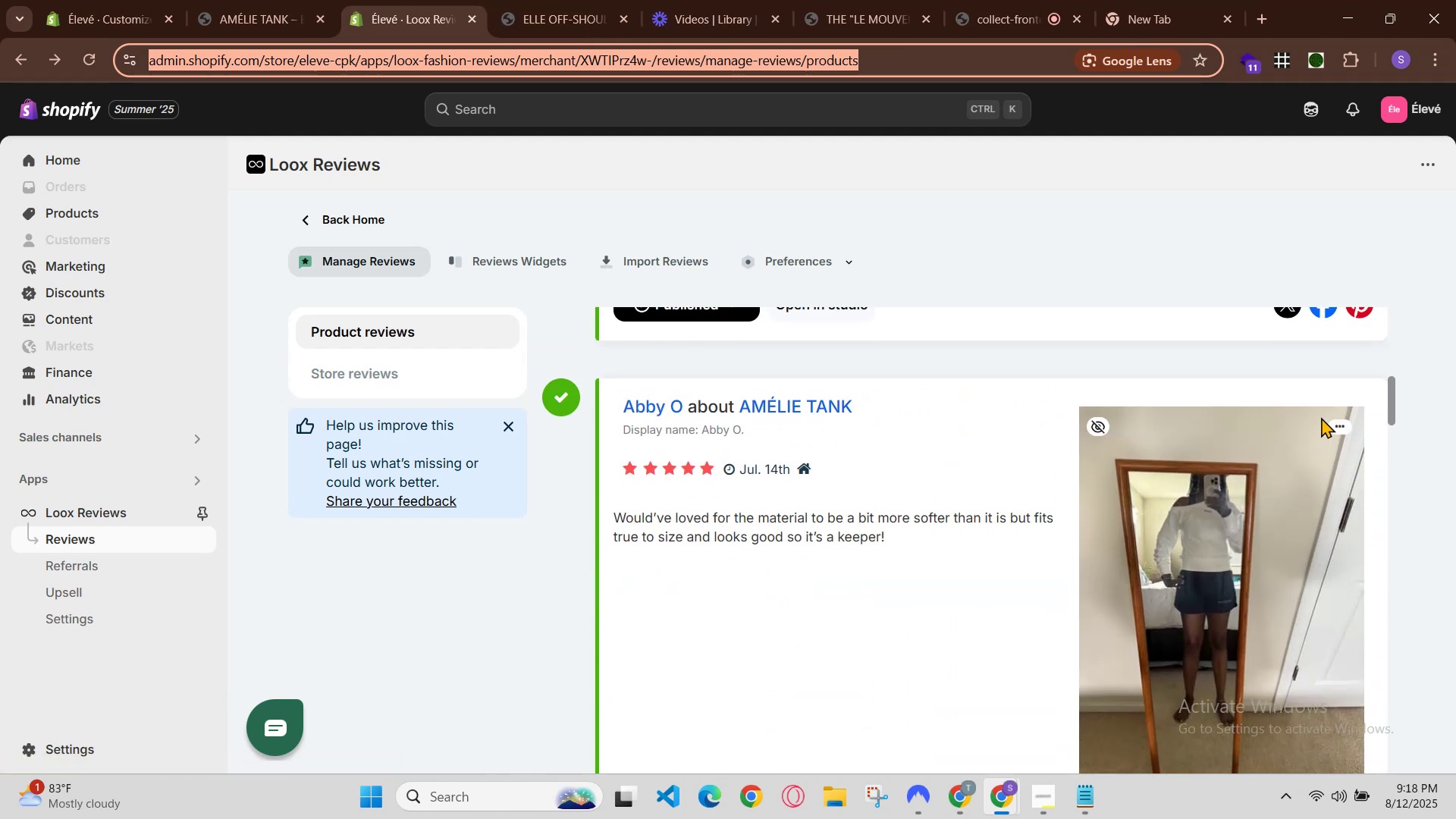 
left_click([1345, 431])
 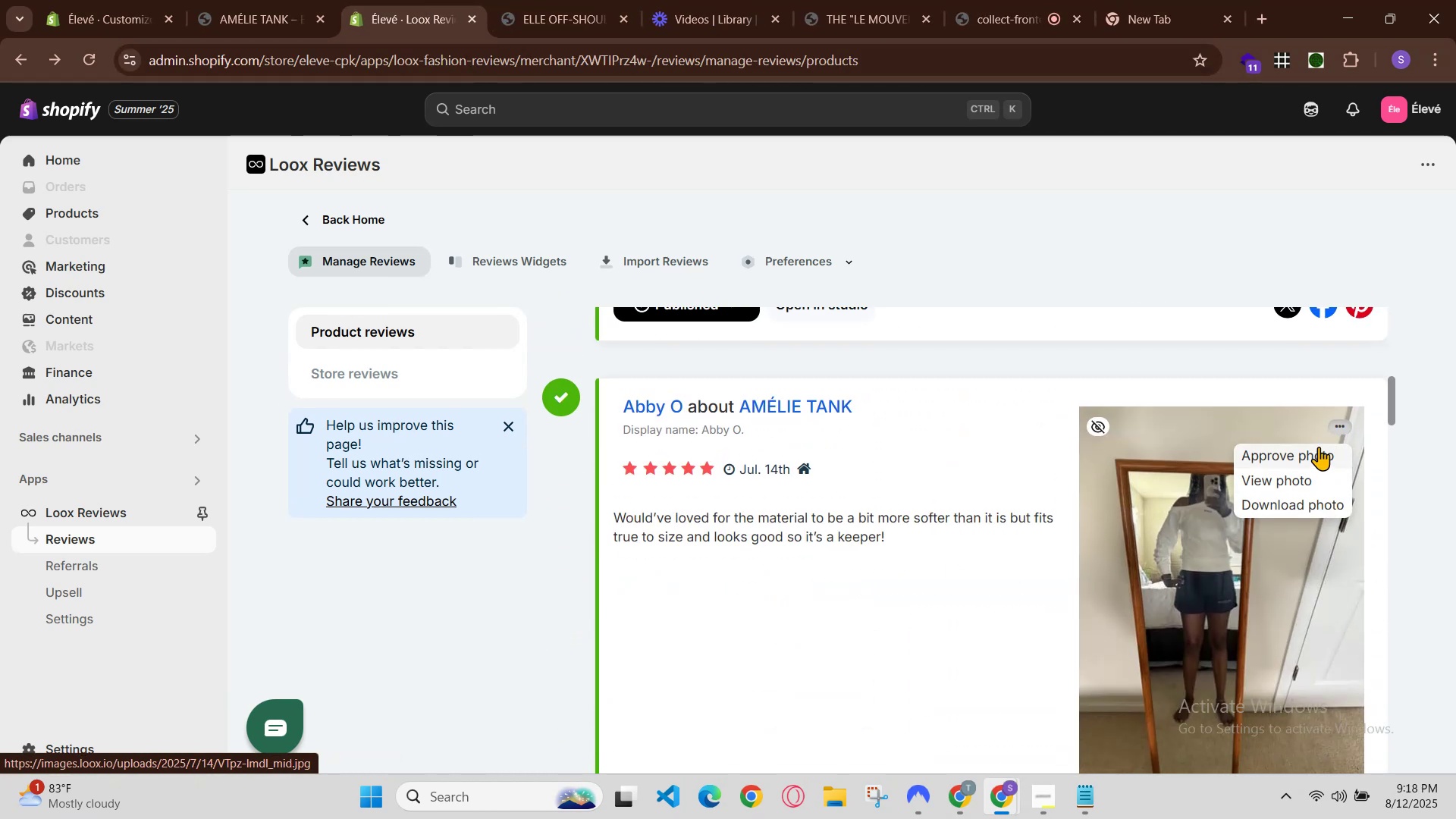 
left_click([1319, 447])
 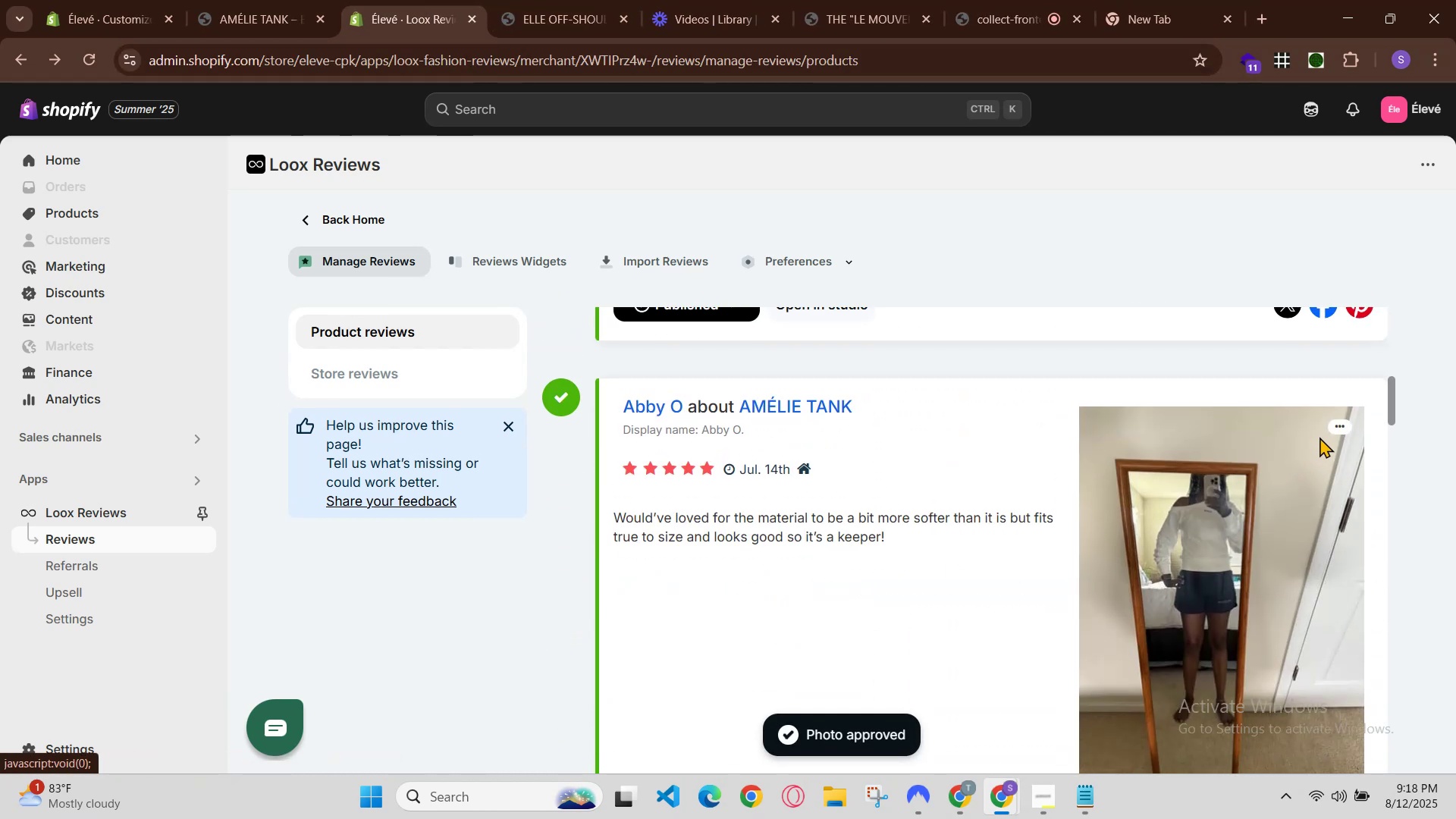 
scroll: coordinate [1209, 532], scroll_direction: down, amount: 1.0
 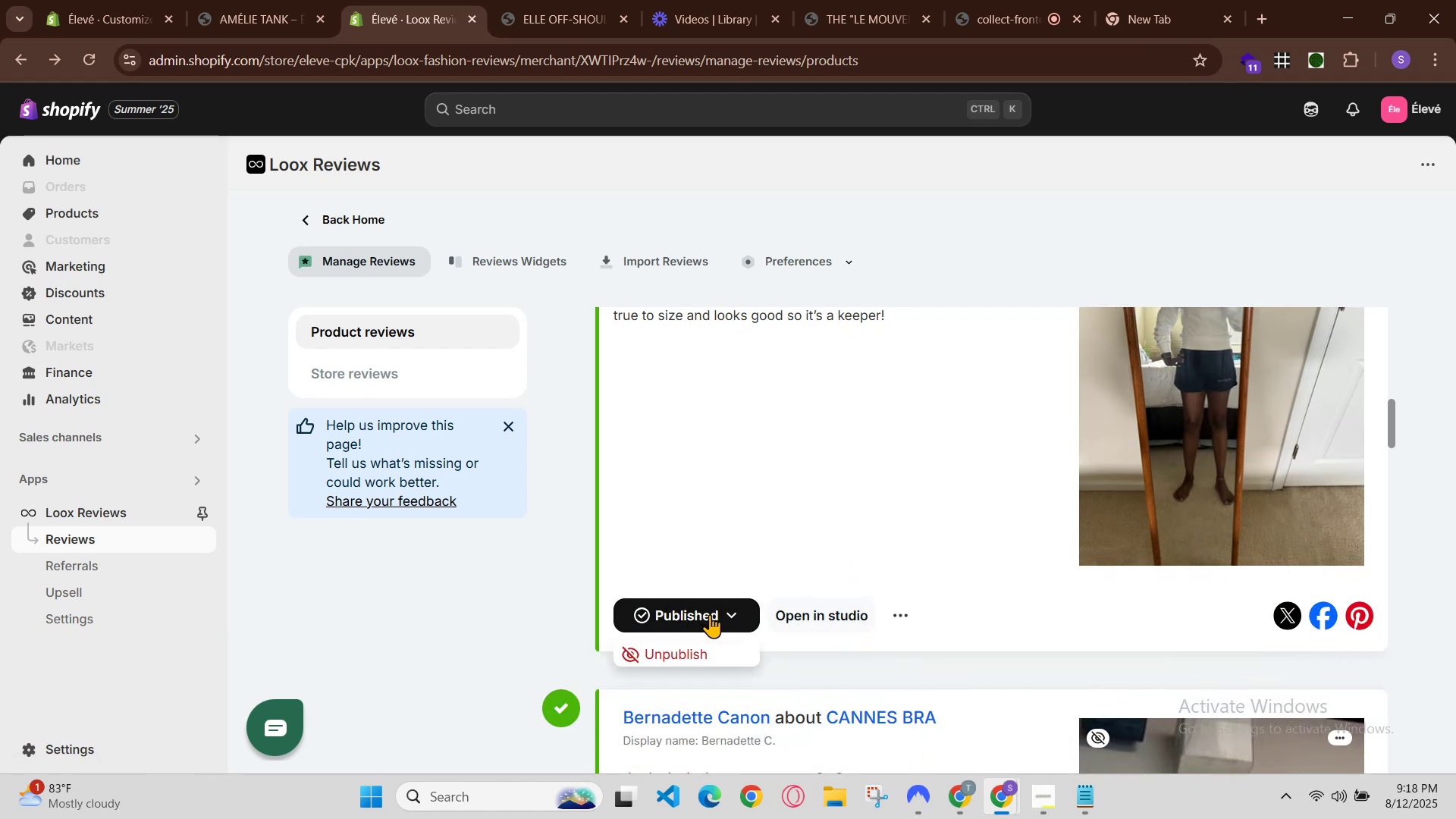 
left_click([902, 610])
 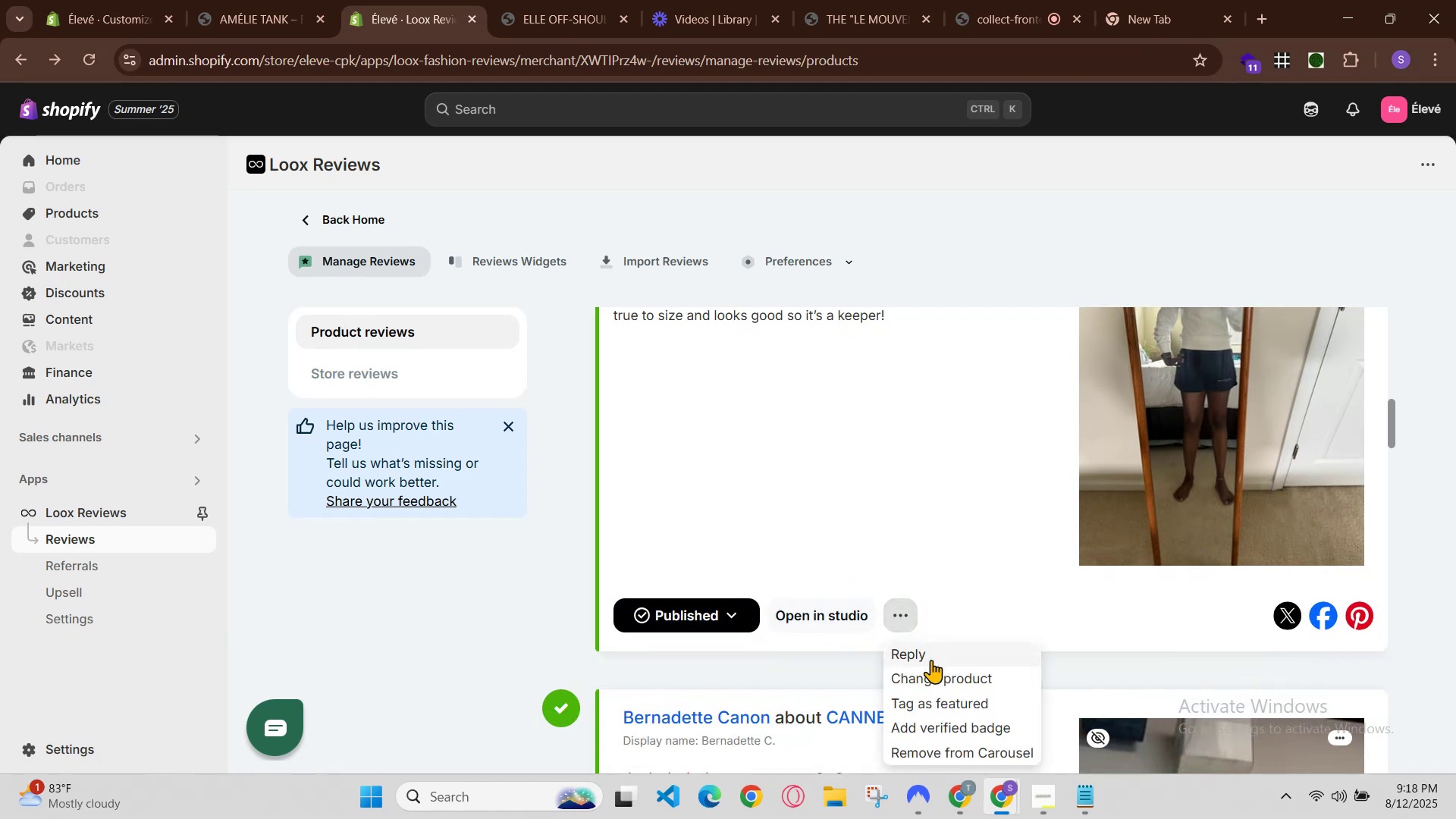 
scroll: coordinate [956, 685], scroll_direction: down, amount: 1.0
 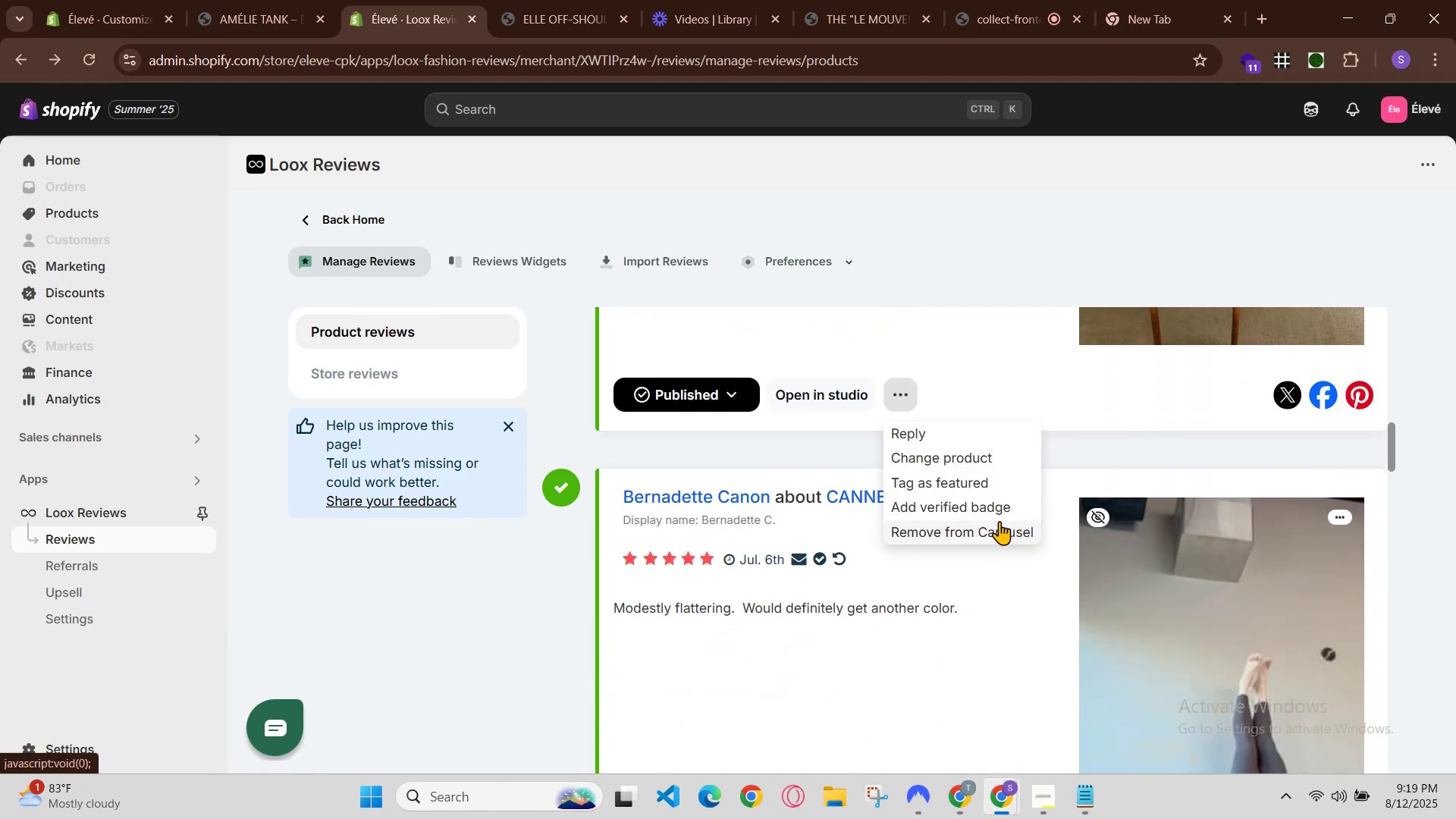 
left_click([996, 510])
 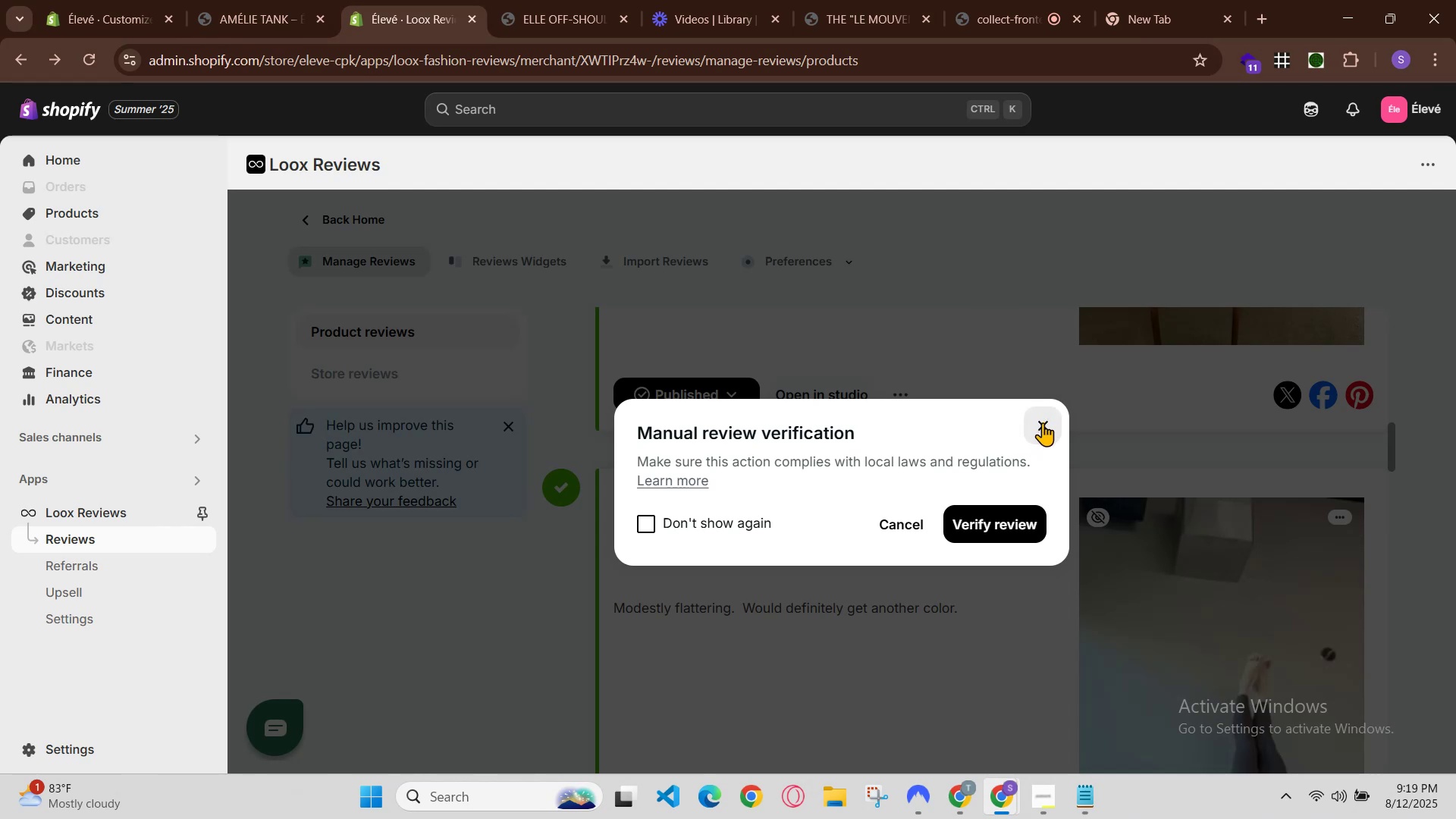 
left_click([1029, 522])
 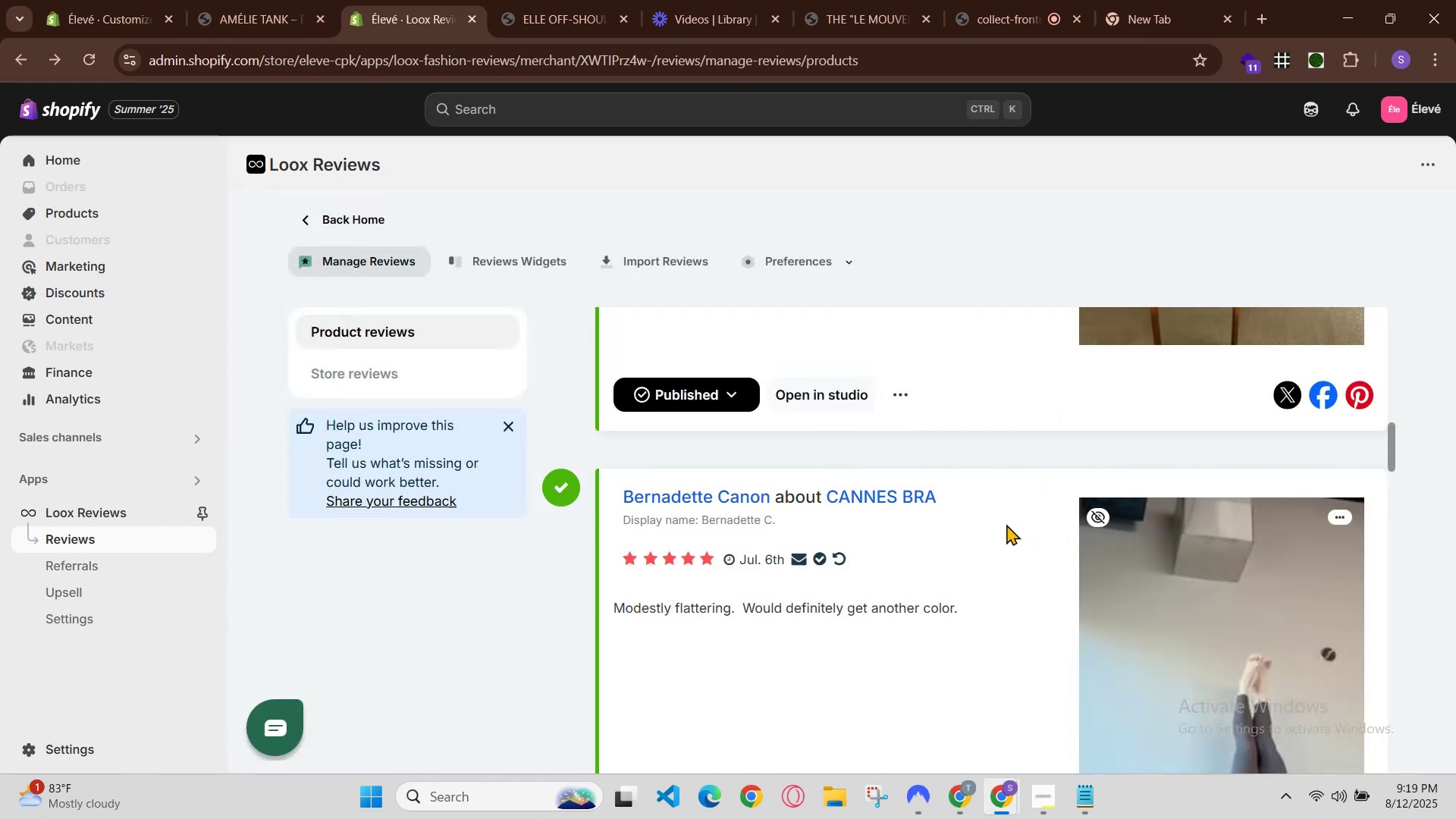 
scroll: coordinate [895, 631], scroll_direction: up, amount: 2.0
 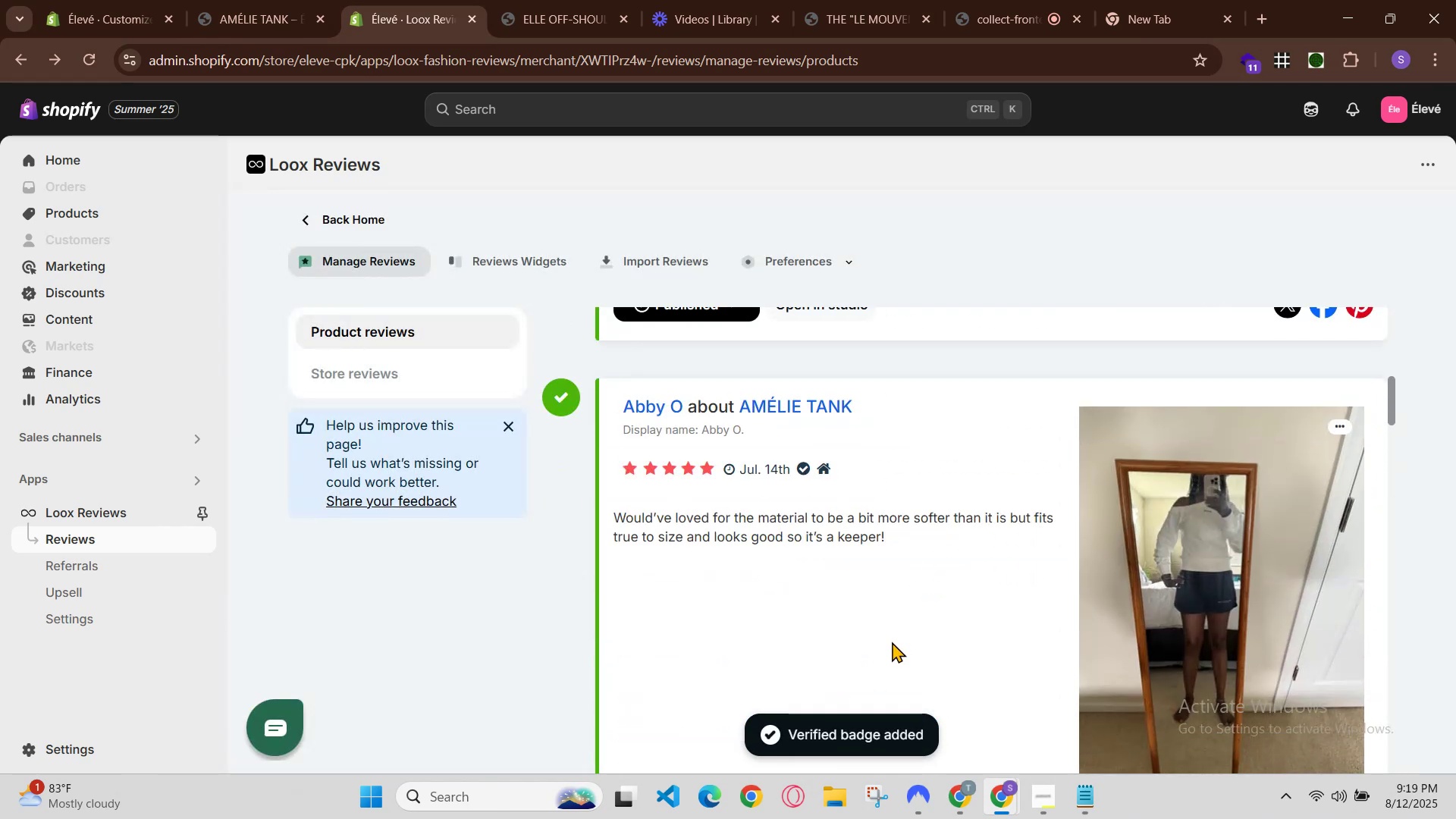 
scroll: coordinate [870, 702], scroll_direction: down, amount: 1.0
 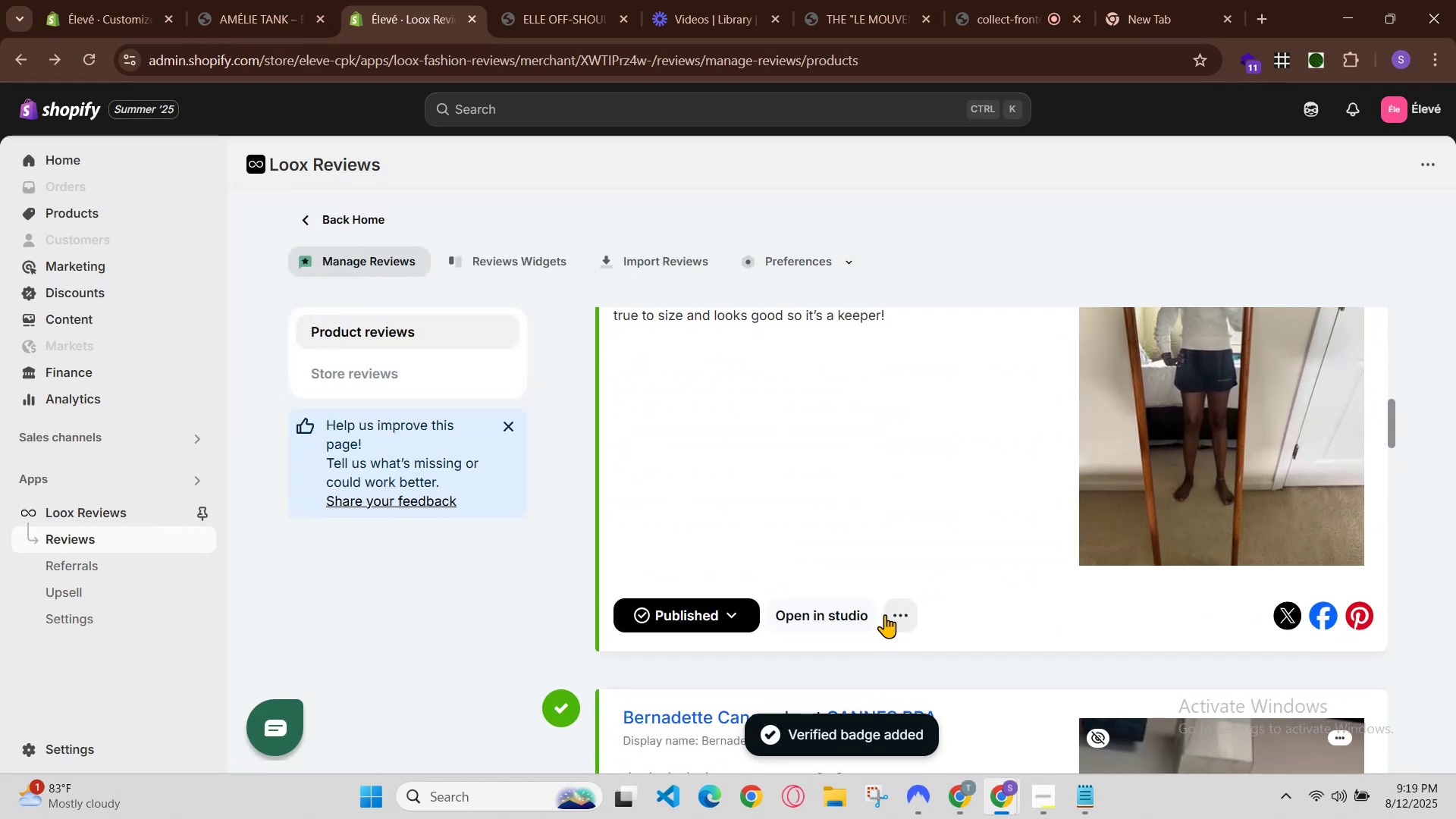 
left_click([888, 610])
 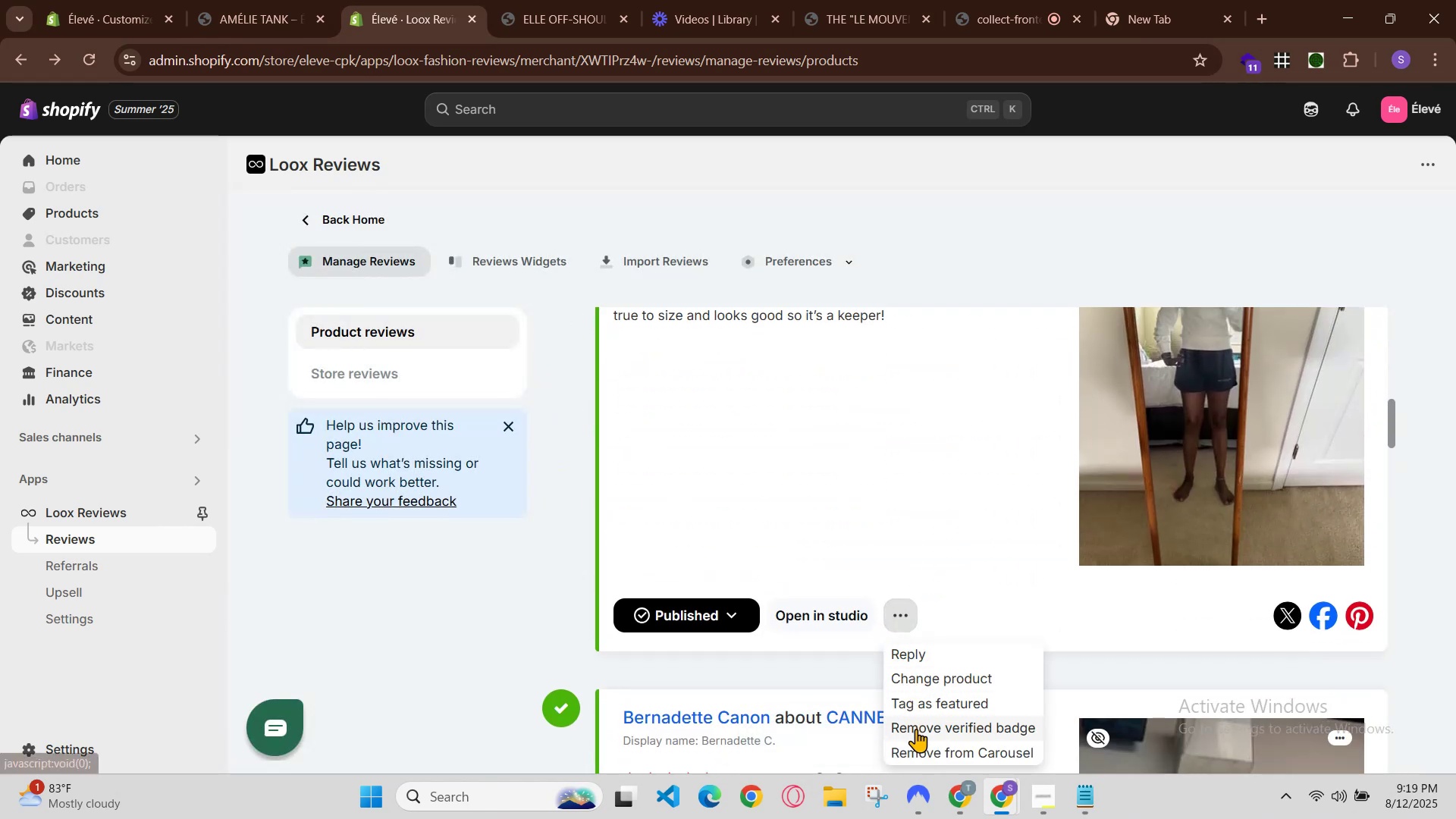 
left_click([916, 729])
 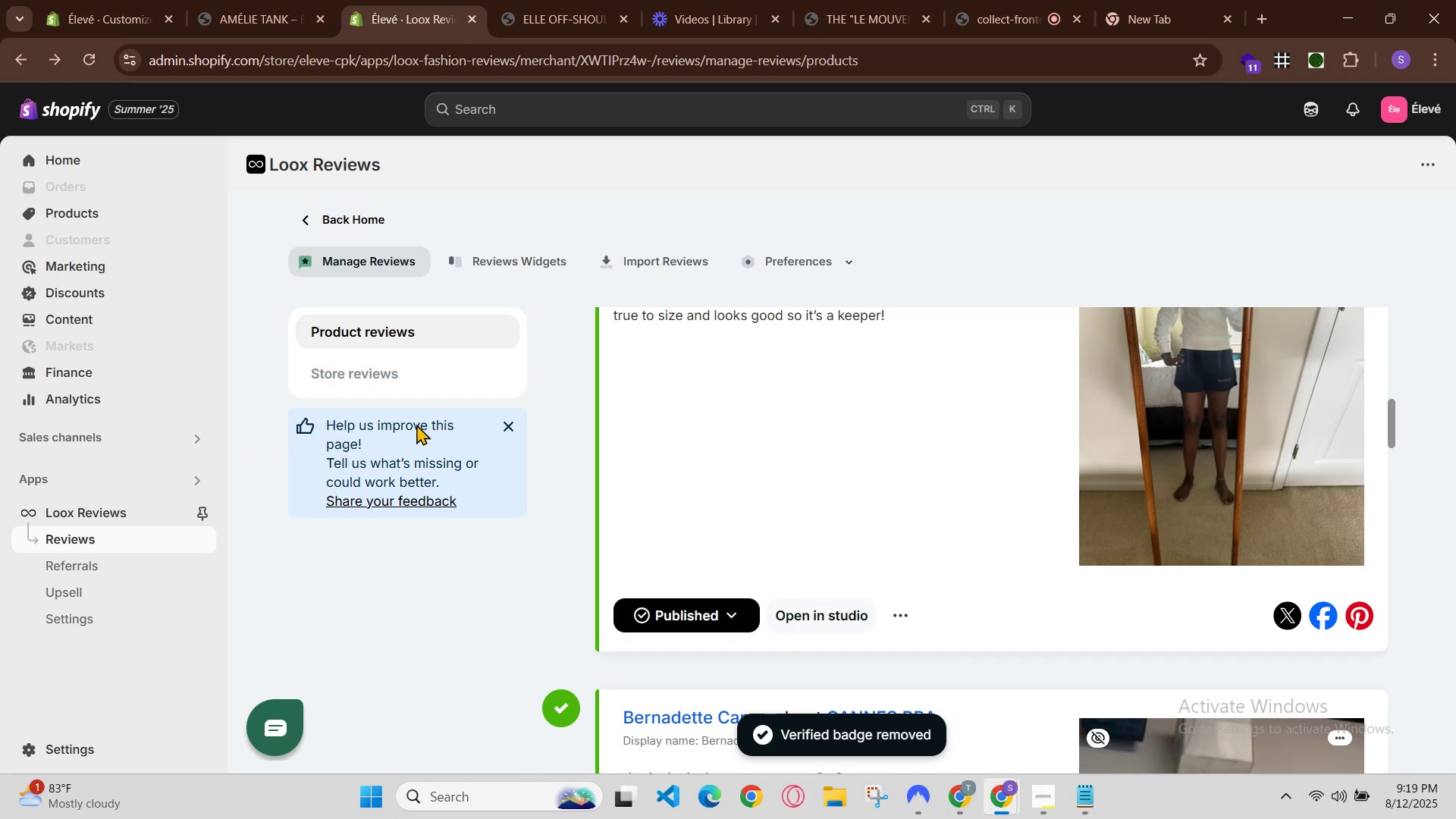 
left_click([482, 268])
 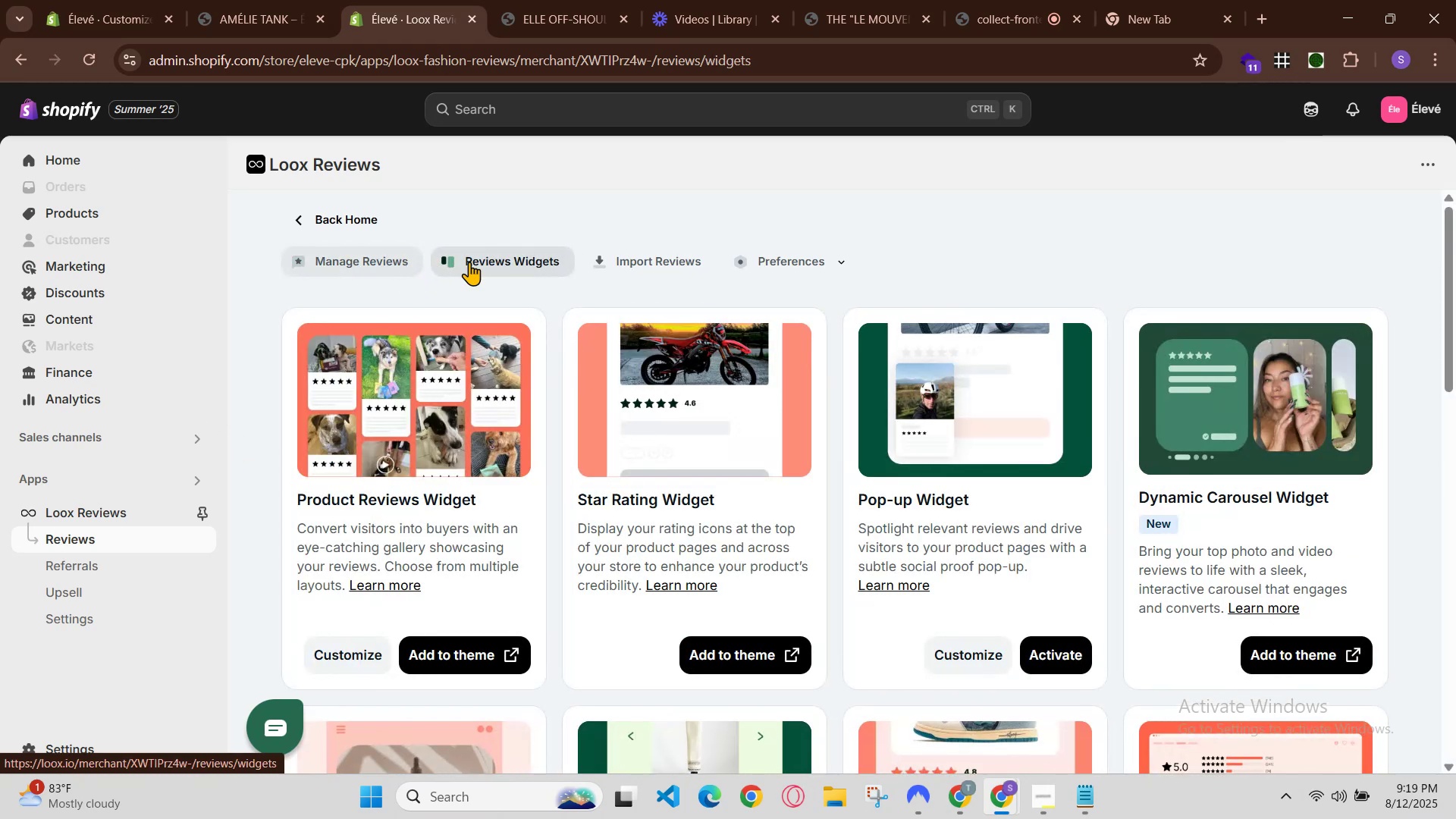 
left_click([617, 269])
 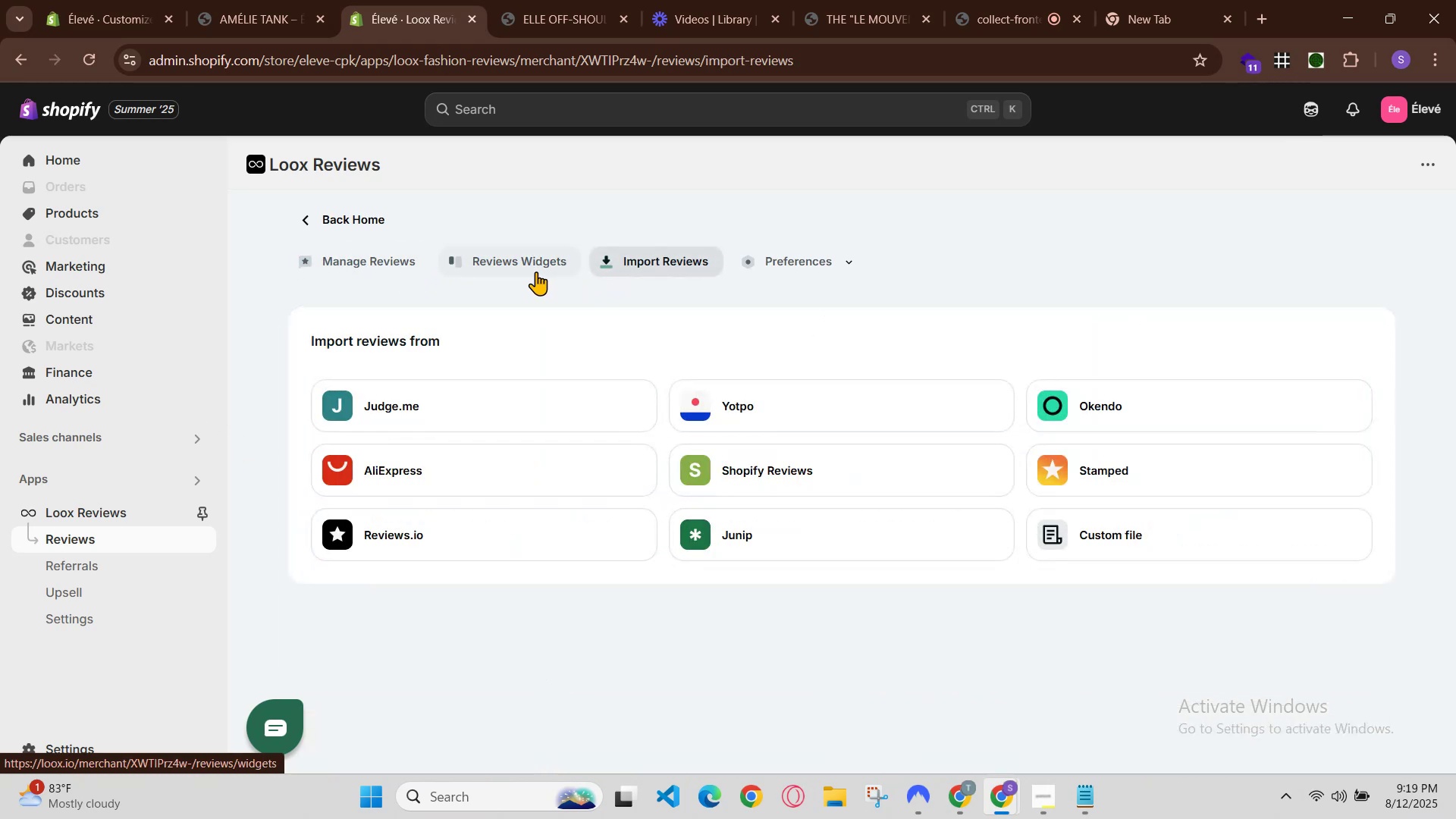 
left_click([326, 271])
 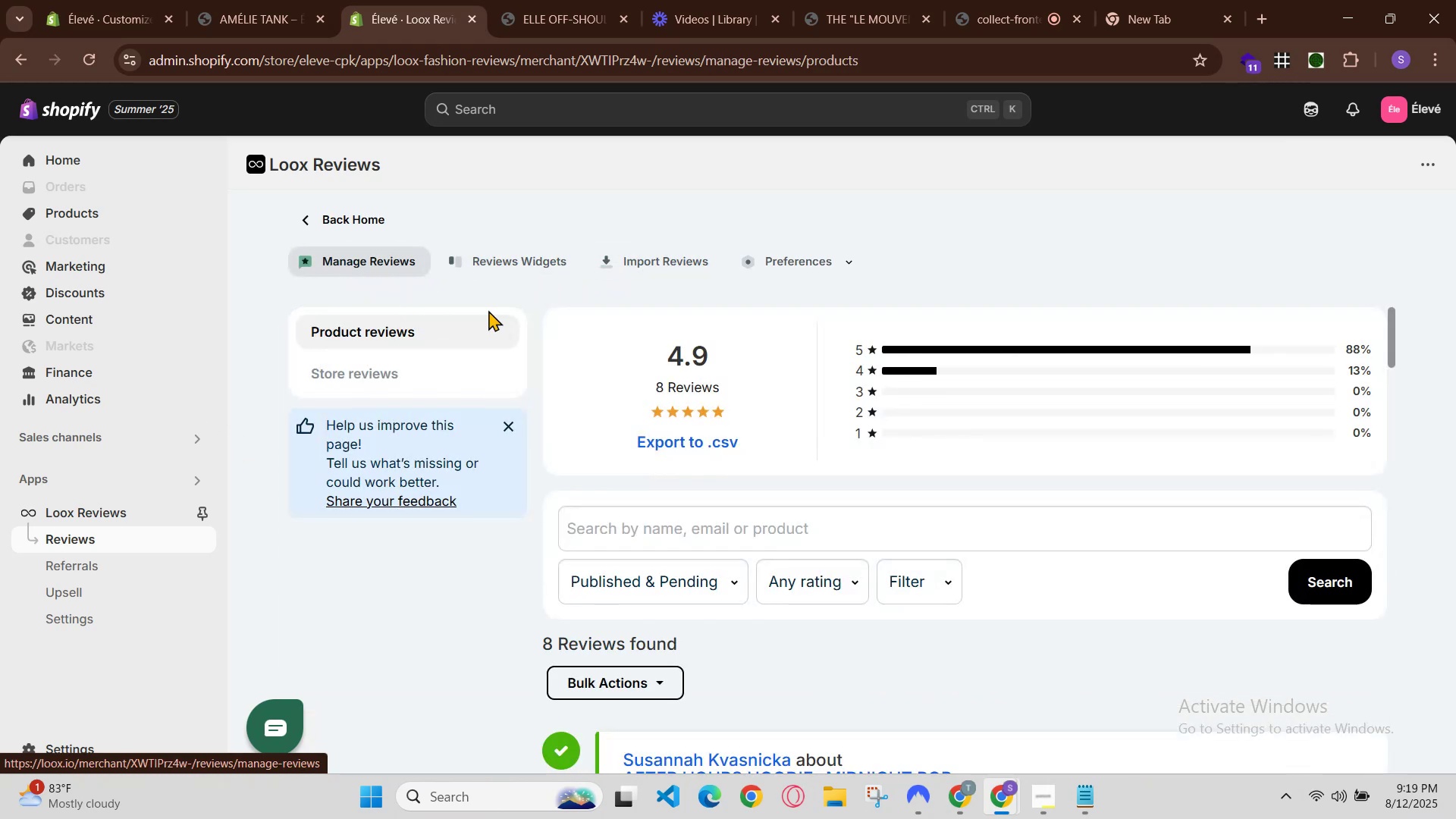 
scroll: coordinate [826, 510], scroll_direction: down, amount: 5.0
 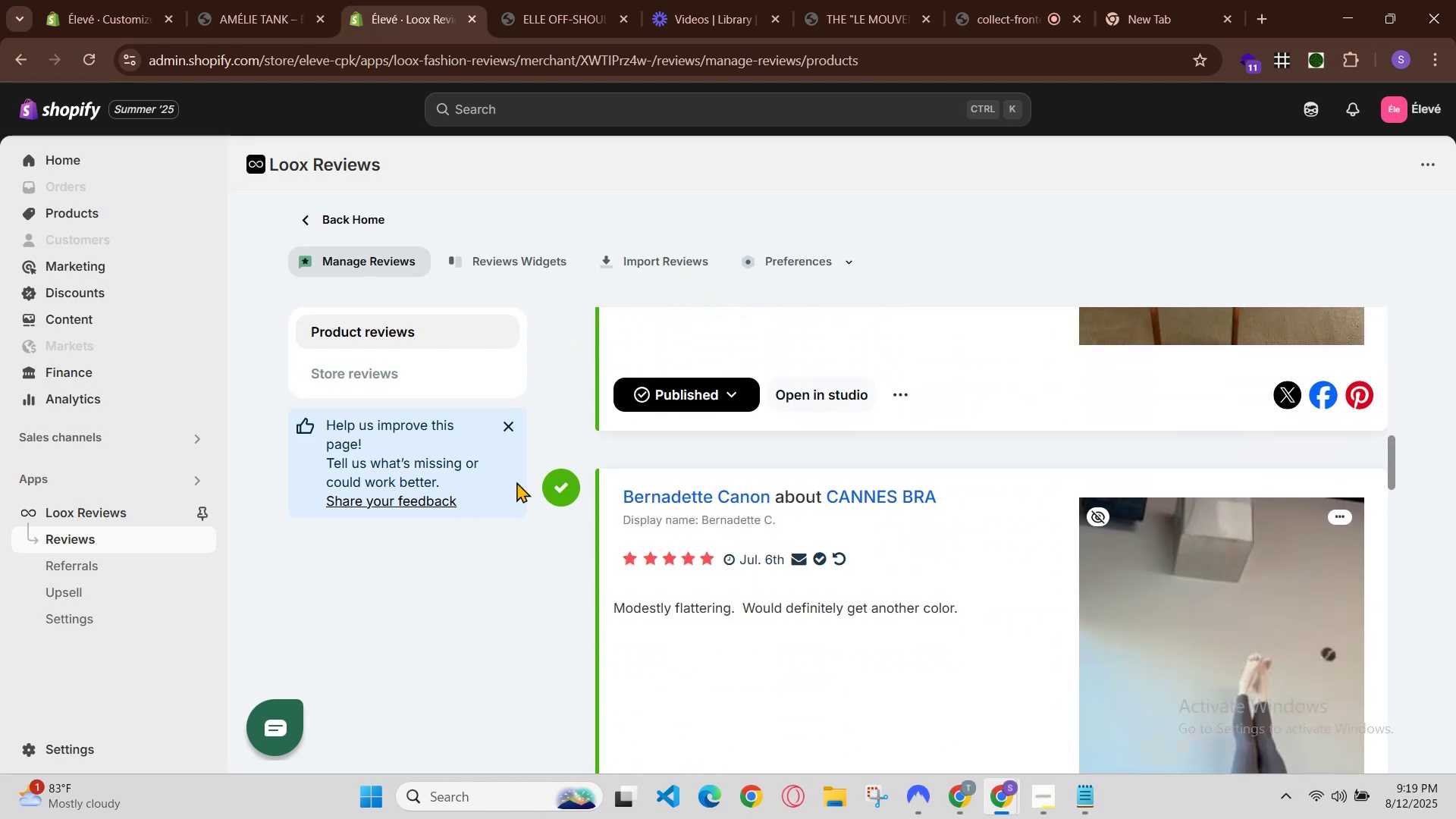 
scroll: coordinate [466, 303], scroll_direction: up, amount: 3.0
 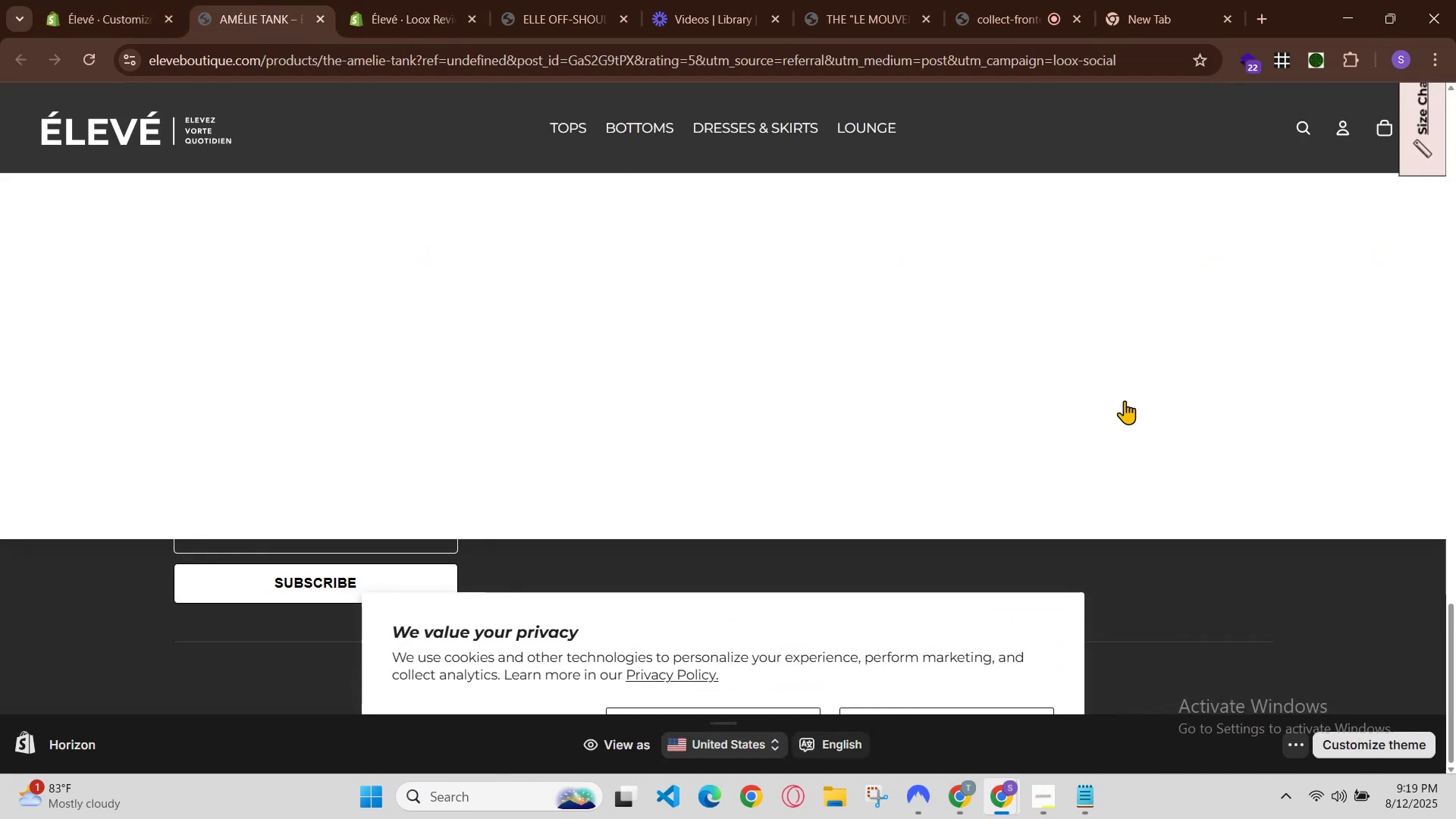 
left_click([964, 811])
 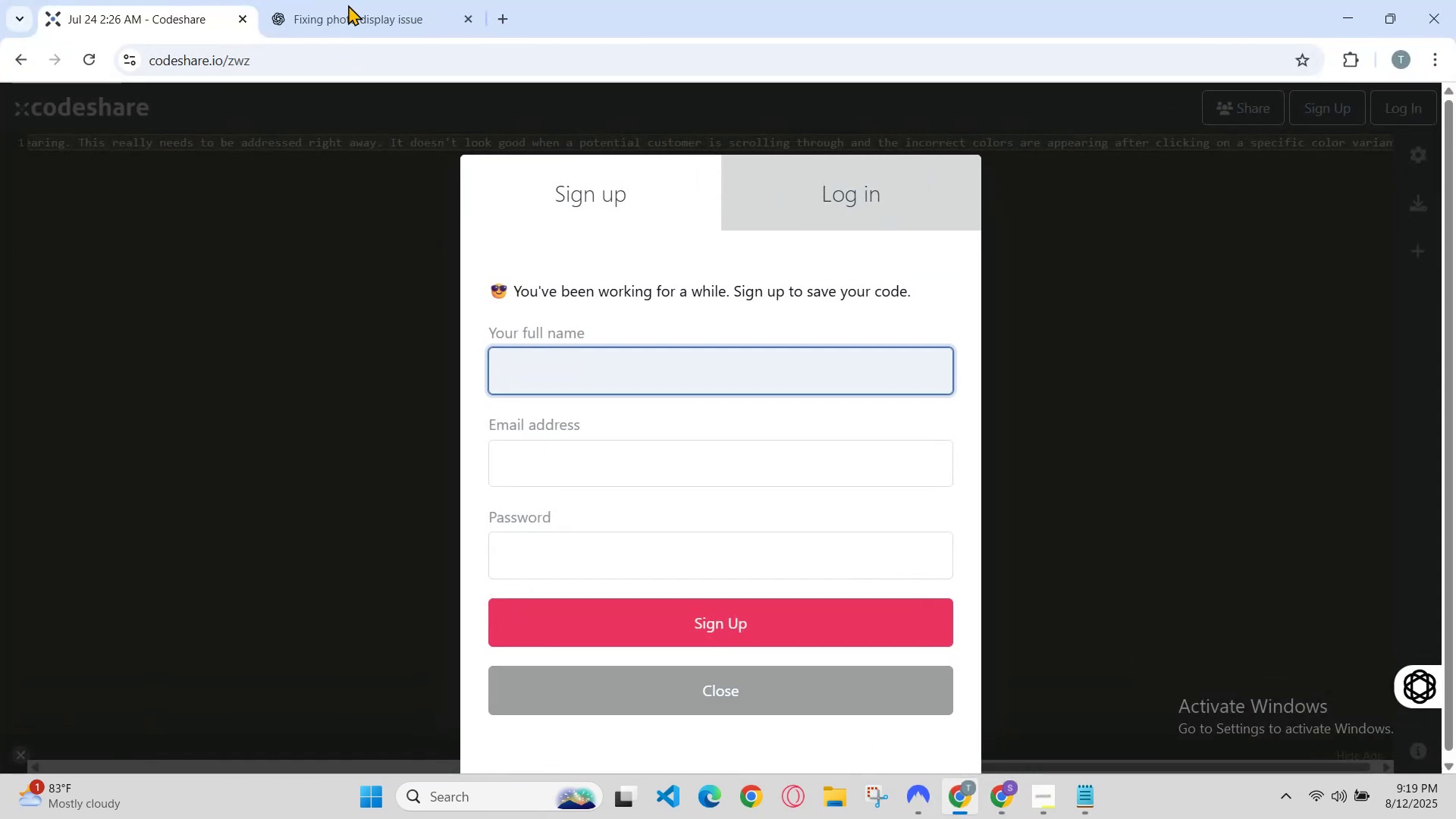 
left_click([359, 0])
 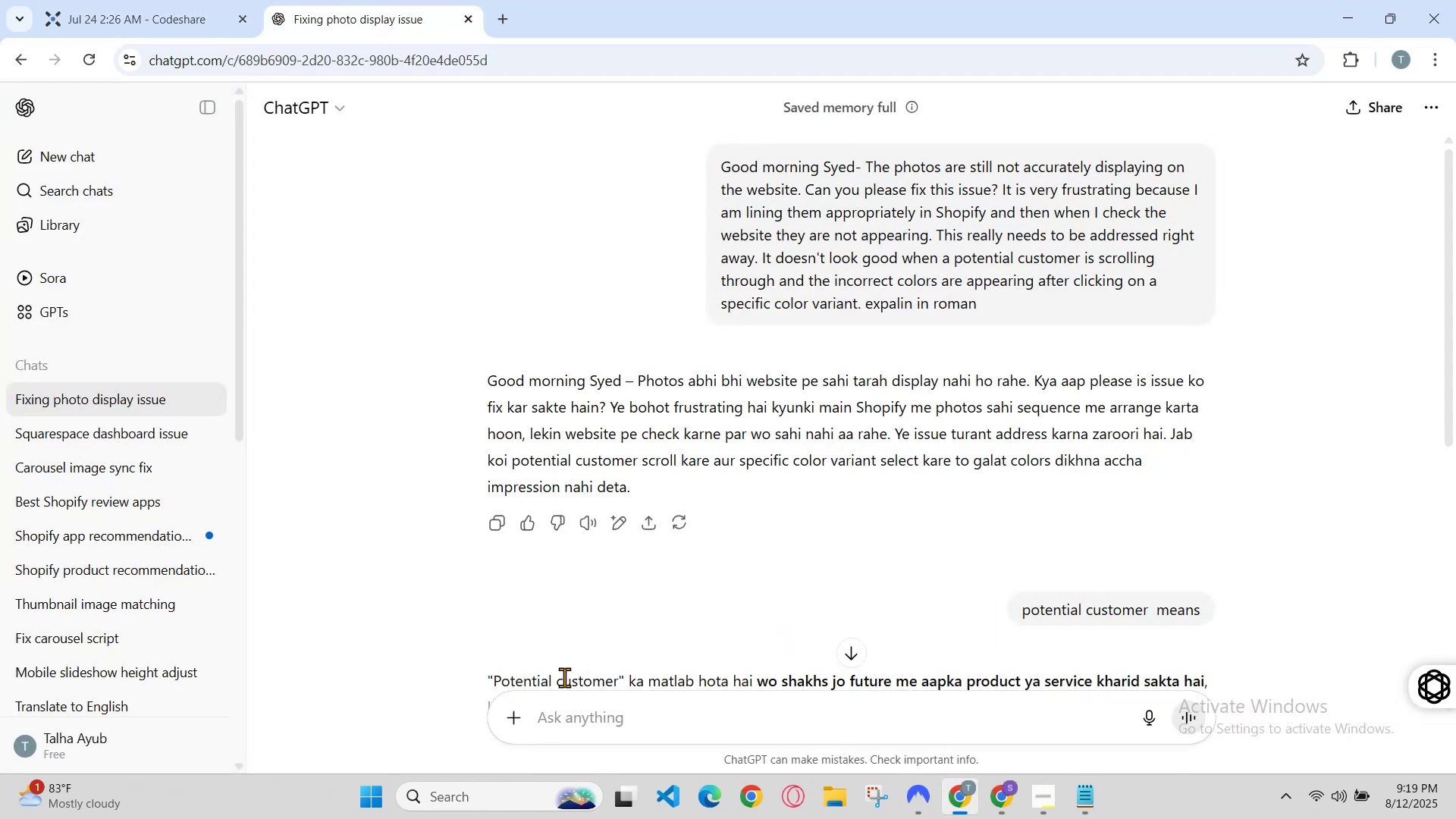 
left_click([597, 722])
 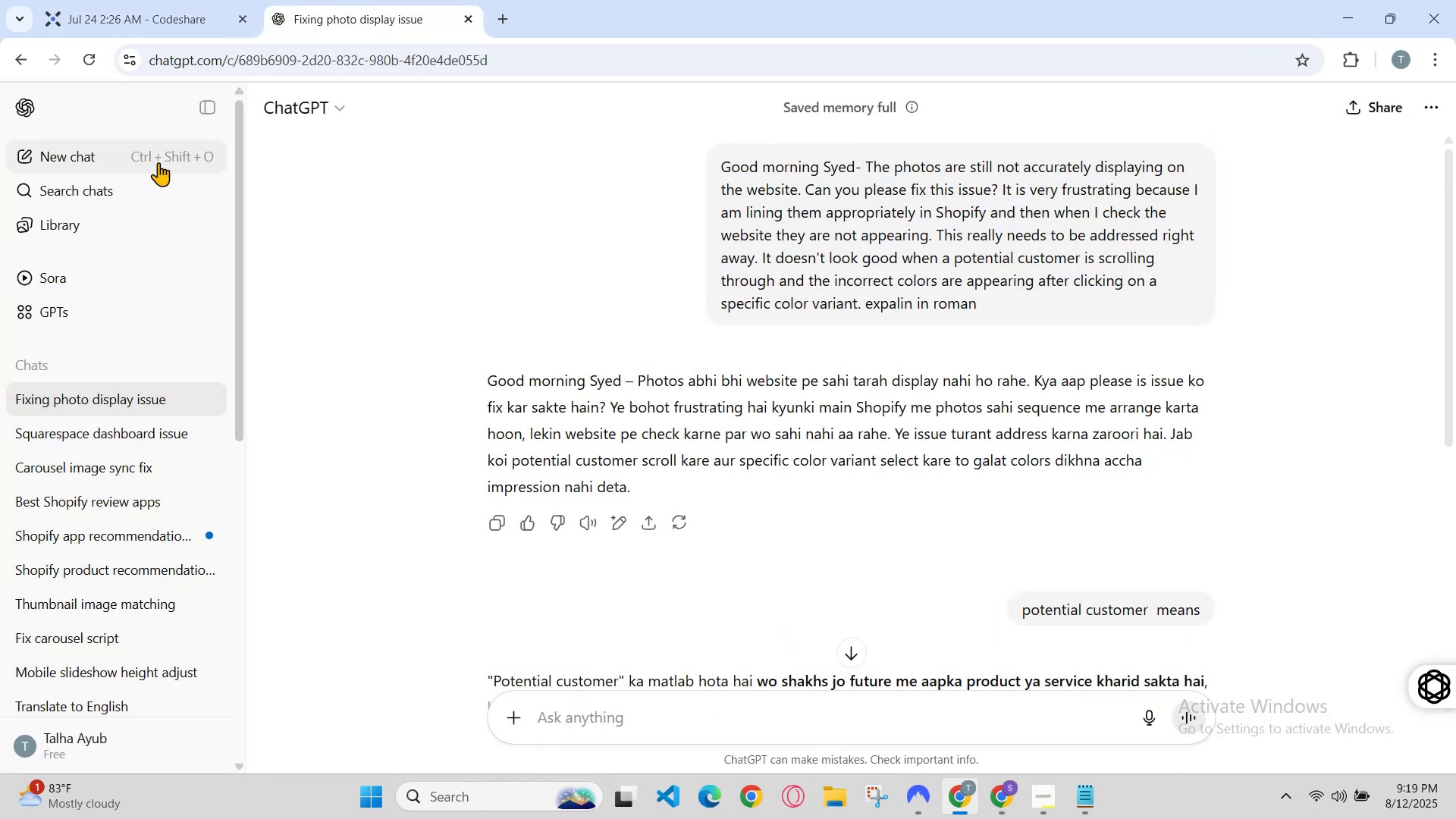 
left_click([143, 161])
 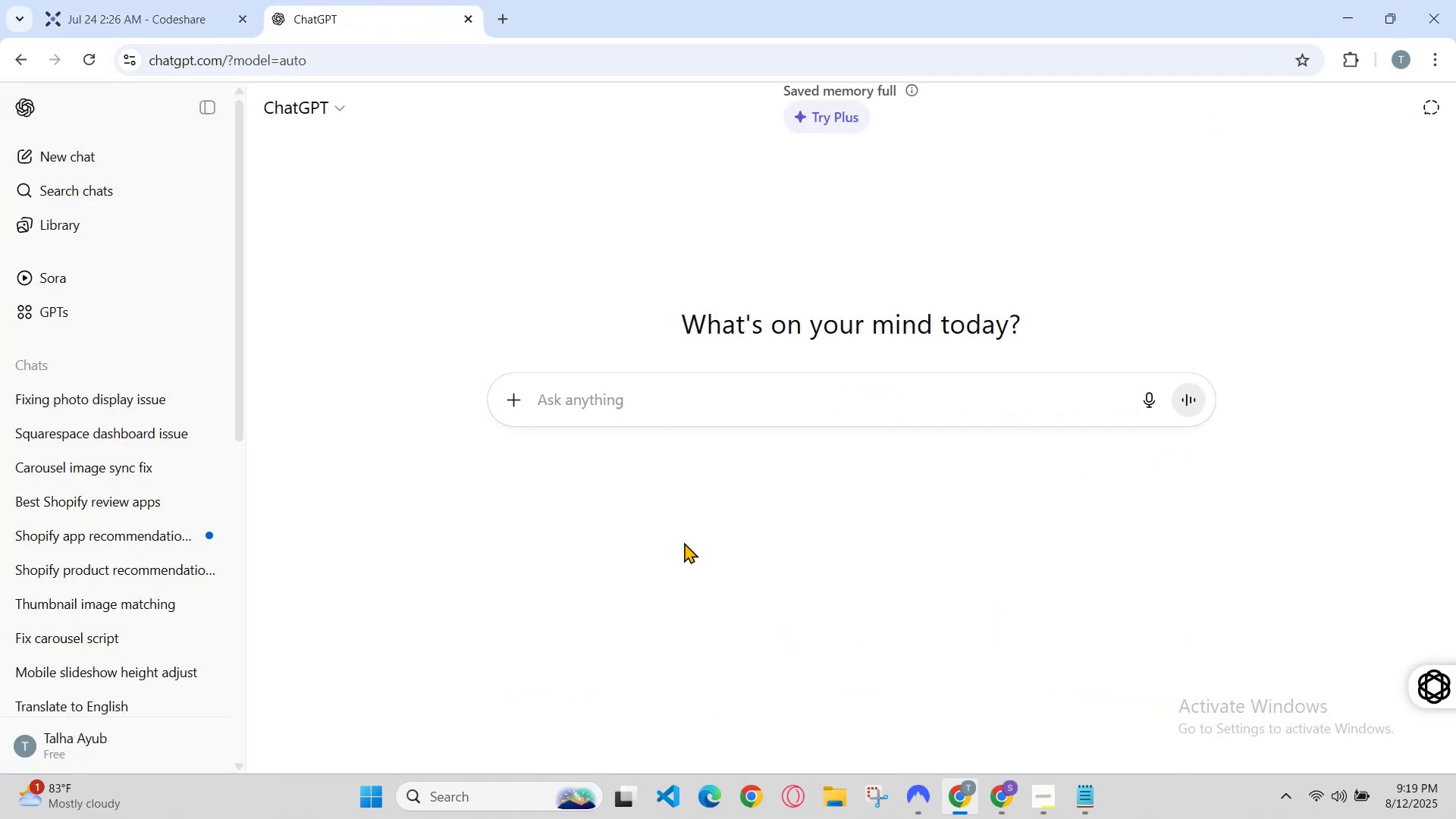 
type(how to add loxmm )
key(Backspace)
key(Backspace)
type( revwi)
key(Backspace)
key(Backspace)
type(wiw)
 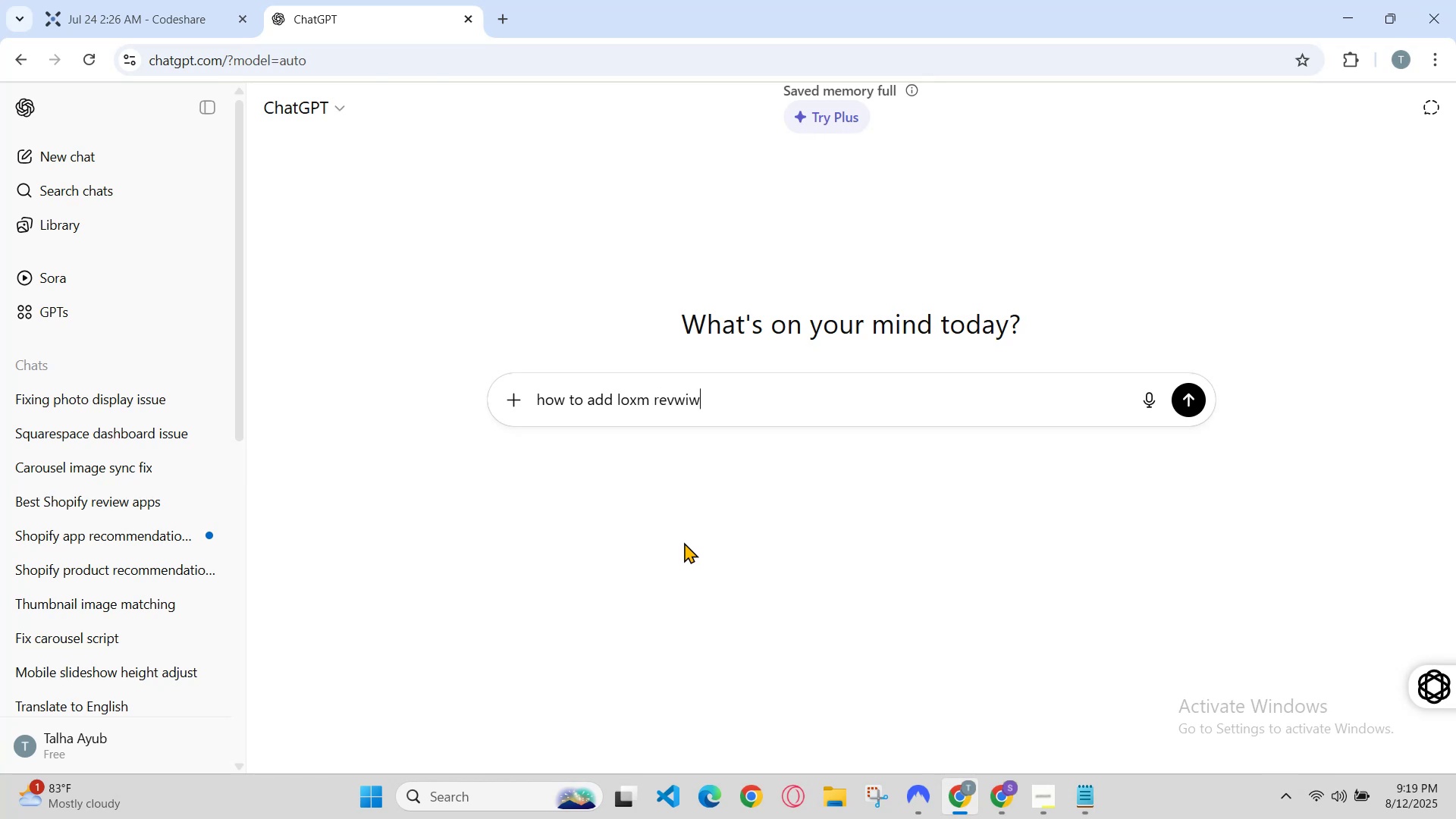 
key(Enter)
 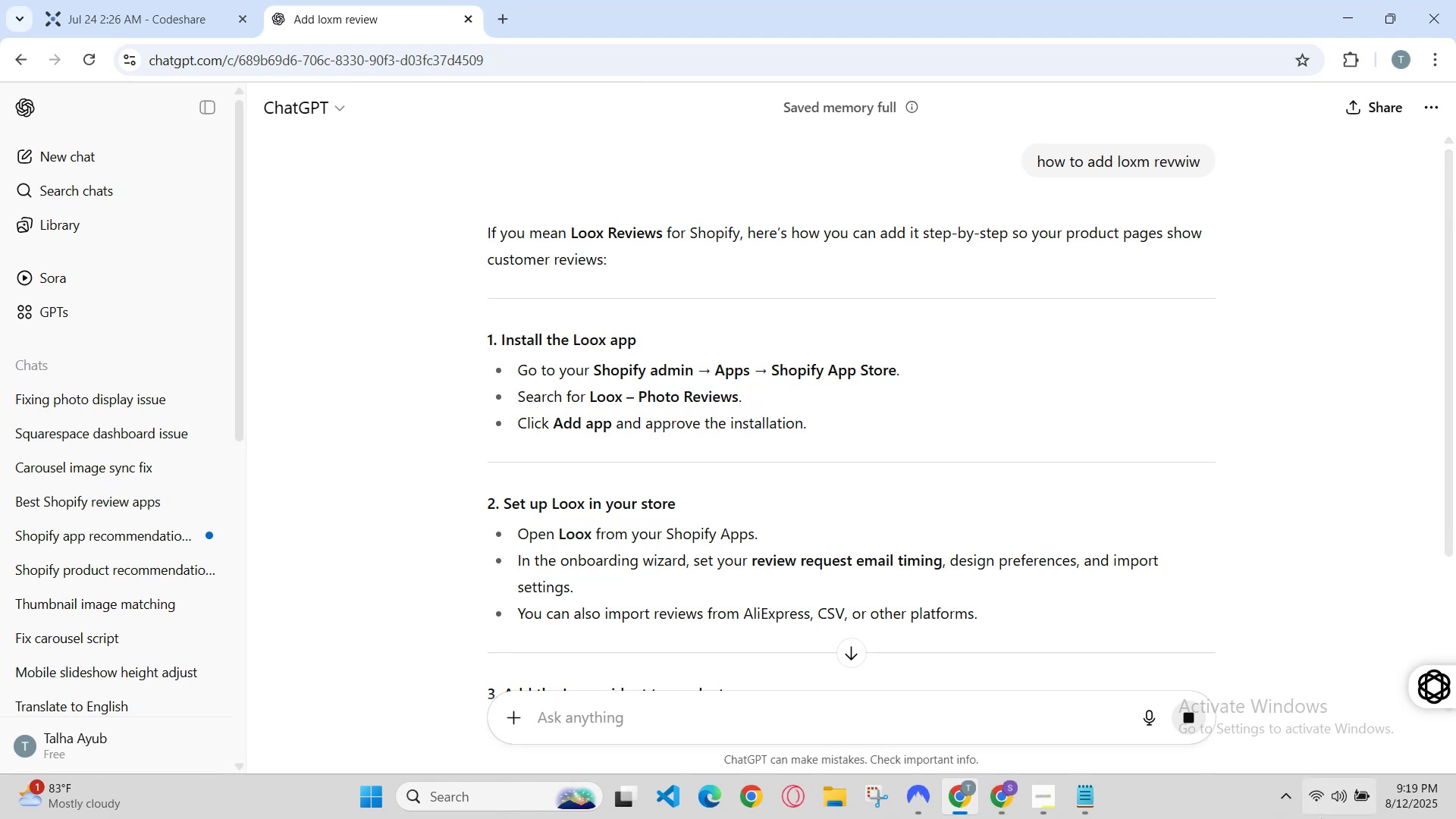 
wait(6.91)
 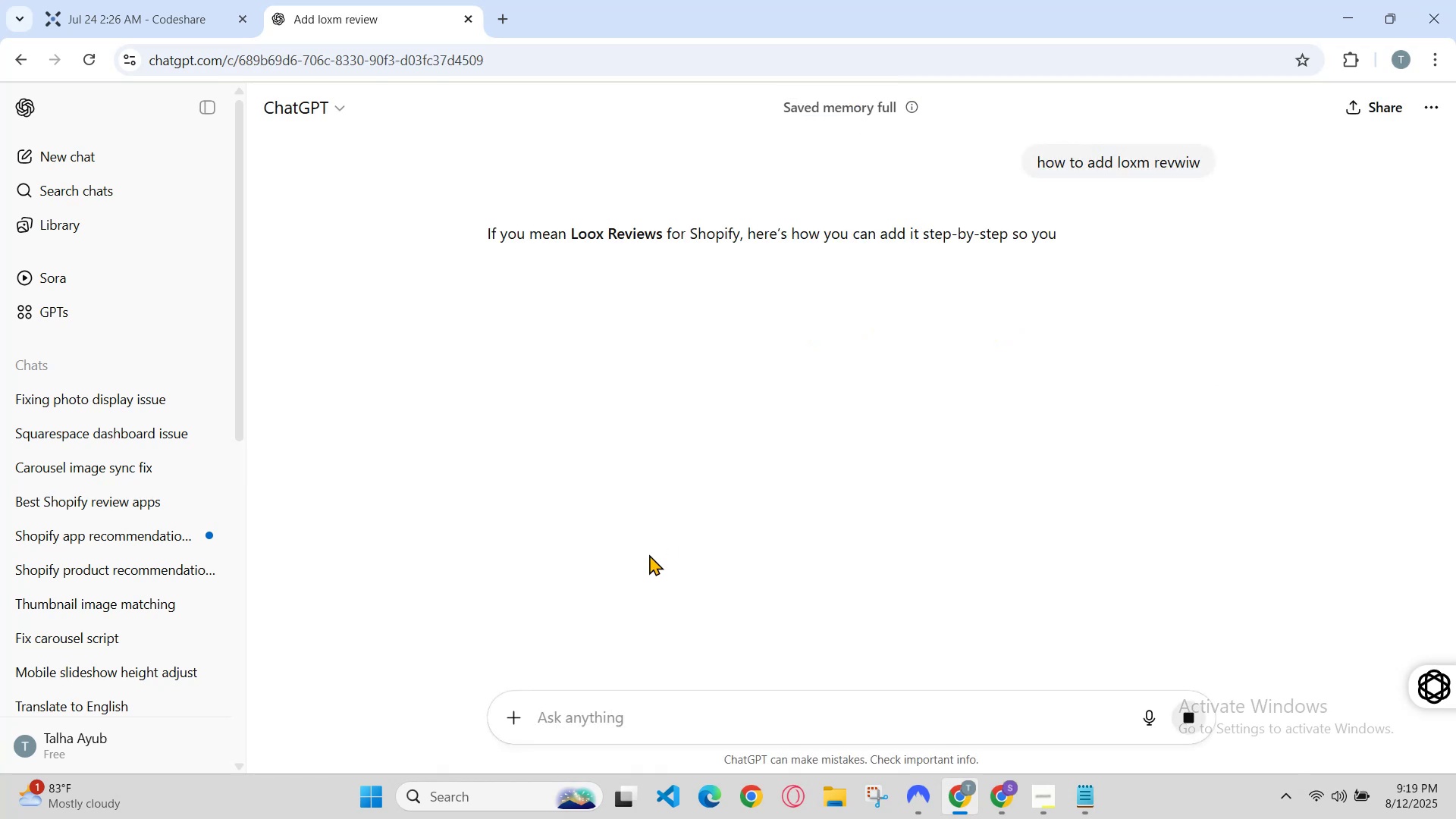 
scroll: coordinate [633, 489], scroll_direction: down, amount: 1.0
 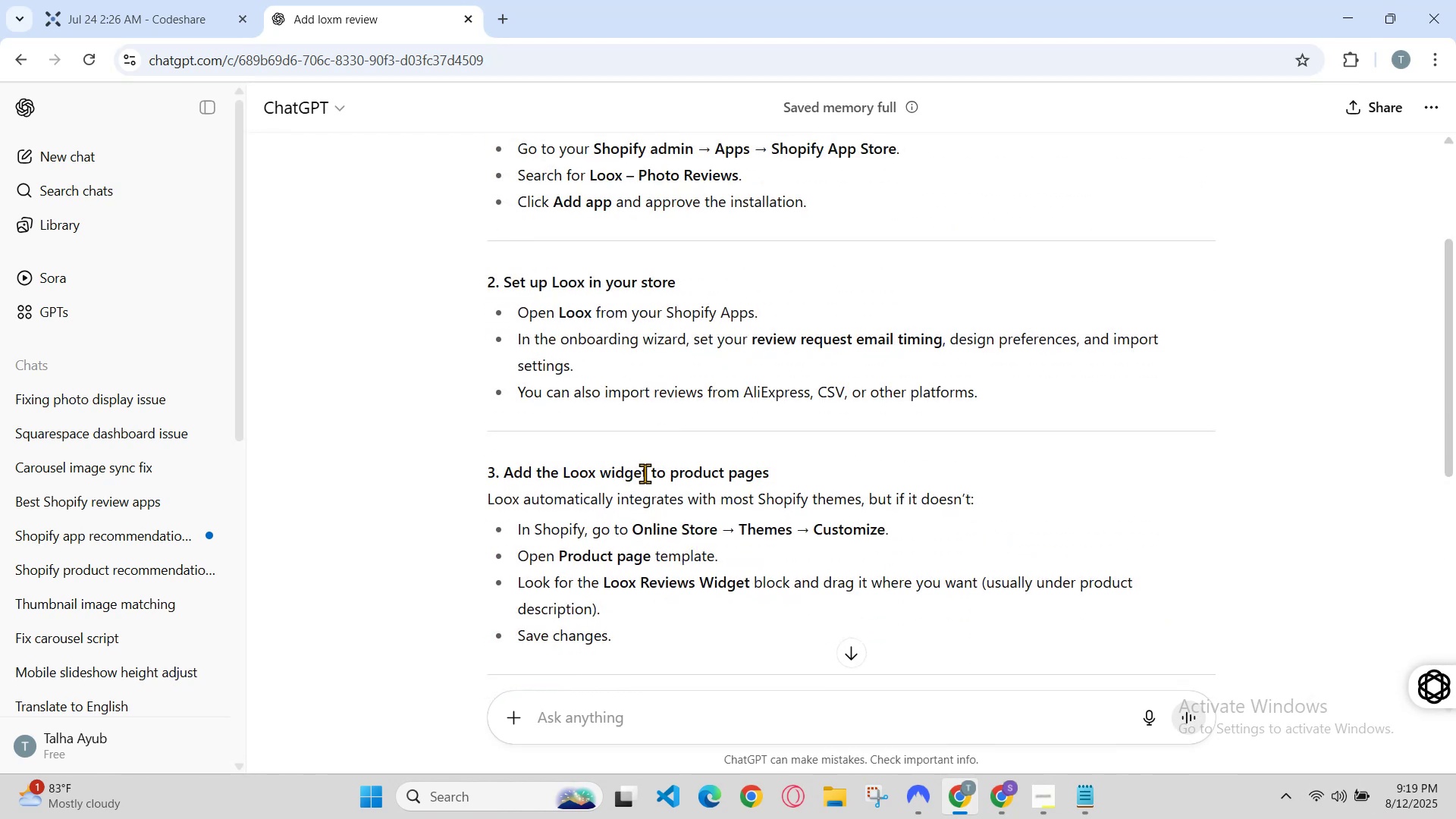 
scroll: coordinate [655, 464], scroll_direction: none, amount: 0.0
 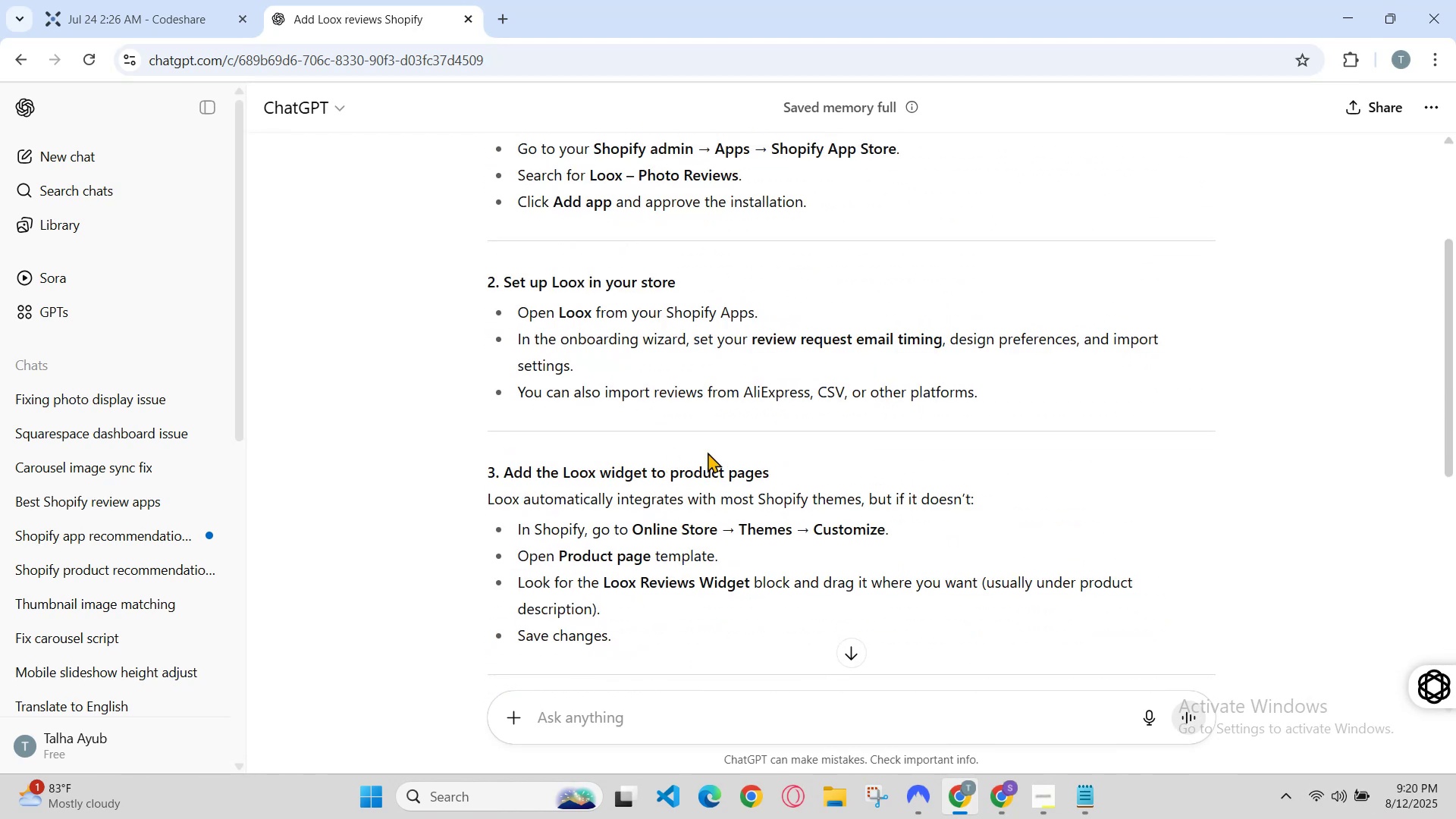 
scroll: coordinate [855, 453], scroll_direction: down, amount: 3.0
 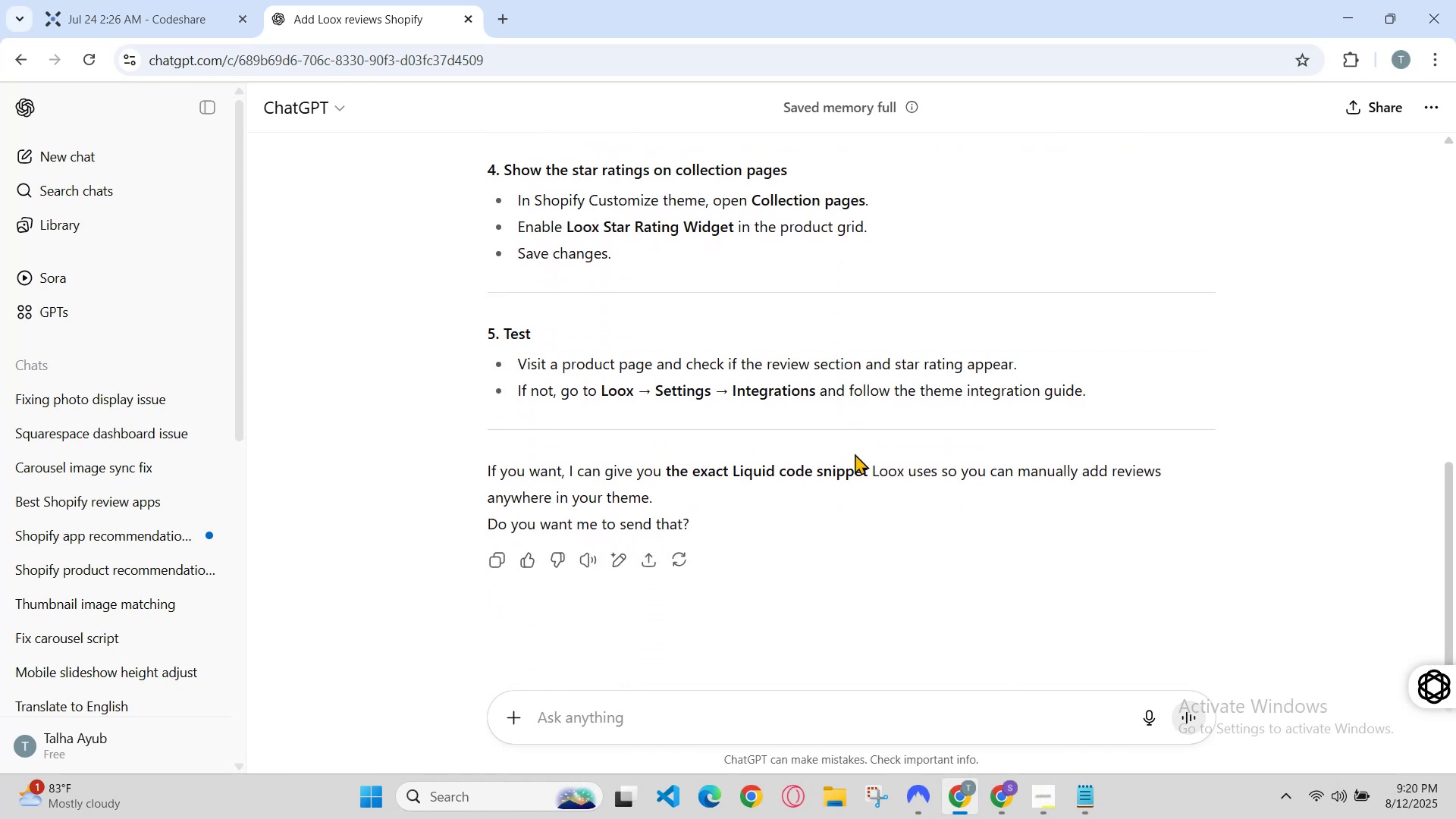 
scroll: coordinate [855, 465], scroll_direction: up, amount: 4.0
 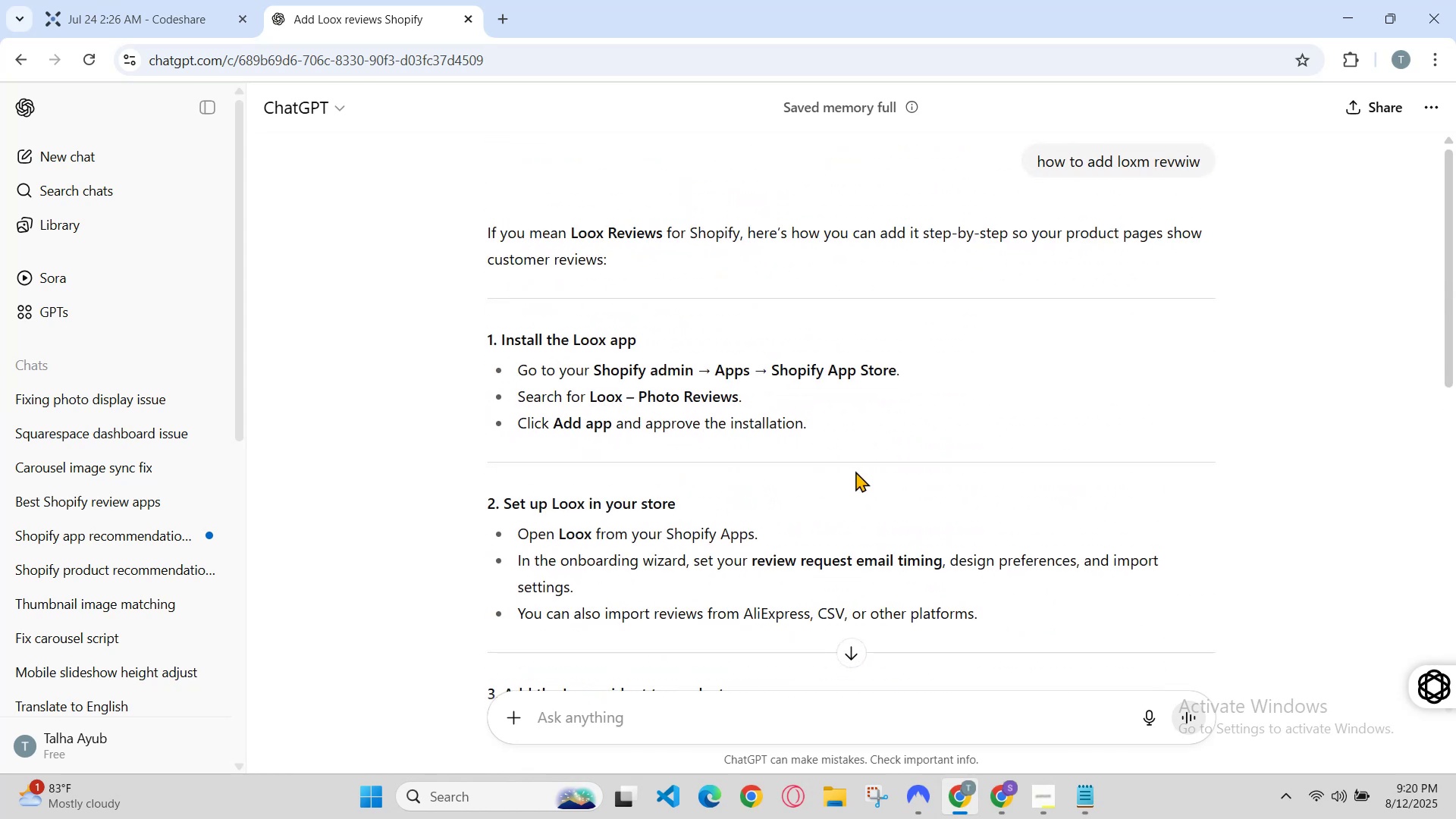 
scroll: coordinate [855, 475], scroll_direction: down, amount: 1.0
 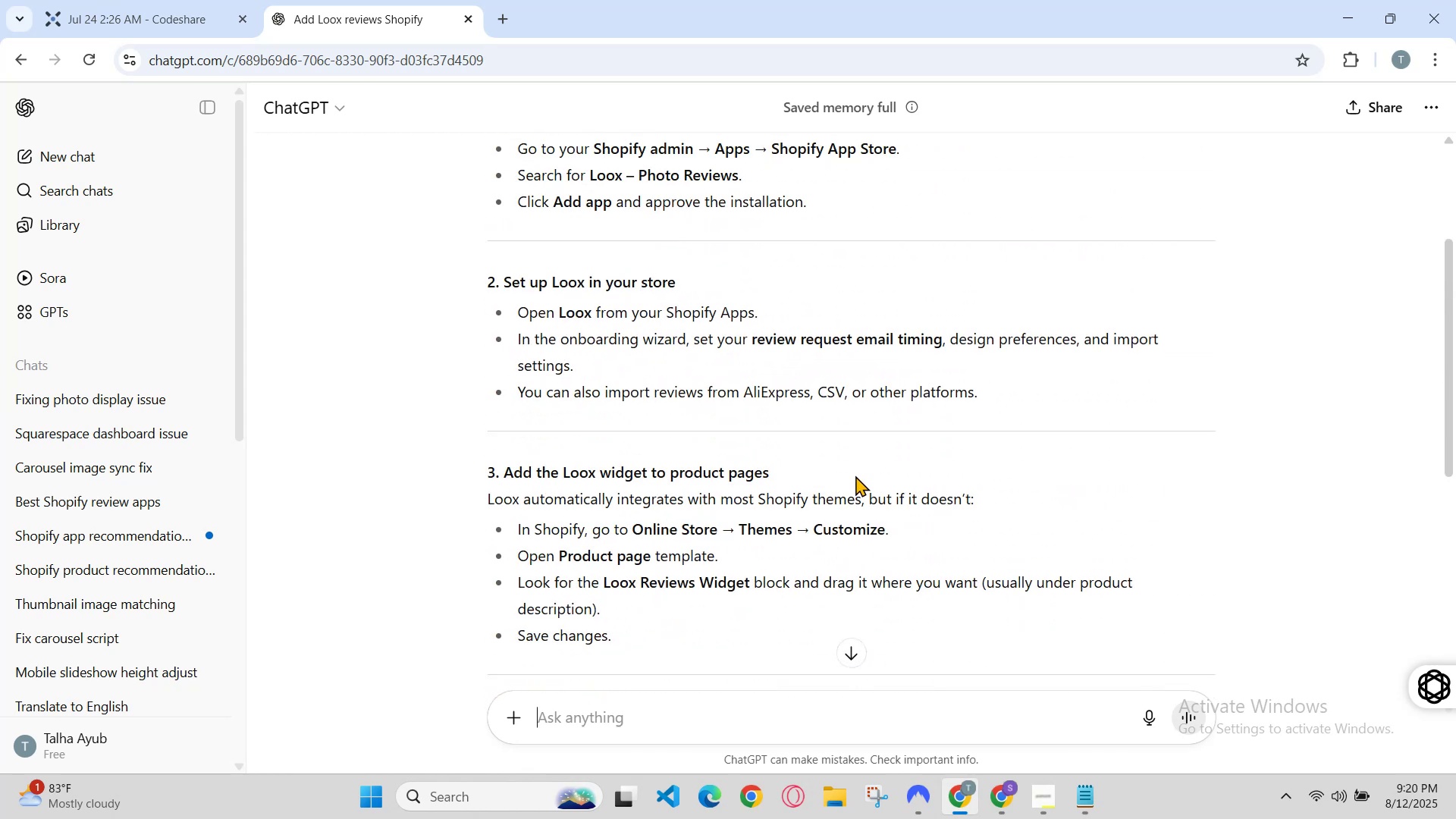 
scroll: coordinate [837, 483], scroll_direction: none, amount: 0.0
 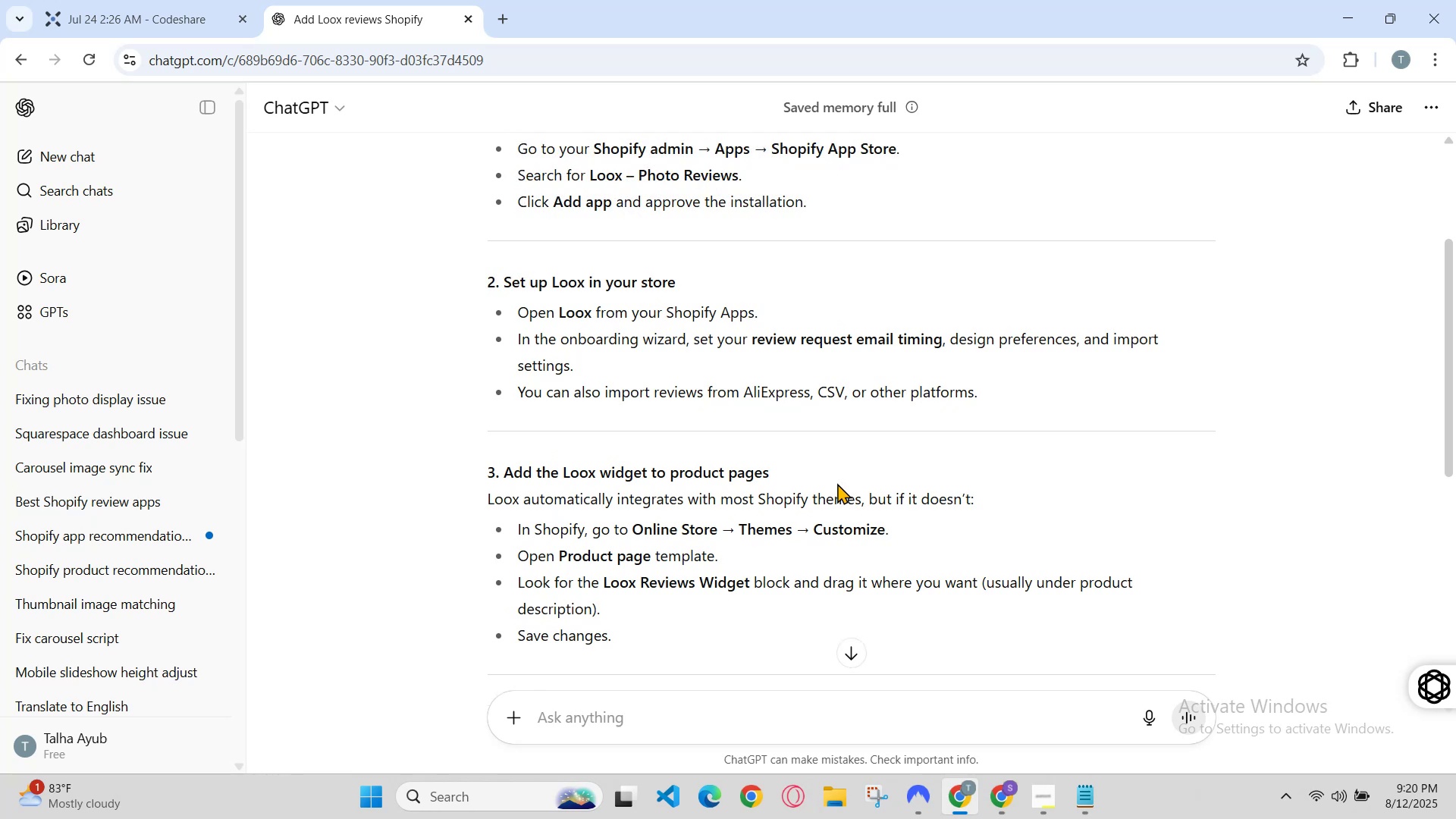 
left_click([798, 688])
 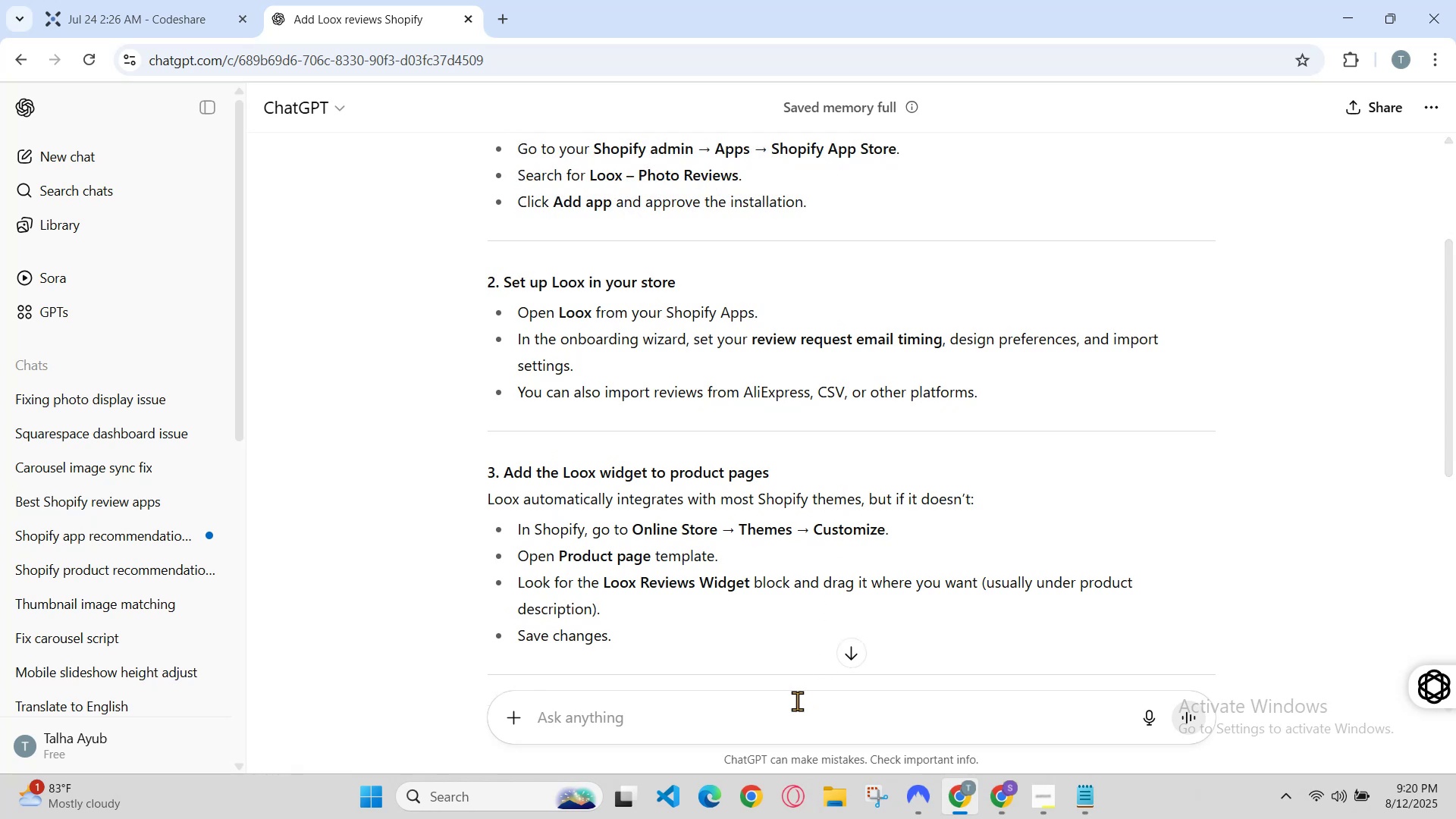 
left_click([798, 712])
 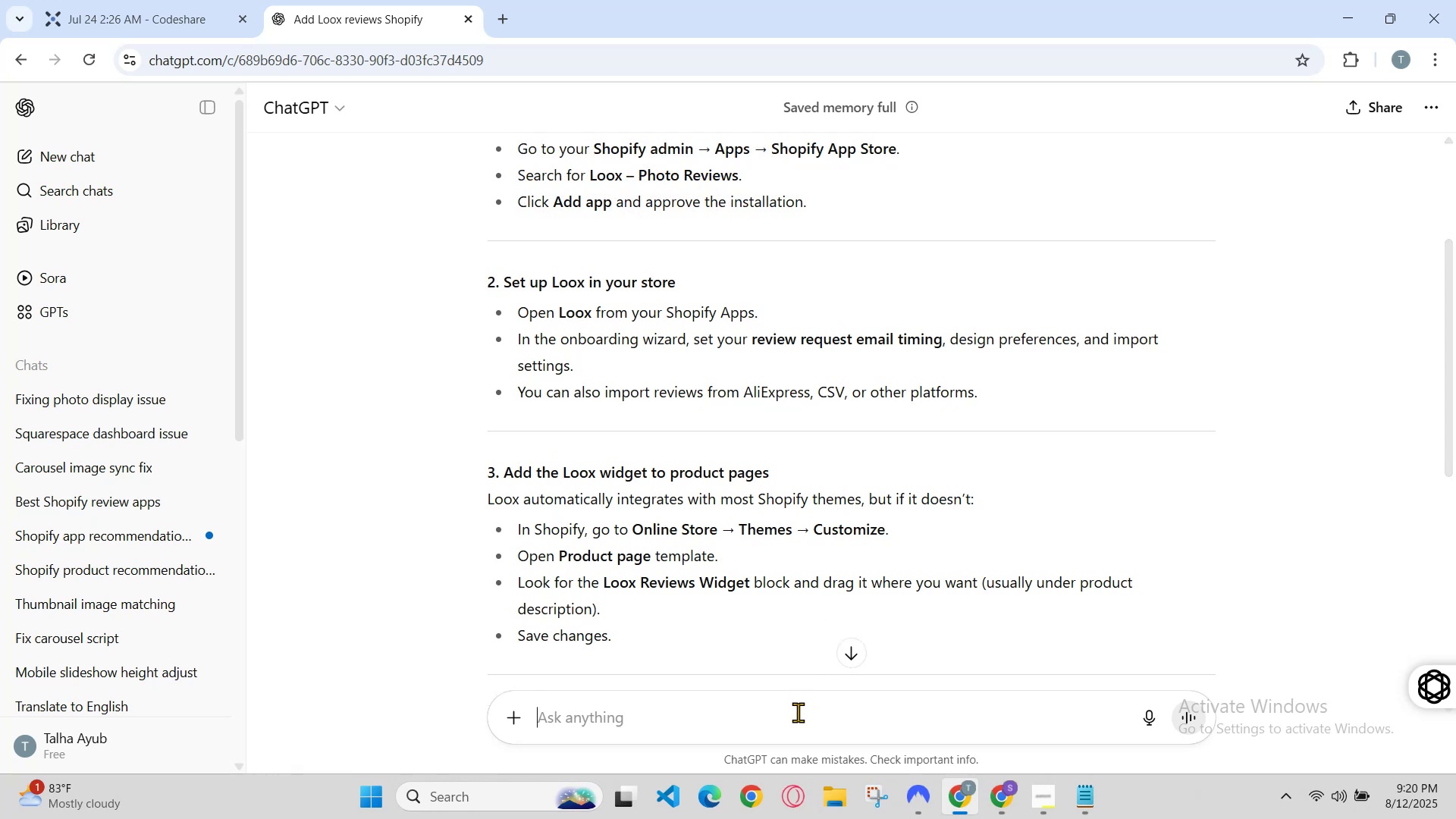 
type(ahopify)
 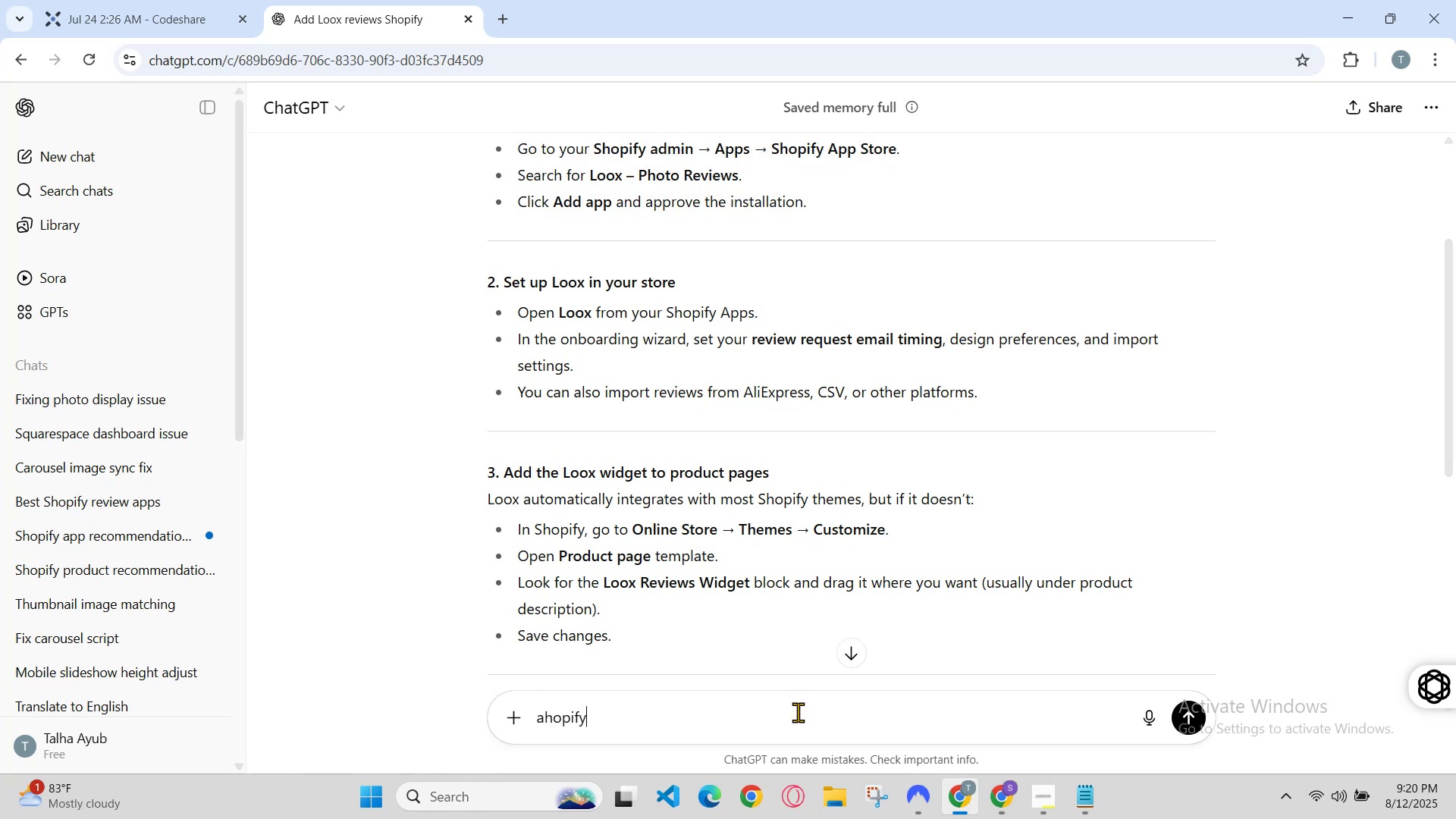 
key(Enter)
 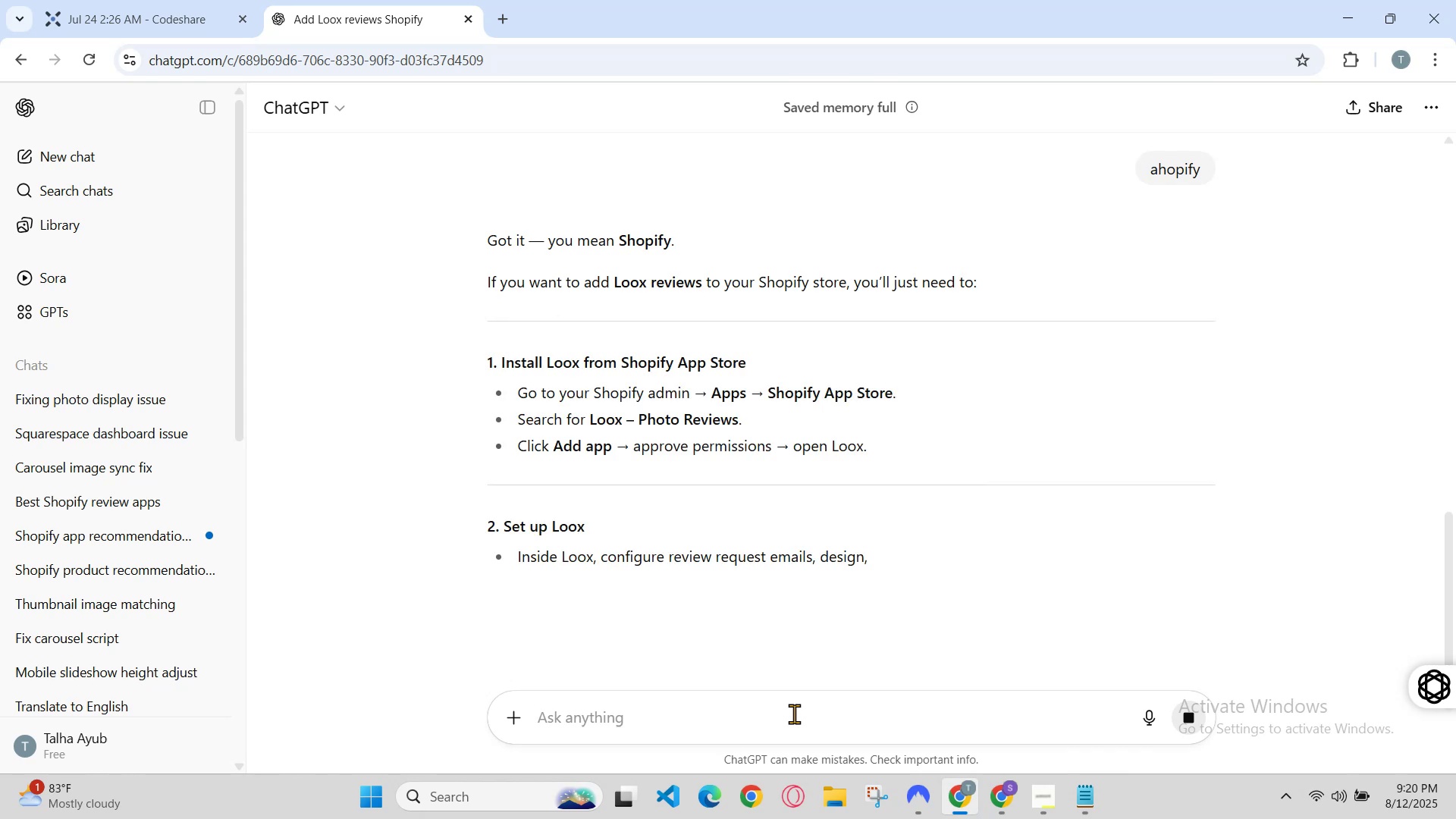 
wait(5.27)
 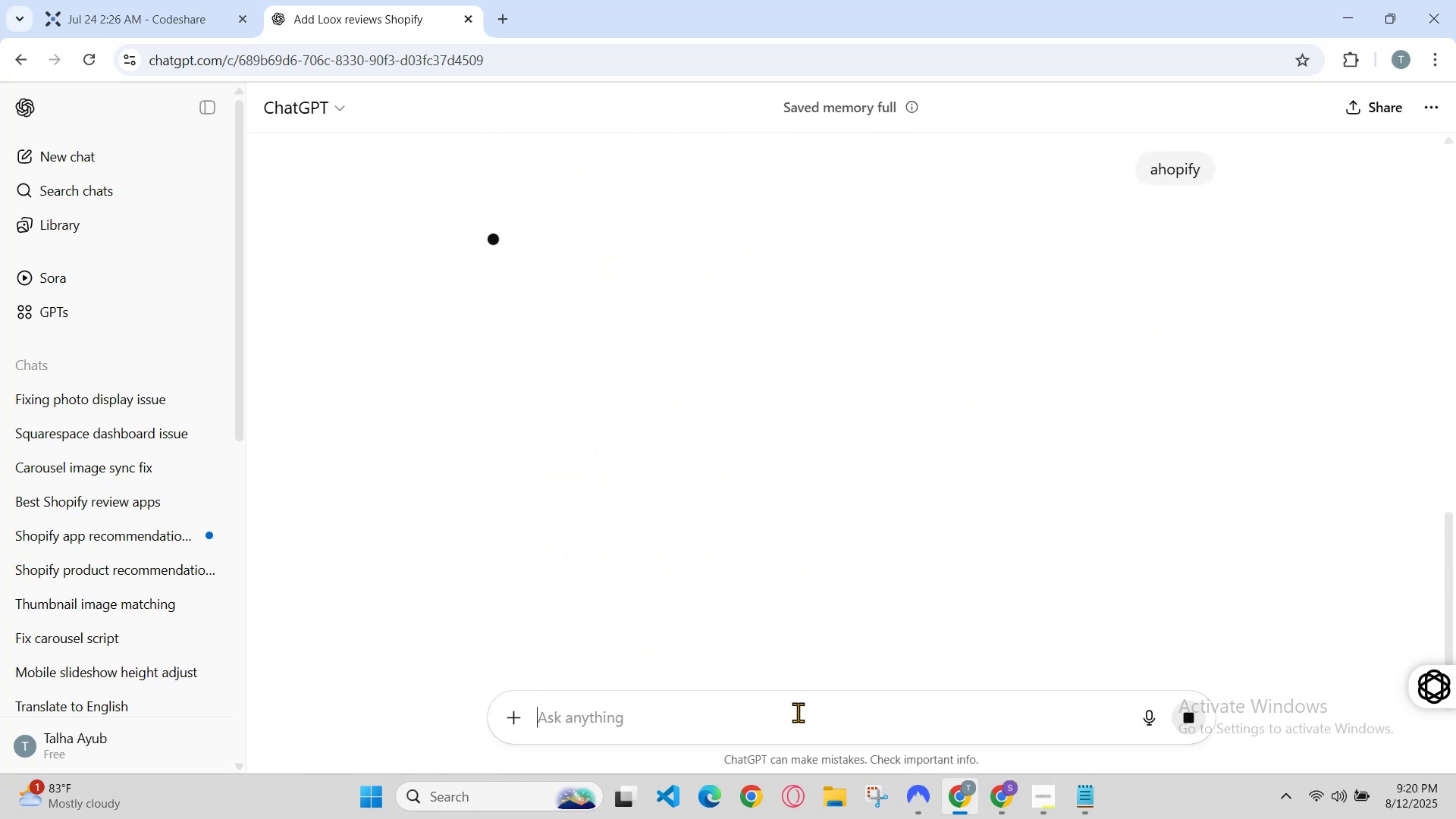 
scroll: coordinate [859, 503], scroll_direction: down, amount: 2.0
 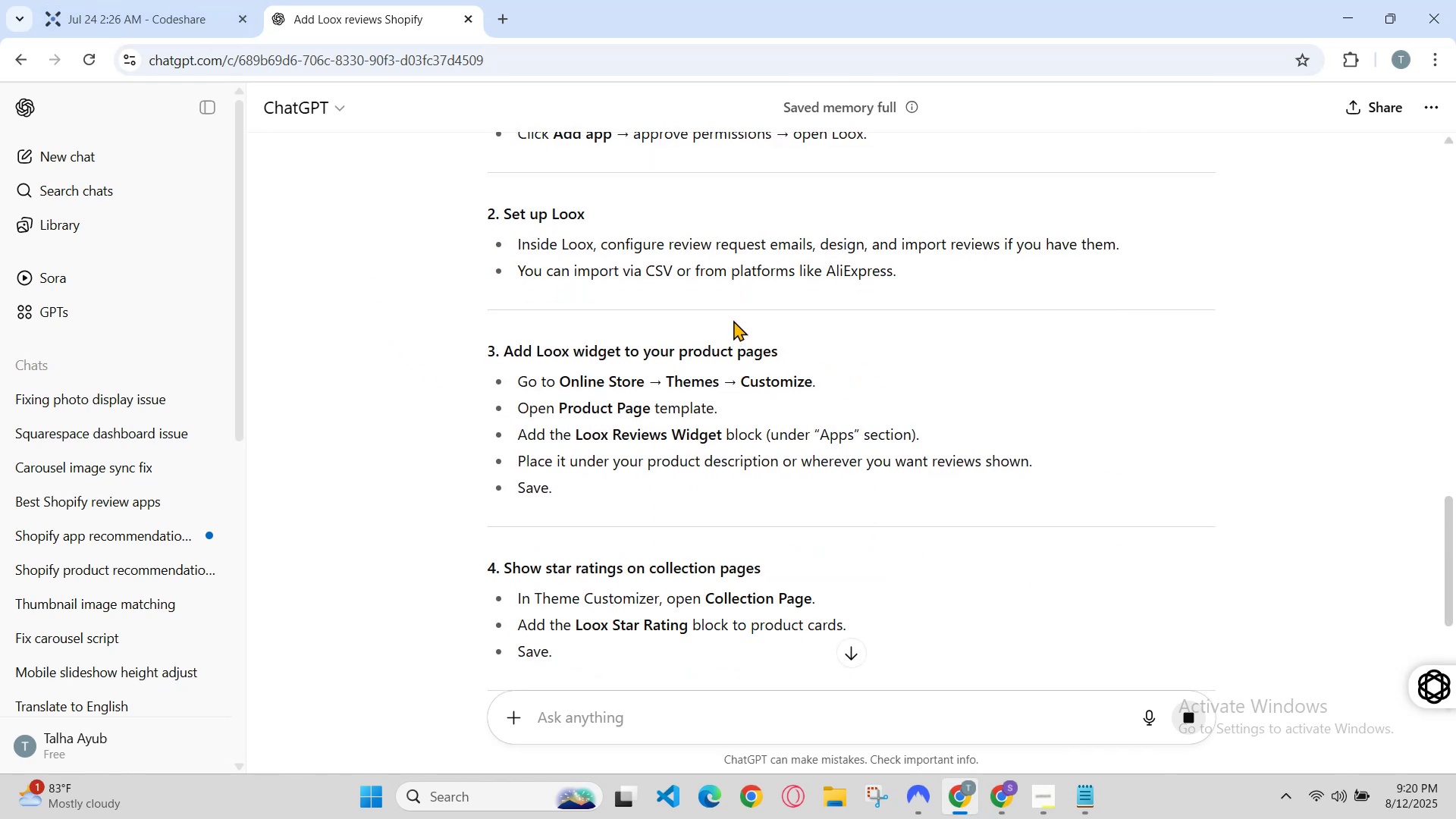 
scroll: coordinate [733, 316], scroll_direction: up, amount: 1.0
 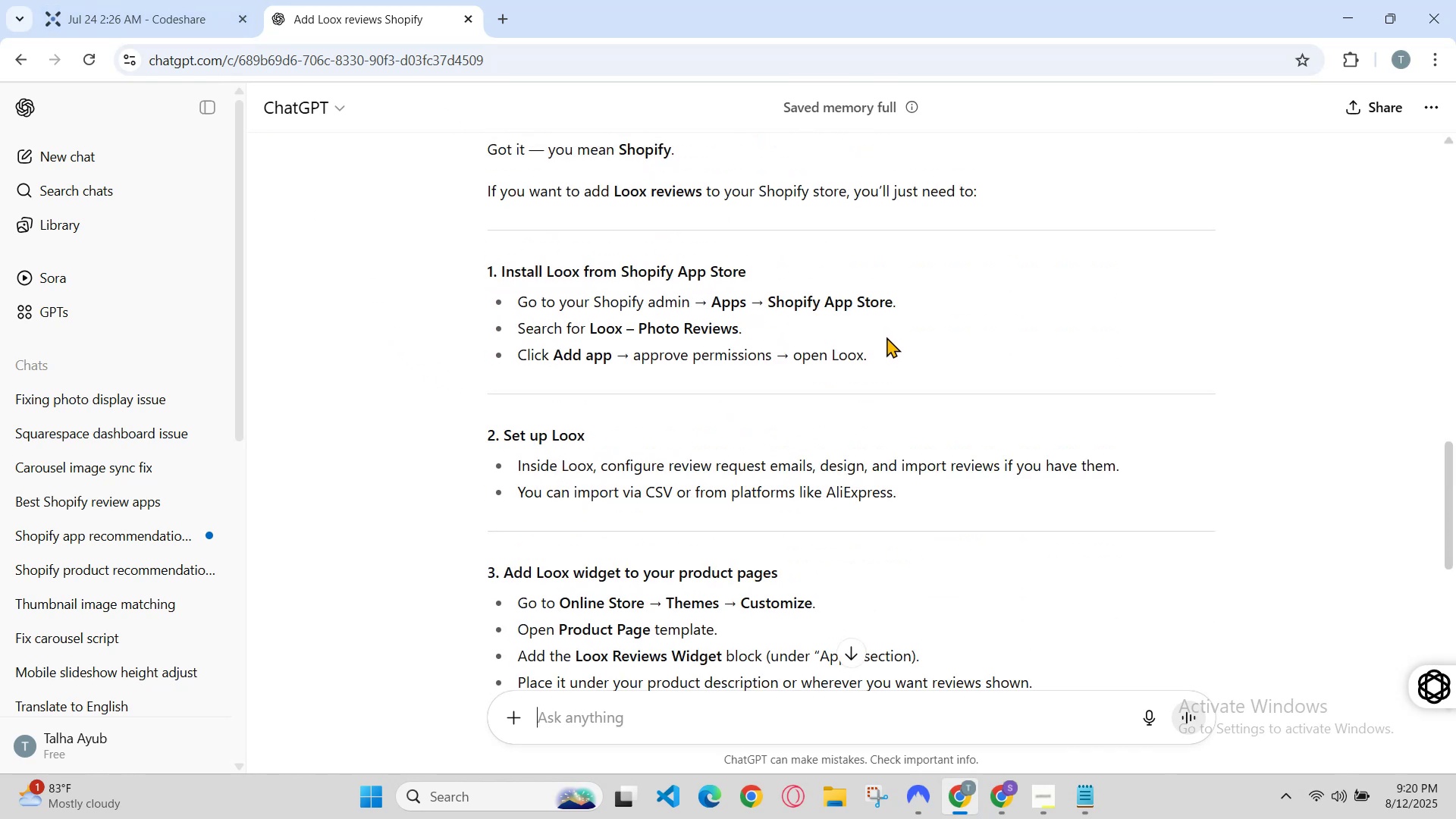 
scroll: coordinate [886, 339], scroll_direction: down, amount: 2.0
 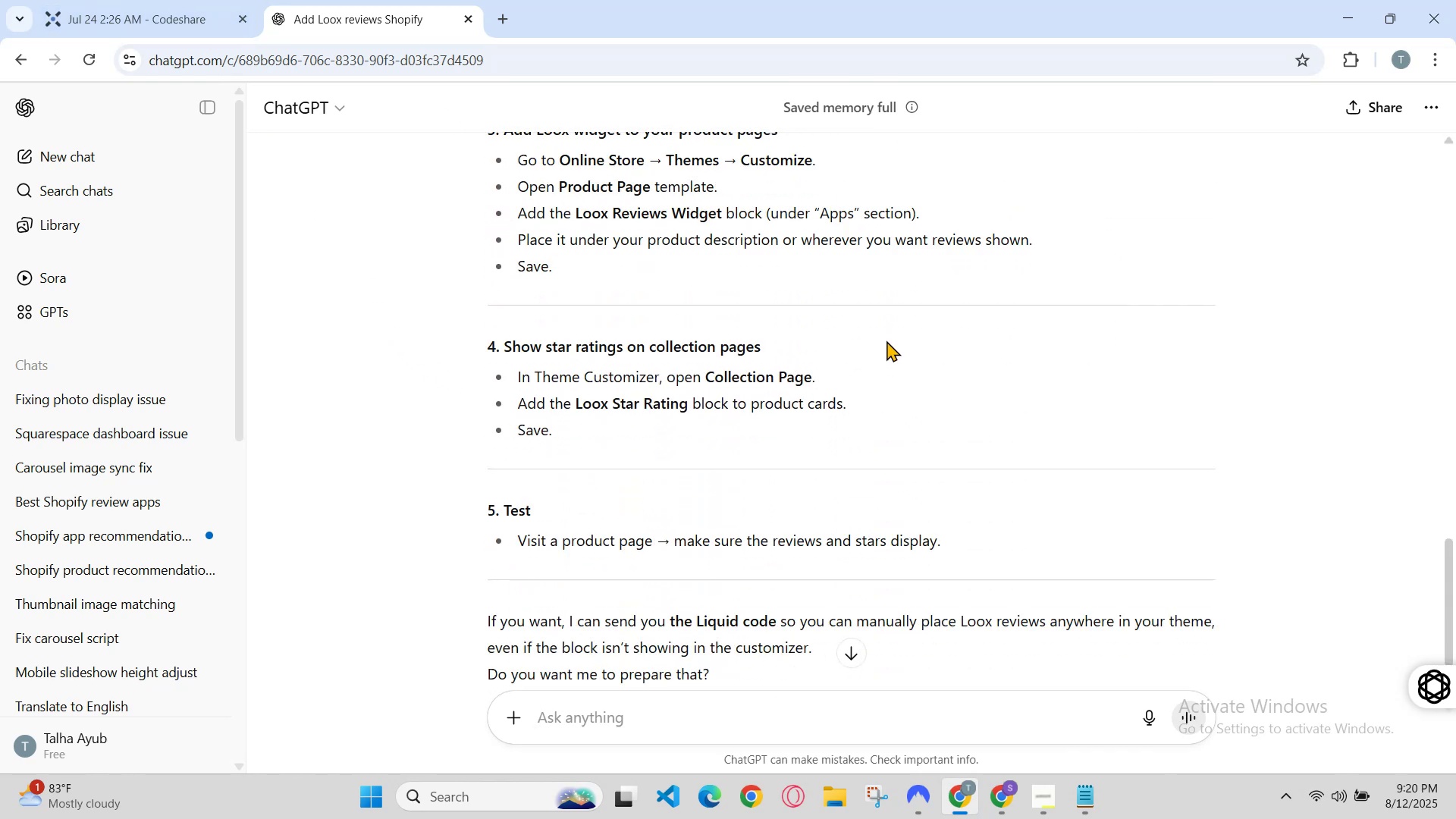 
scroll: coordinate [886, 340], scroll_direction: up, amount: 1.0
 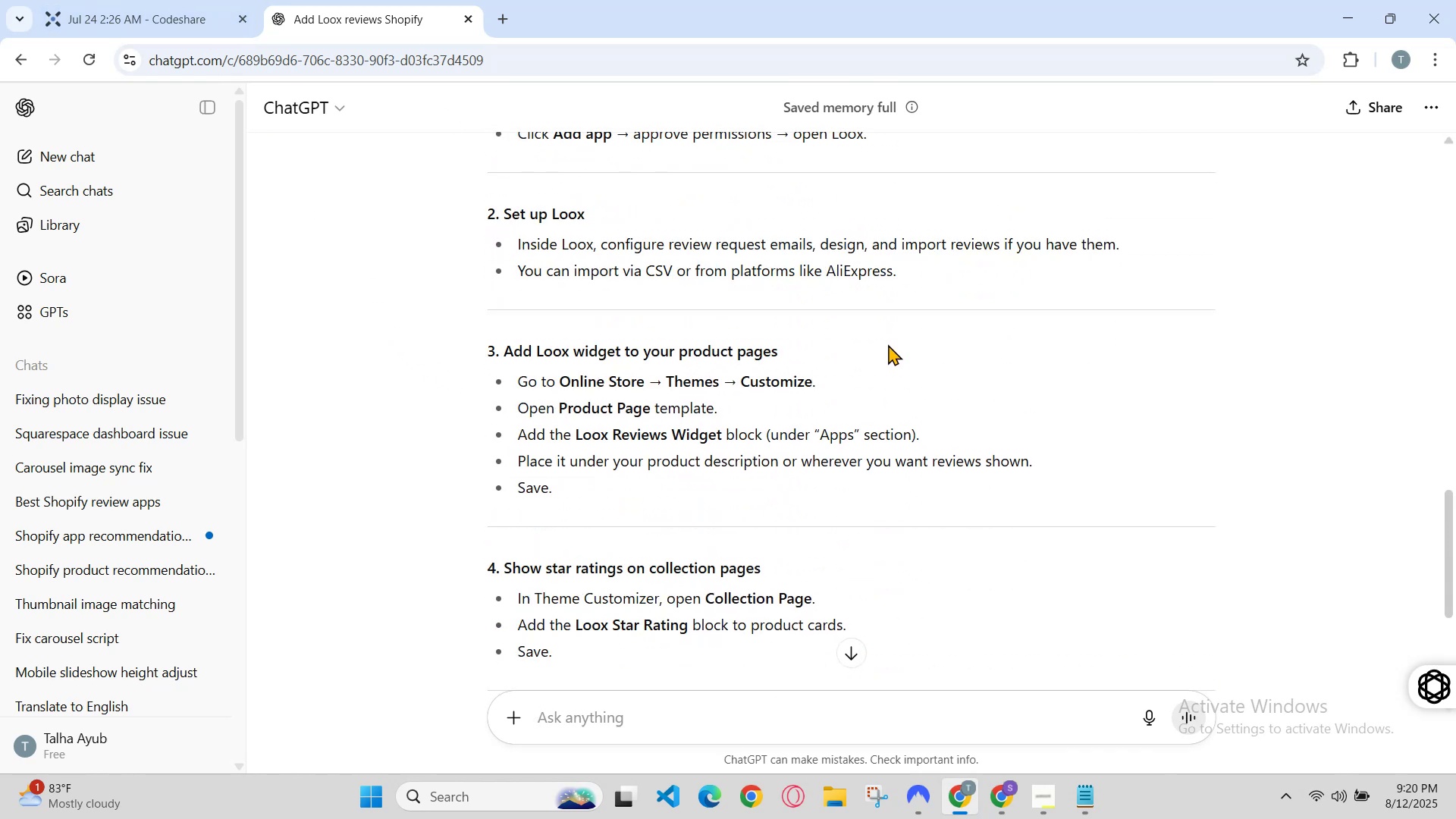 
scroll: coordinate [890, 347], scroll_direction: none, amount: 0.0
 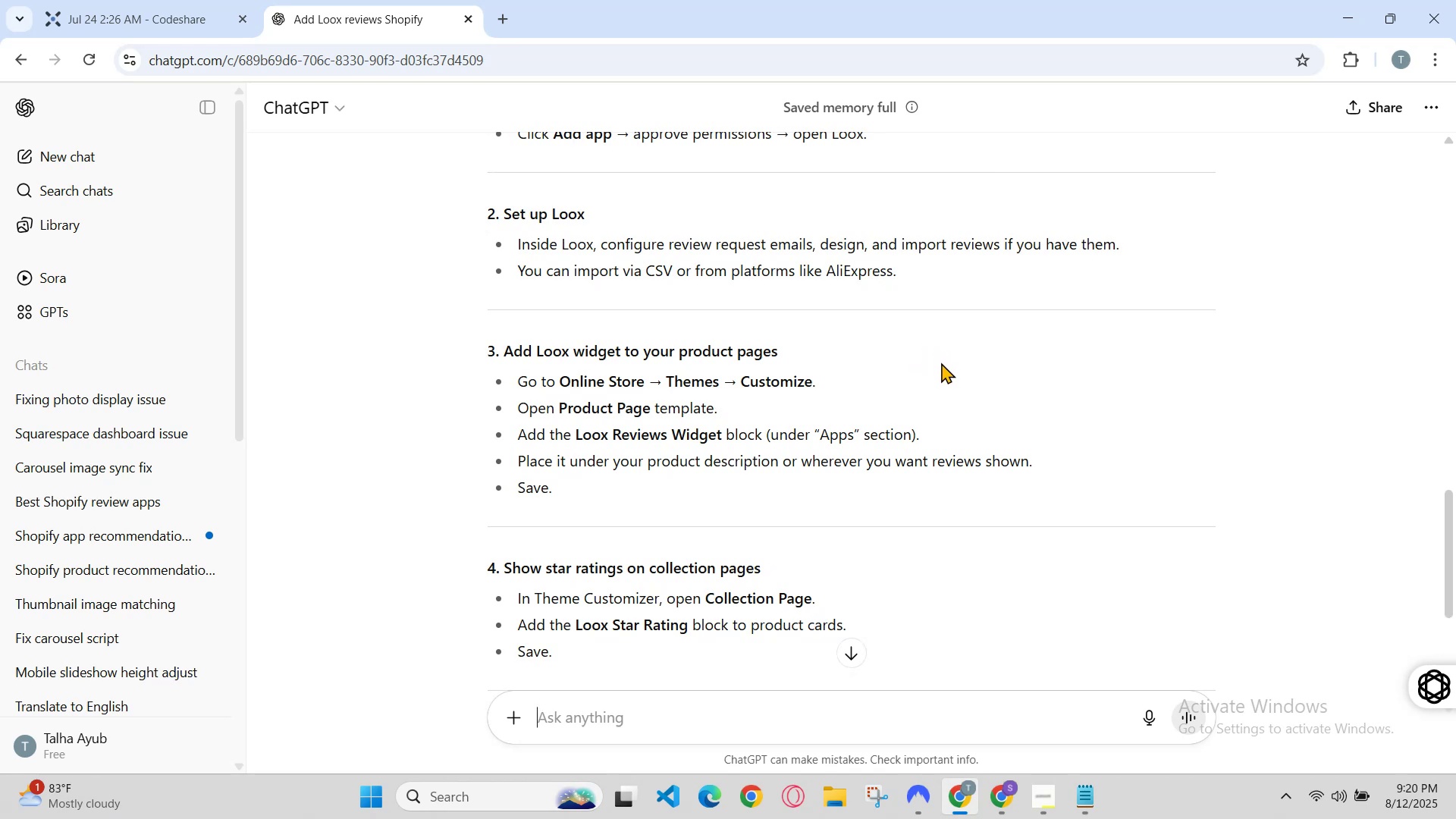 
wait(5.5)
 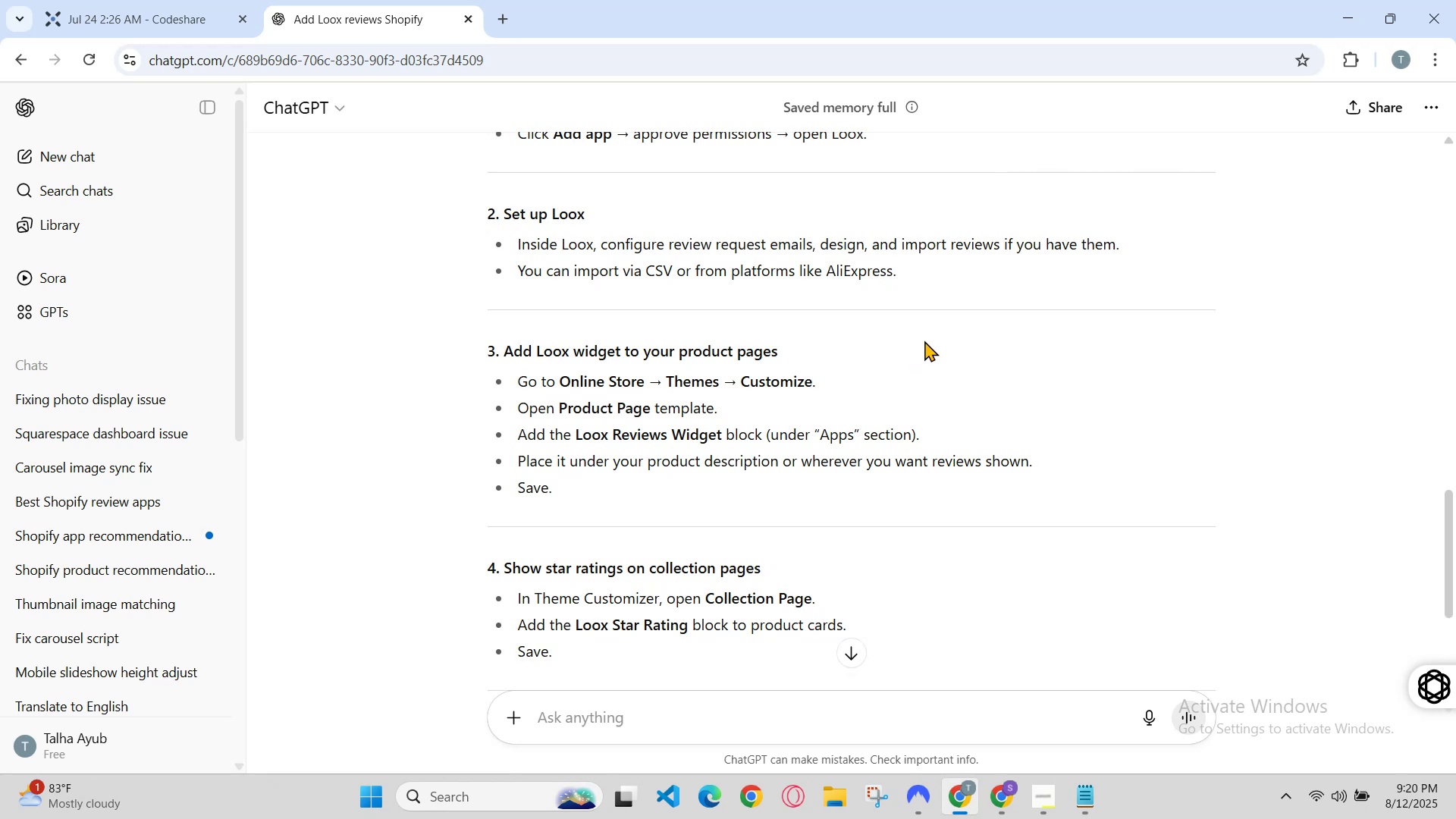 
scroll: coordinate [941, 362], scroll_direction: down, amount: 1.0
 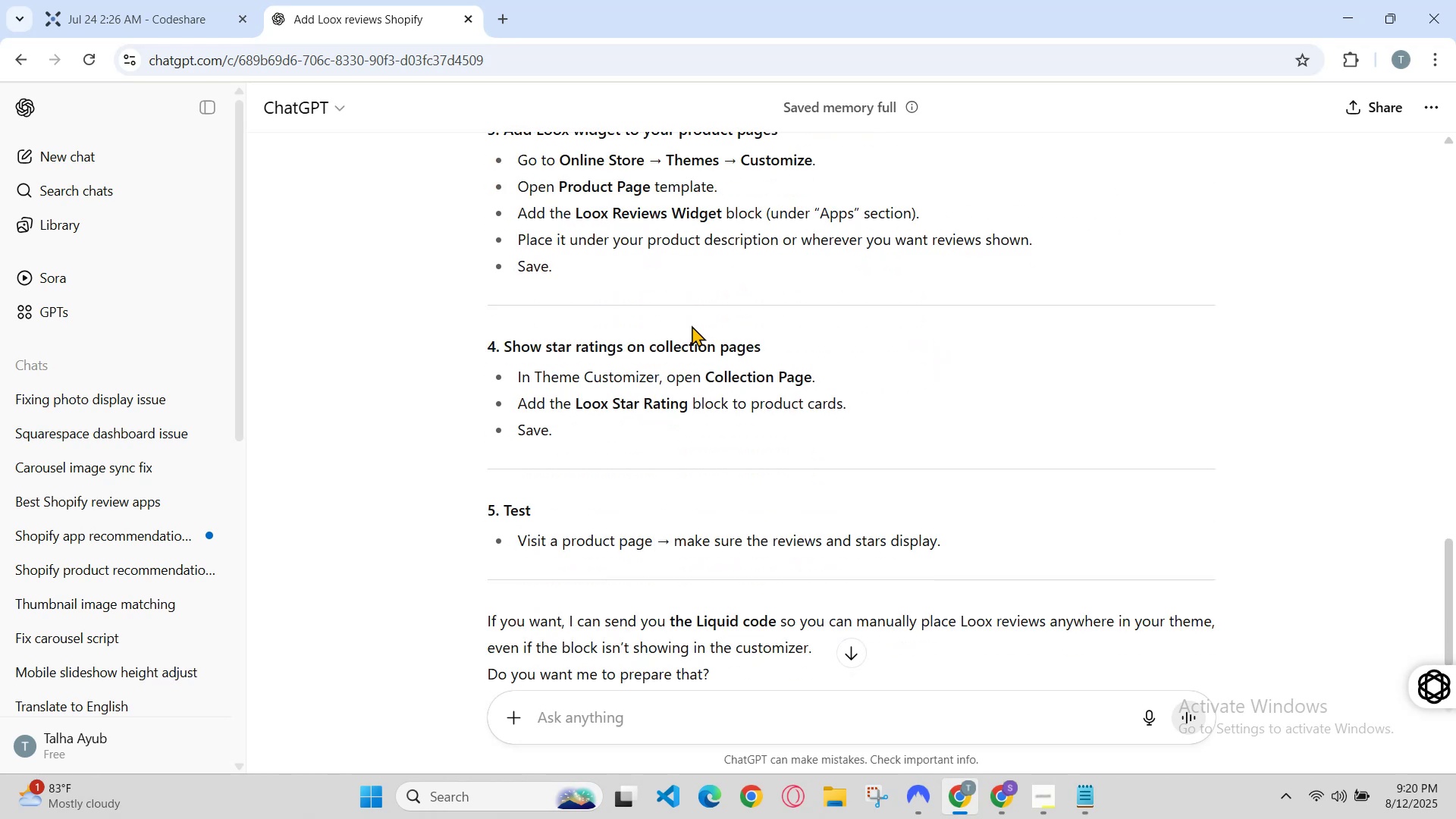 
left_click([236, 0])
 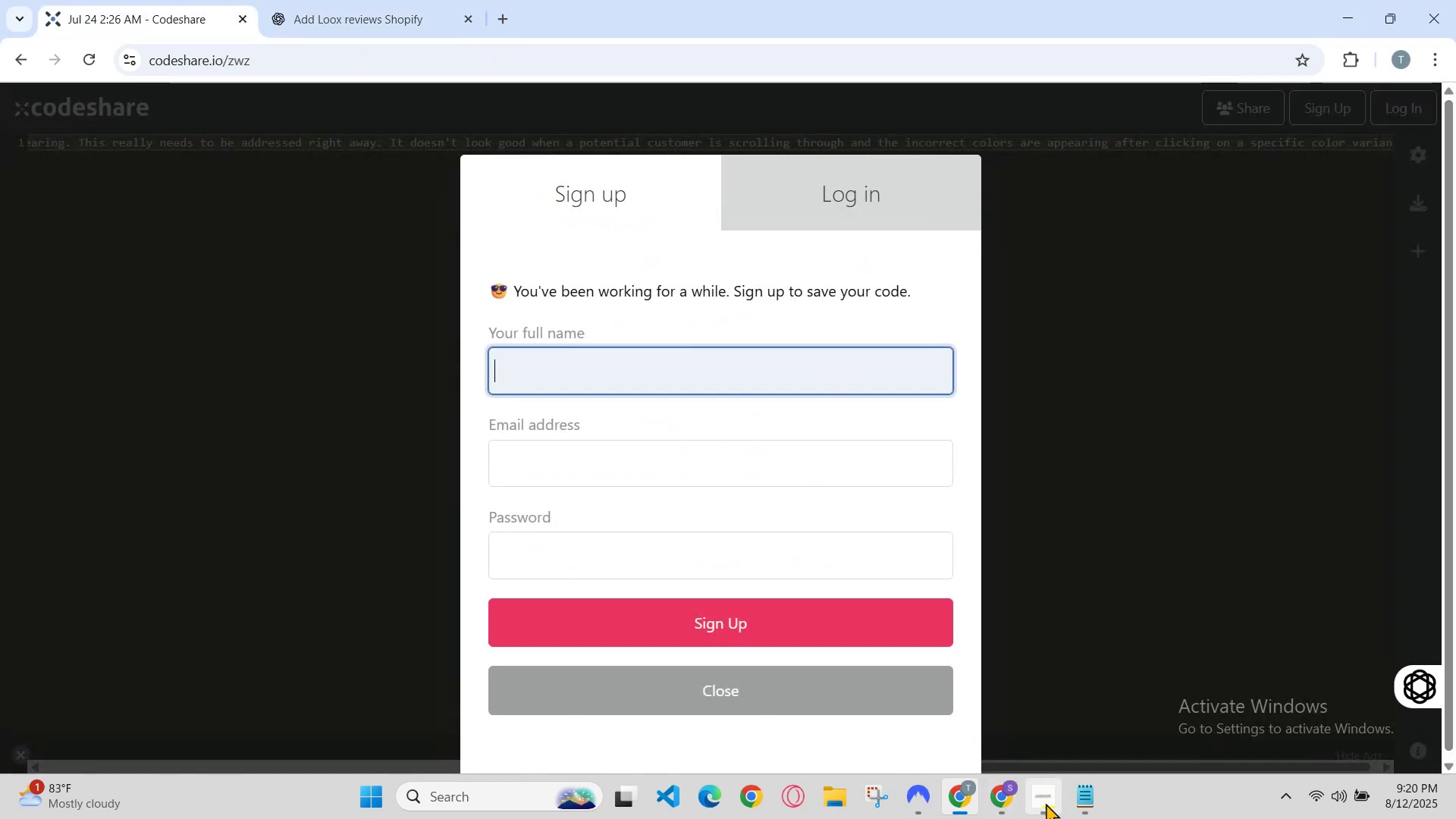 
left_click([959, 801])
 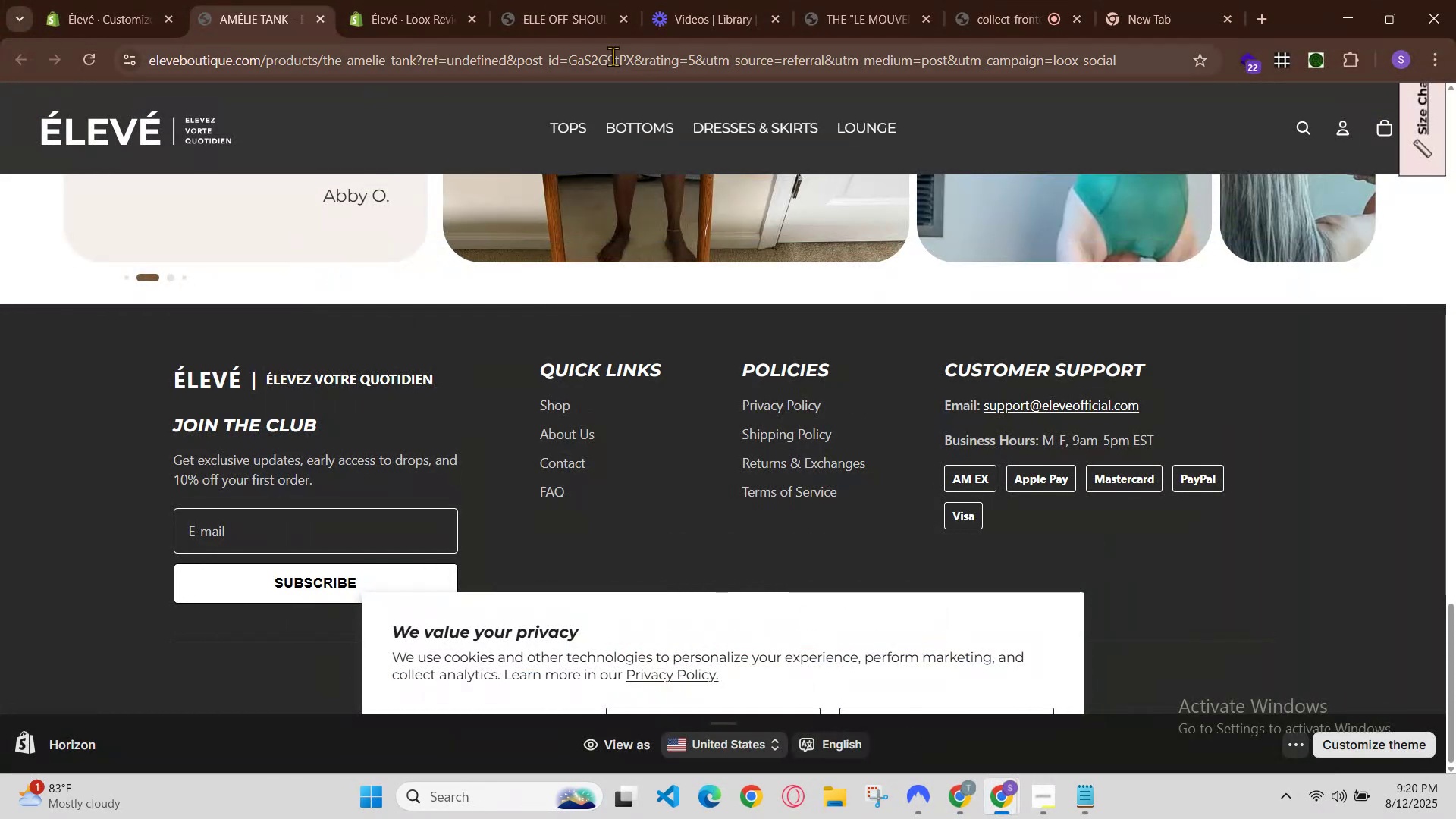 
left_click([379, 0])
 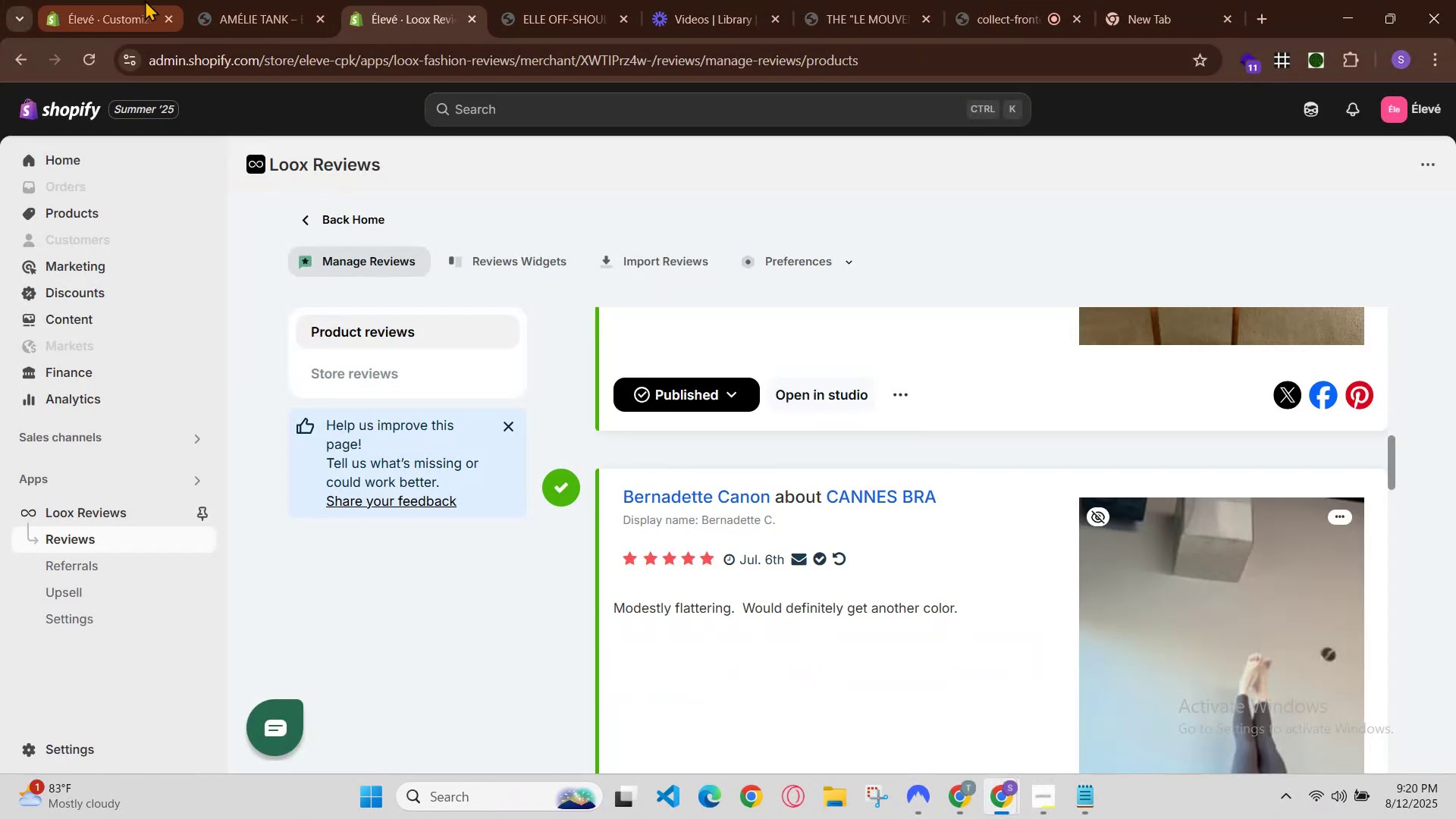 
left_click([96, 0])
 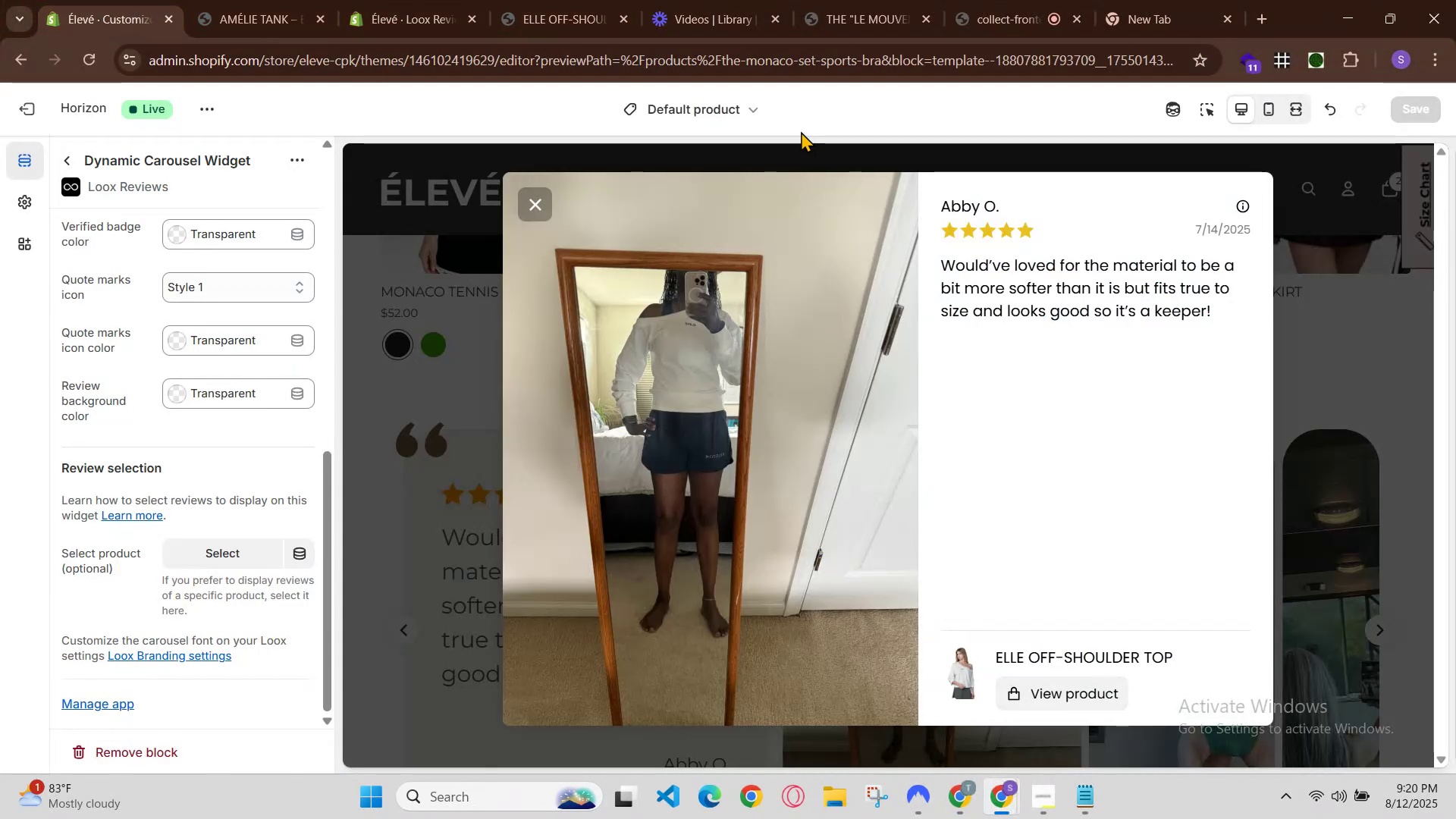 
left_click([752, 111])
 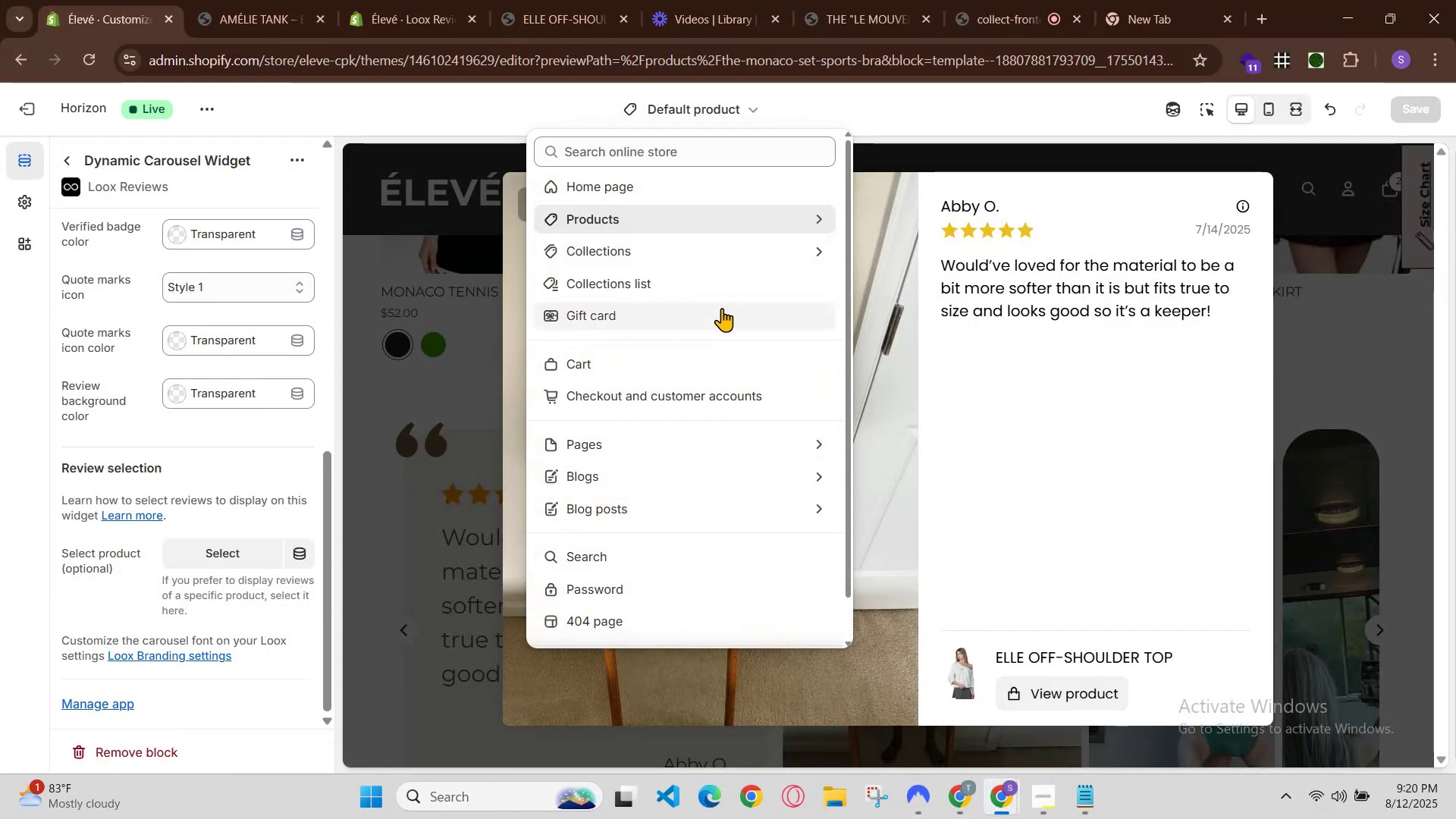 
scroll: coordinate [751, 406], scroll_direction: down, amount: 2.0
 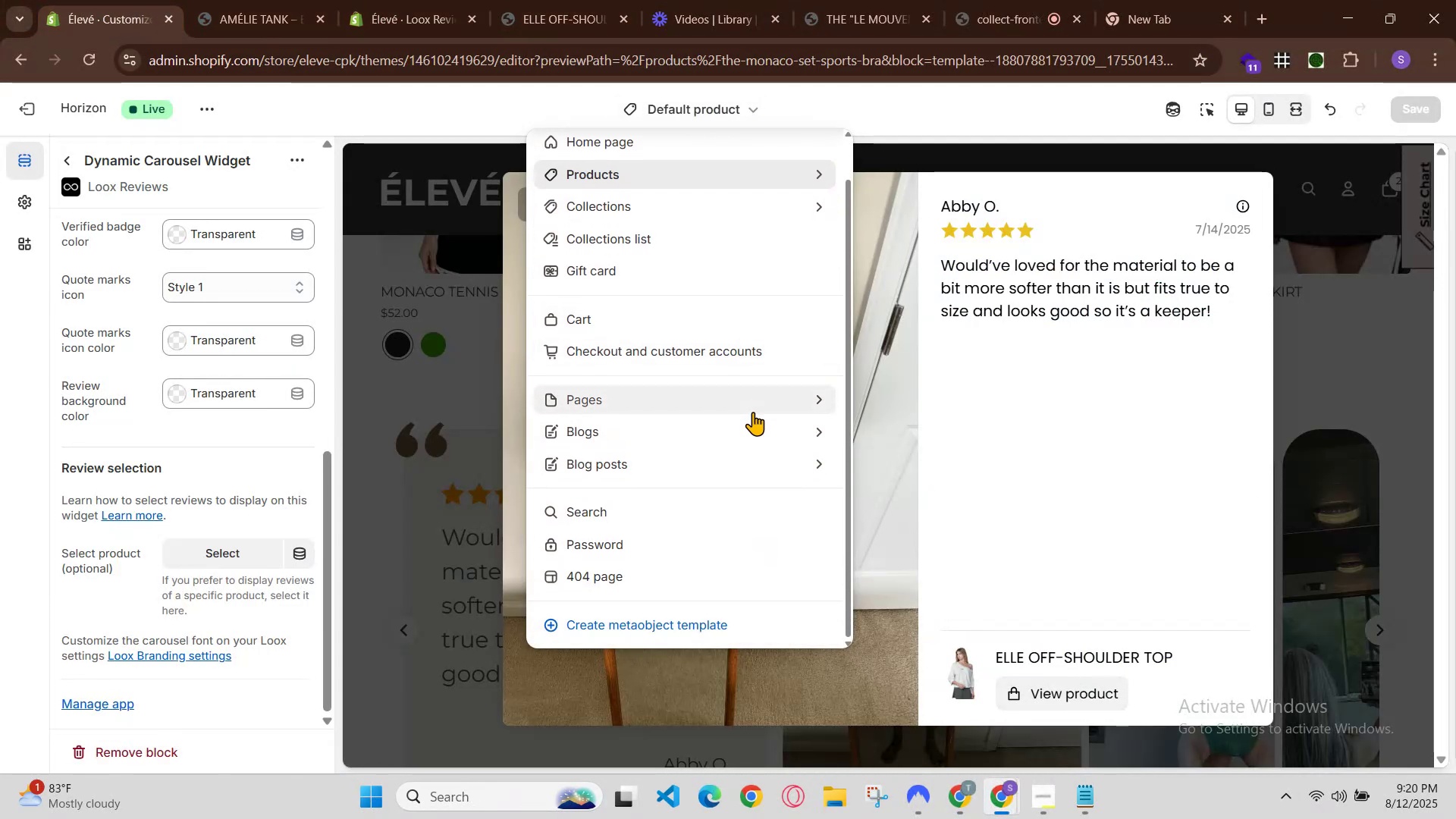 
scroll: coordinate [752, 413], scroll_direction: up, amount: 1.0
 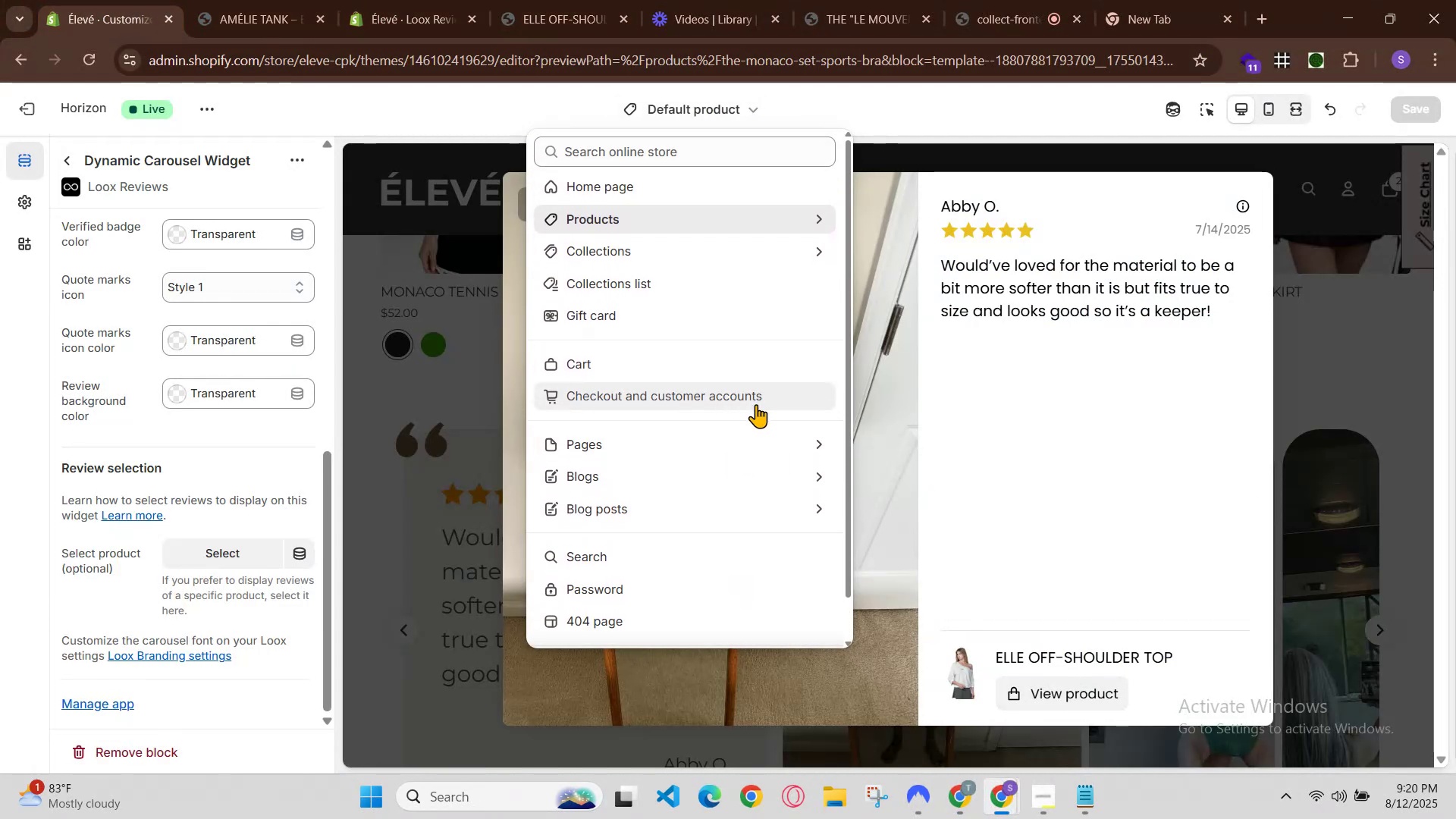 
scroll: coordinate [676, 488], scroll_direction: down, amount: 2.0
 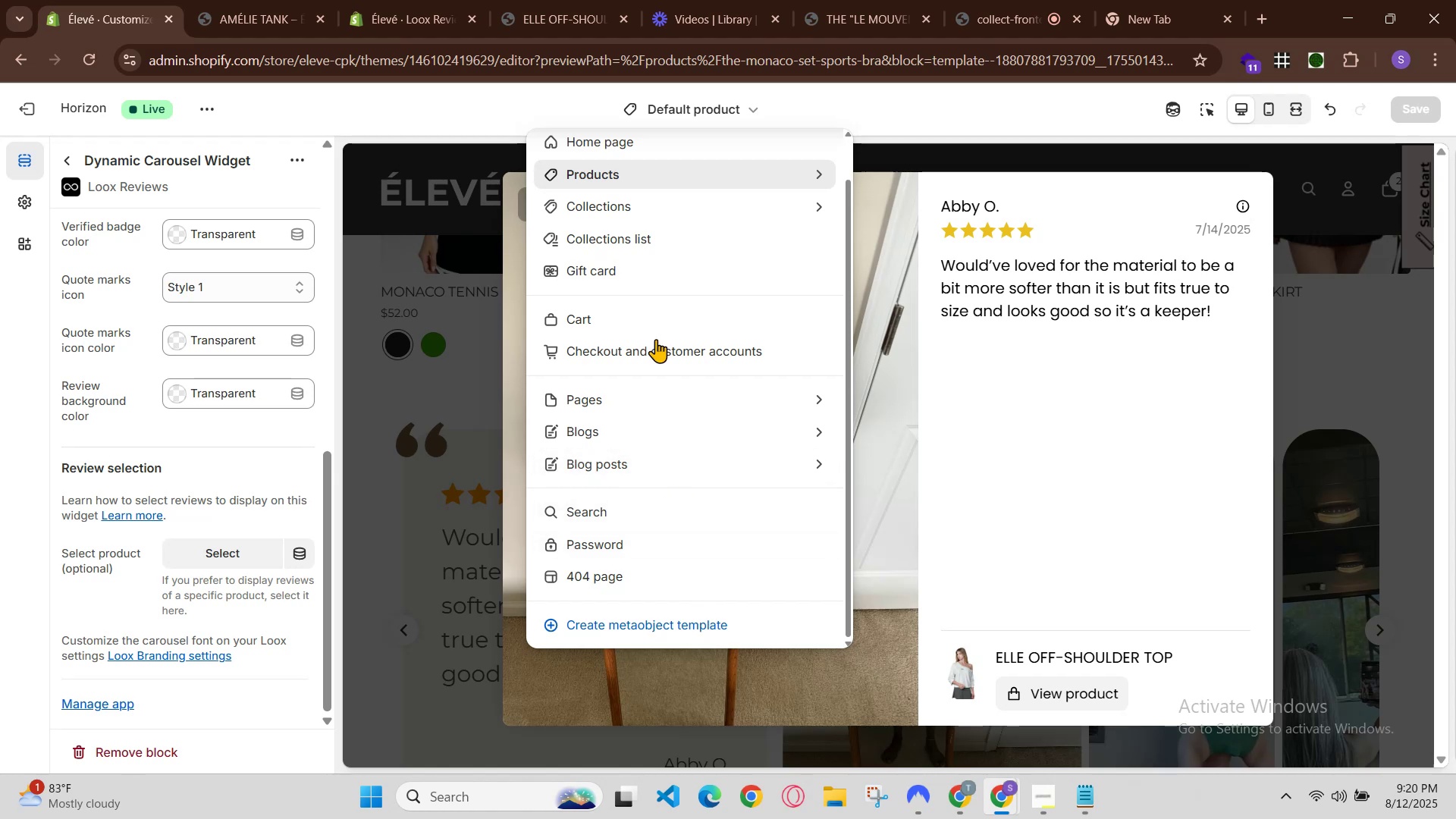 
scroll: coordinate [664, 208], scroll_direction: up, amount: 1.0
 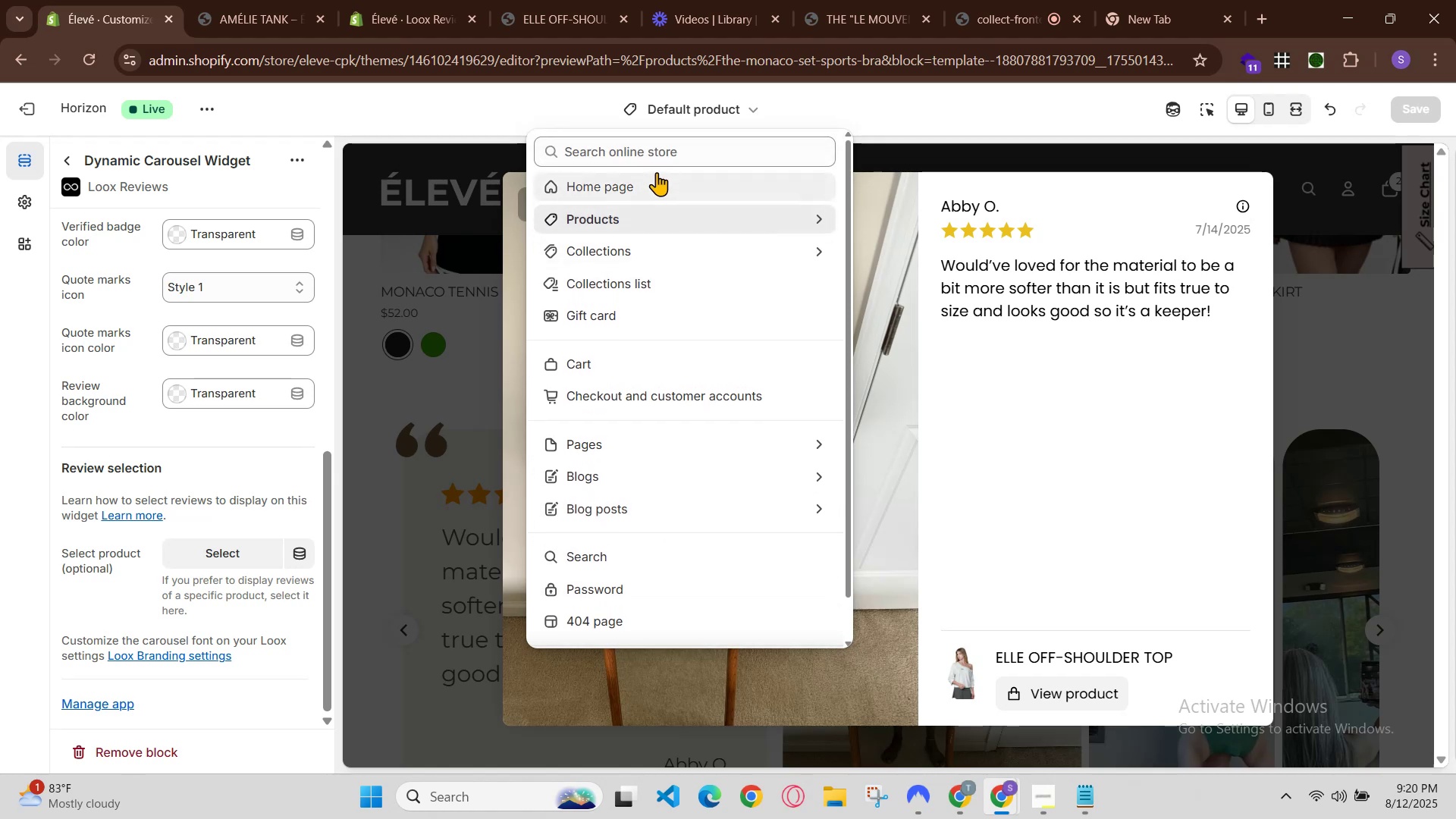 
left_click([661, 144])
 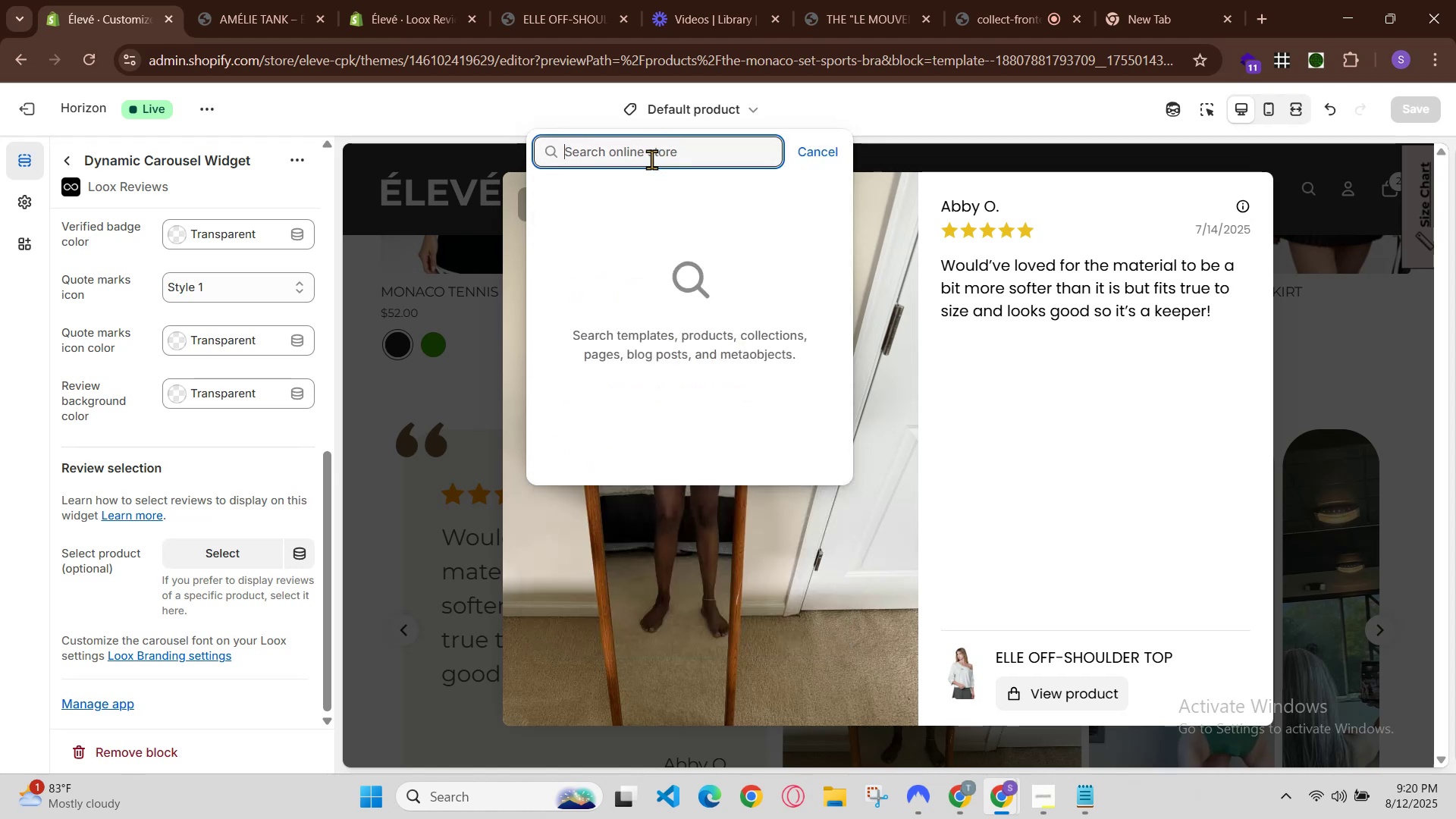 
type(loxm)
key(Backspace)
key(Backspace)
key(Backspace)
key(Backspace)
key(Backspace)
key(Backspace)
 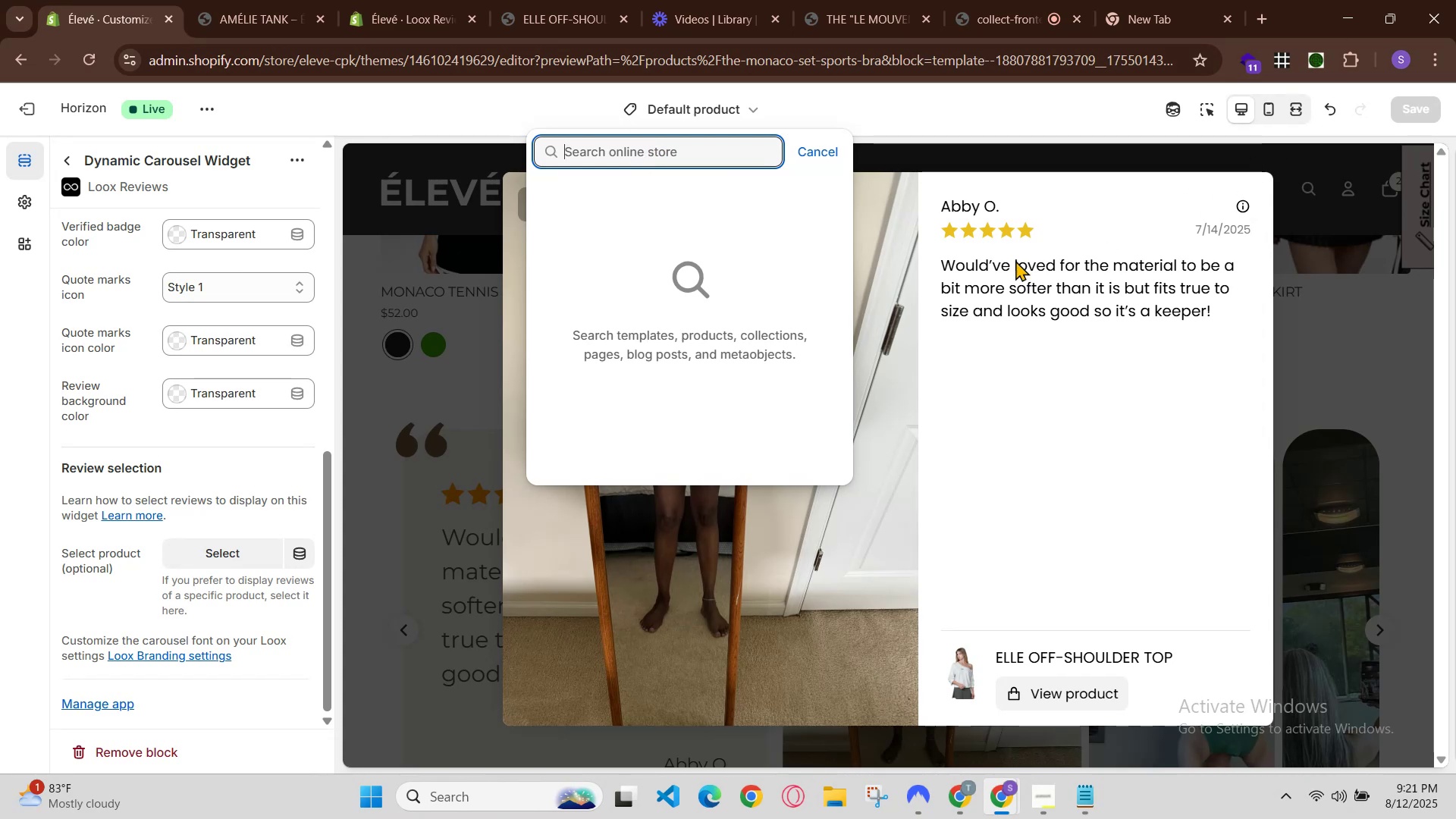 
left_click([809, 153])
 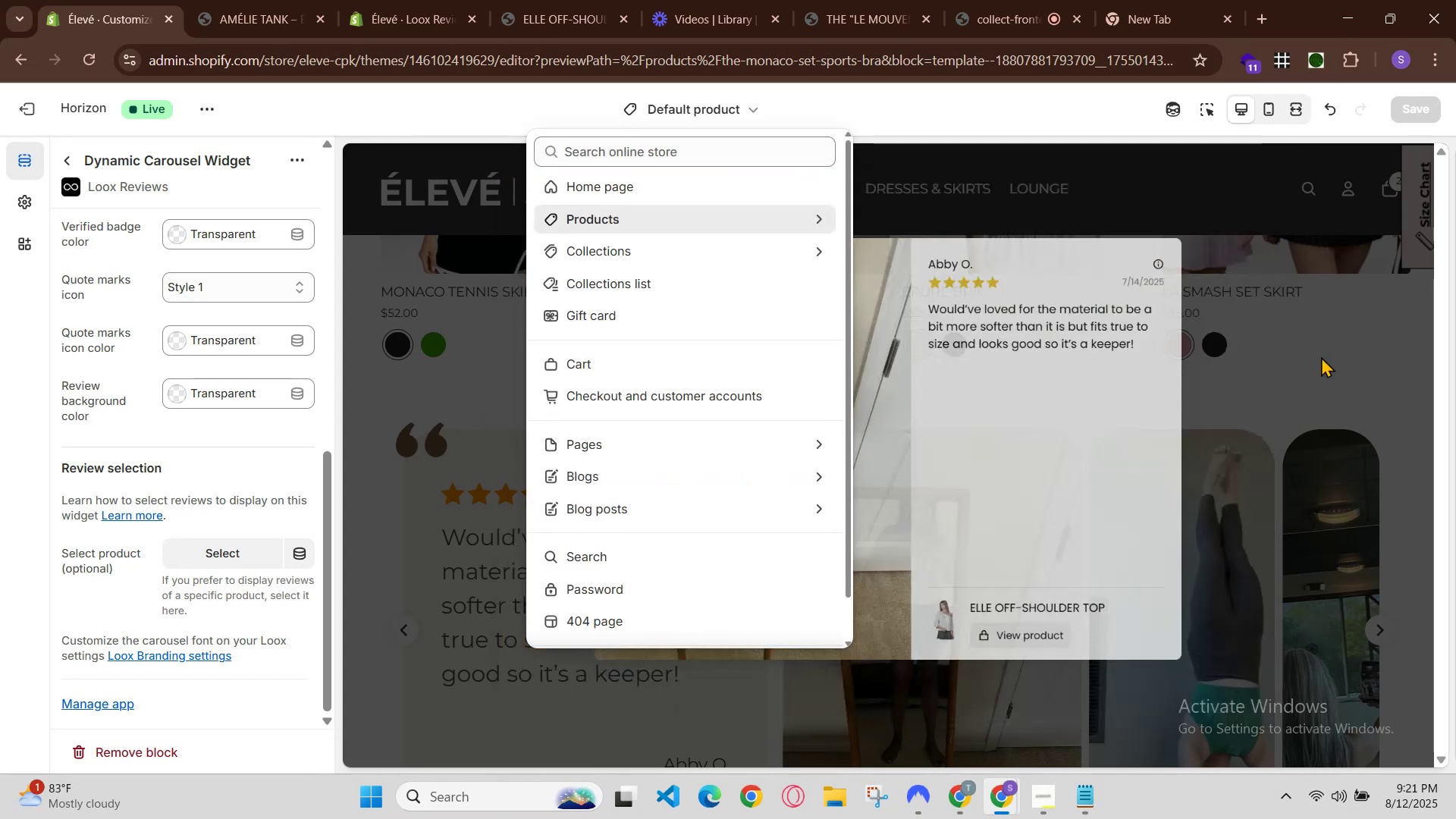 
left_click([1098, 396])
 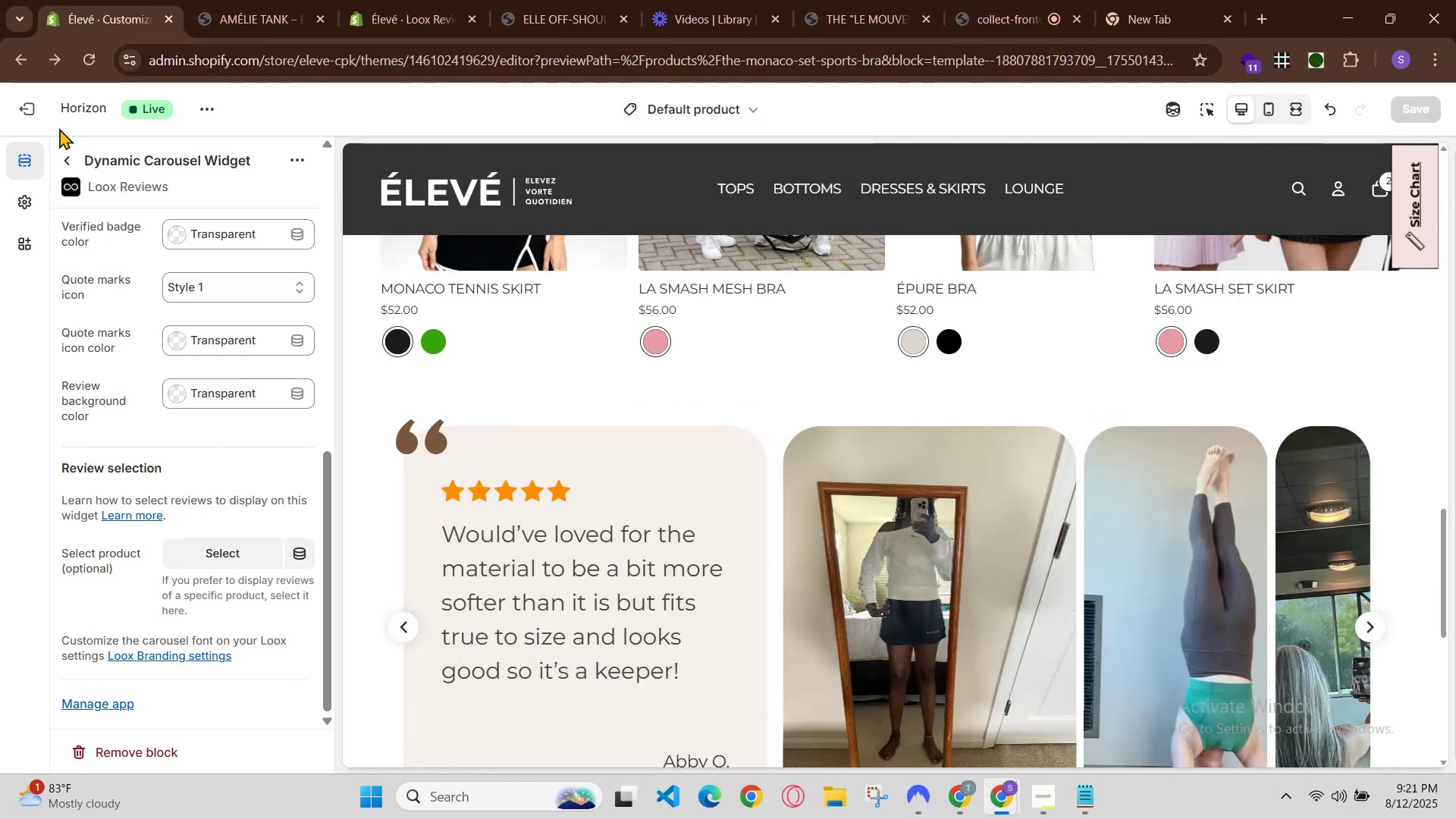 
left_click([55, 159])
 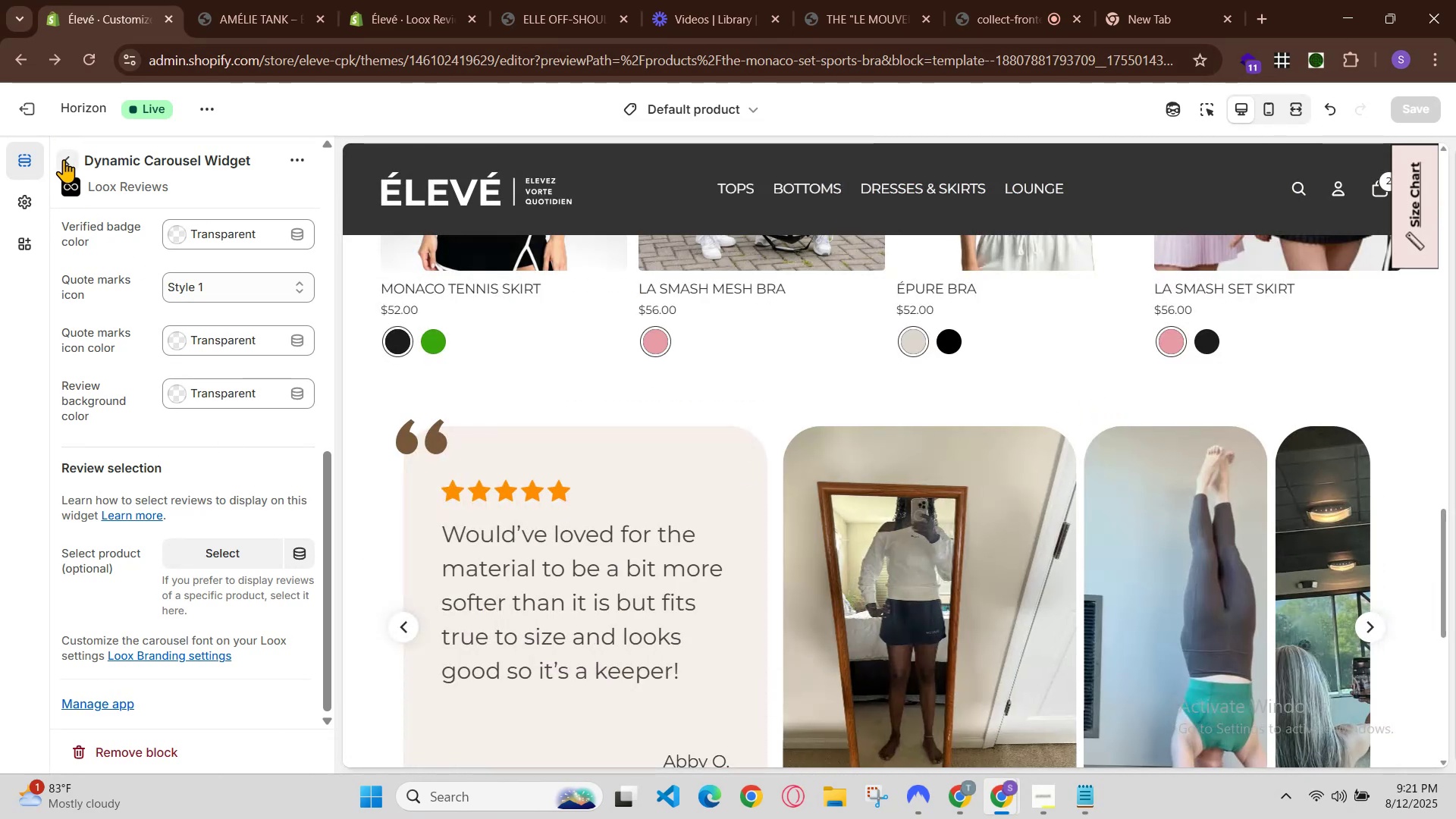 
left_click([65, 159])
 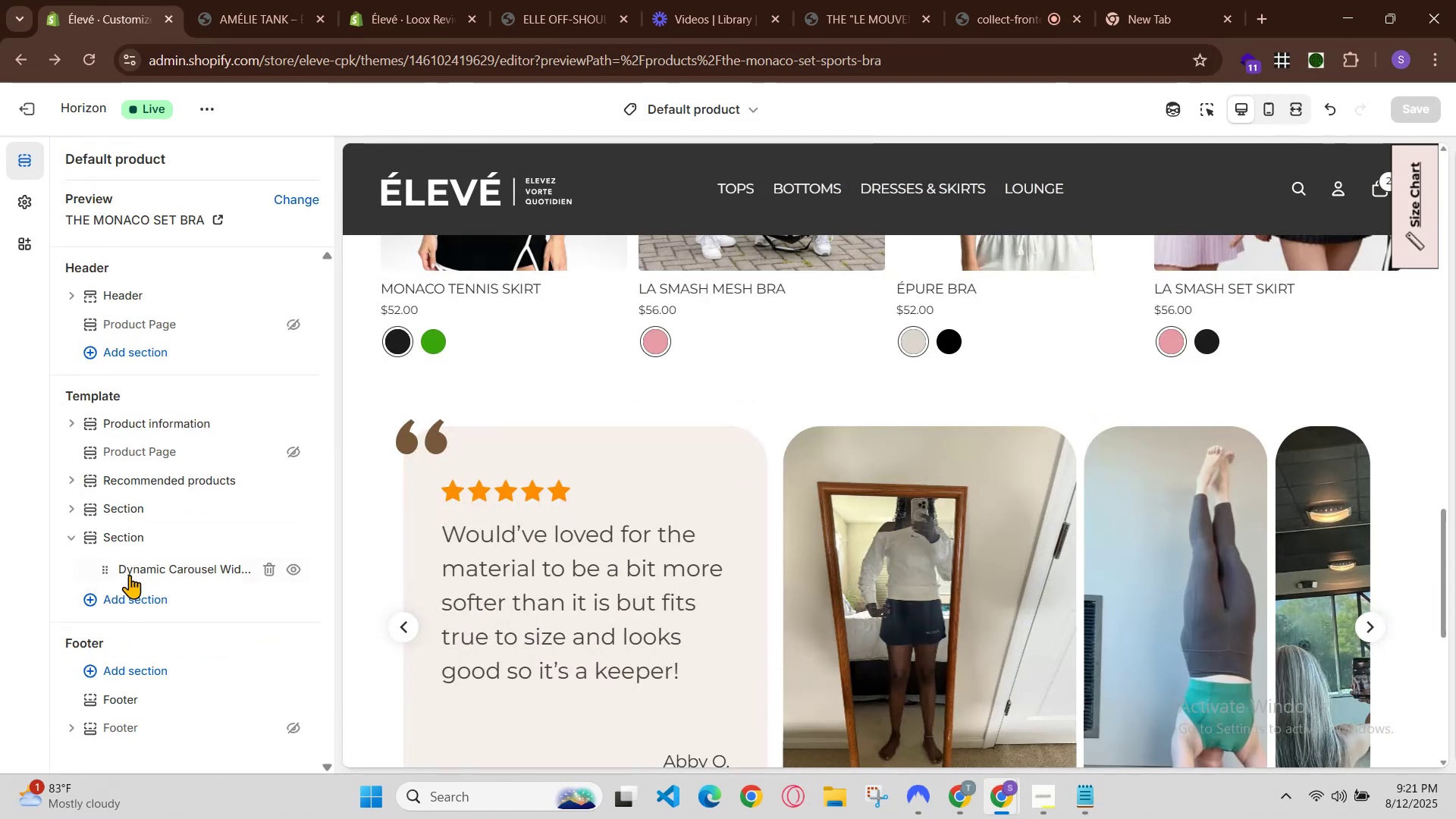 
left_click([108, 595])
 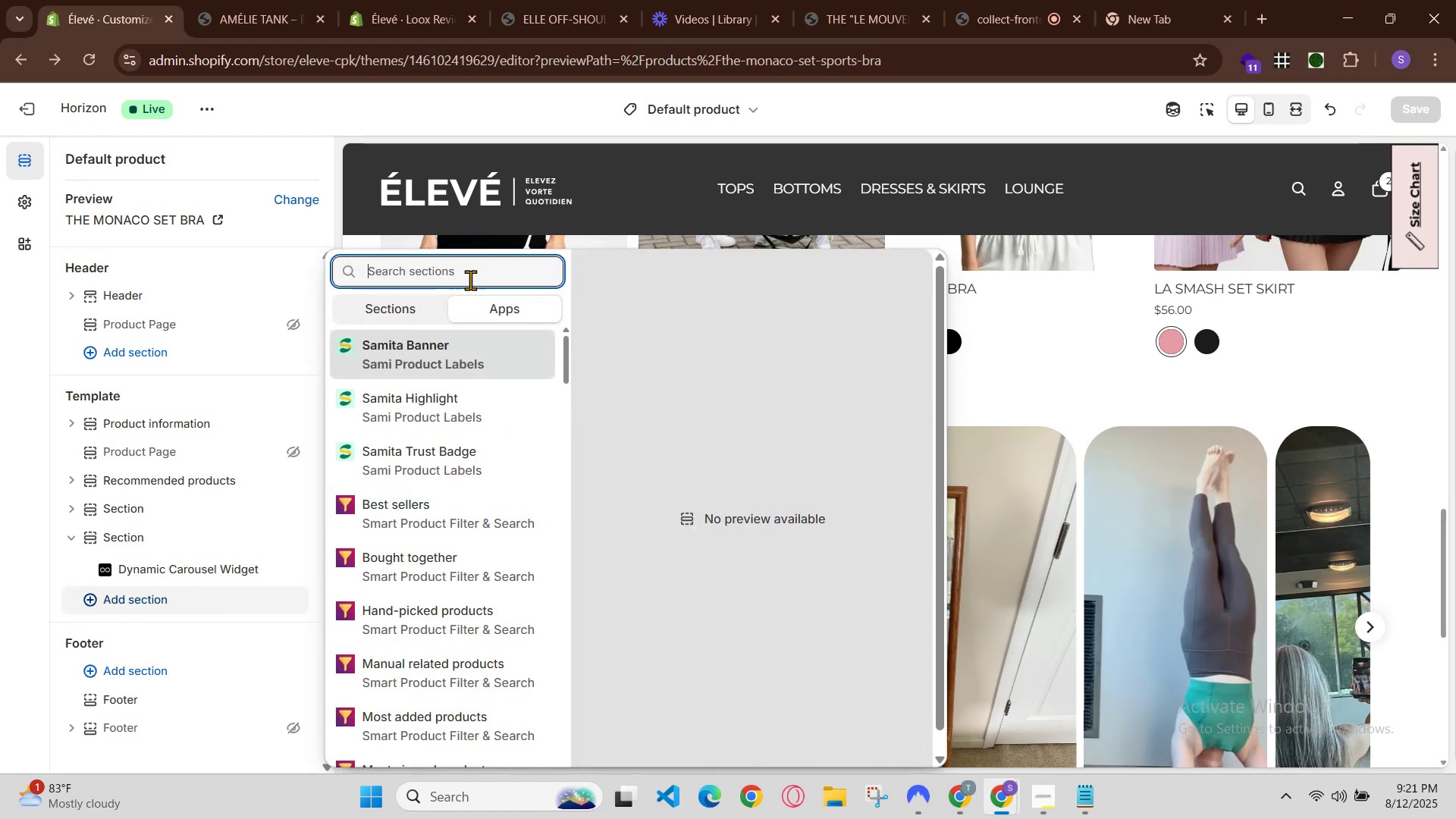 
left_click([468, 281])
 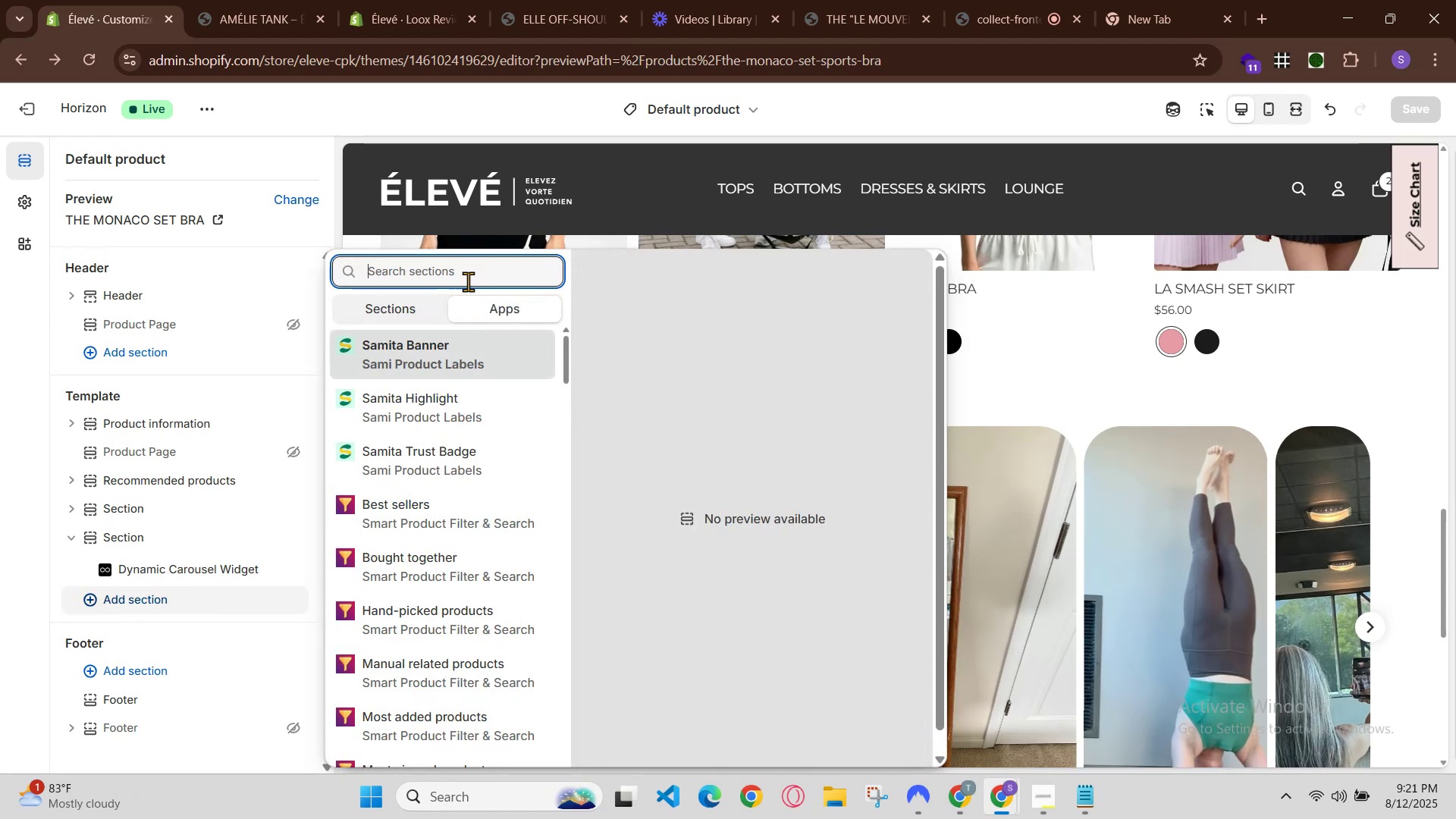 
key(L)
 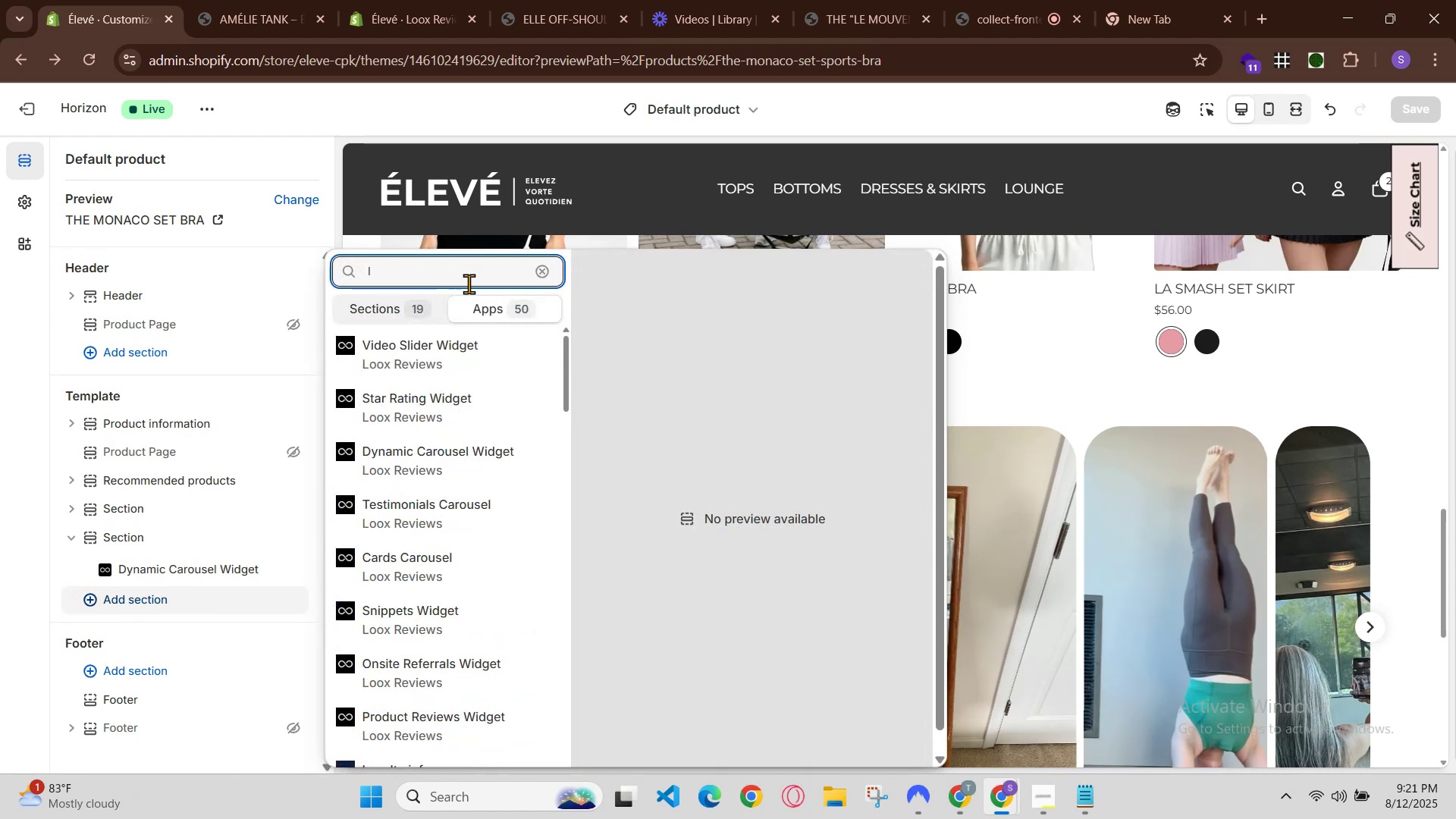 
scroll: coordinate [465, 764], scroll_direction: down, amount: 1.0
 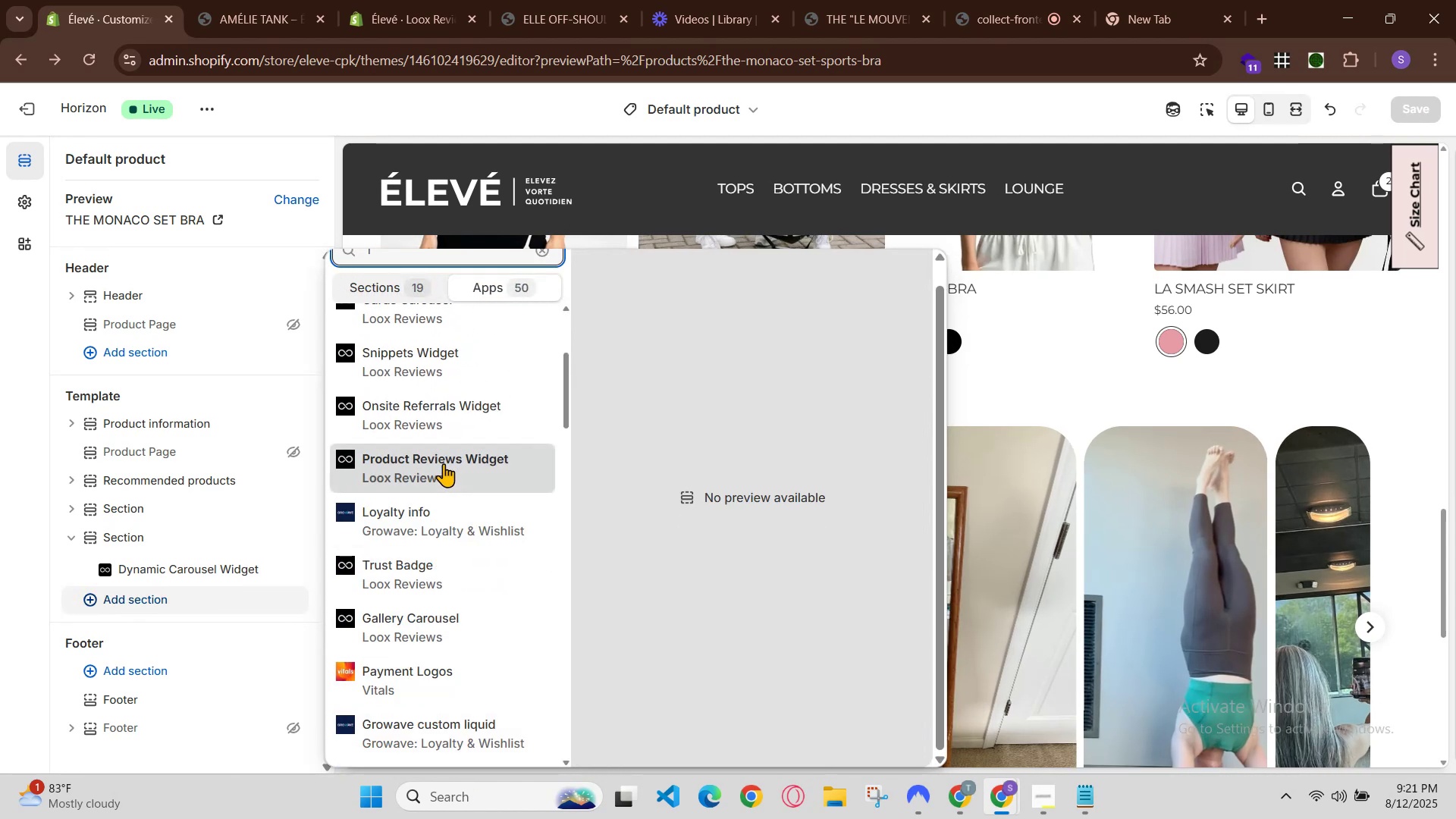 
scroll: coordinate [444, 500], scroll_direction: up, amount: 1.0
 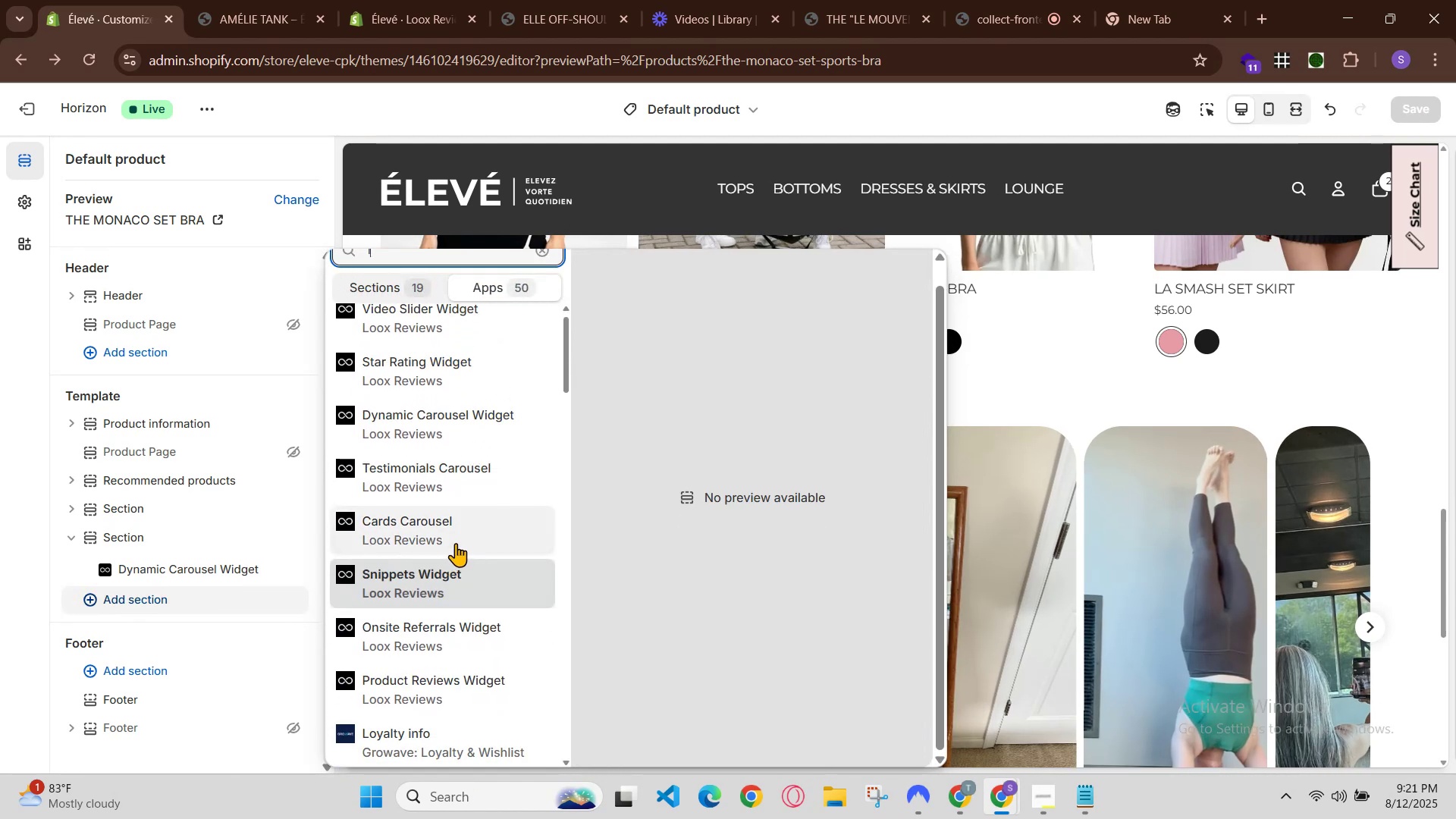 
left_click([455, 534])
 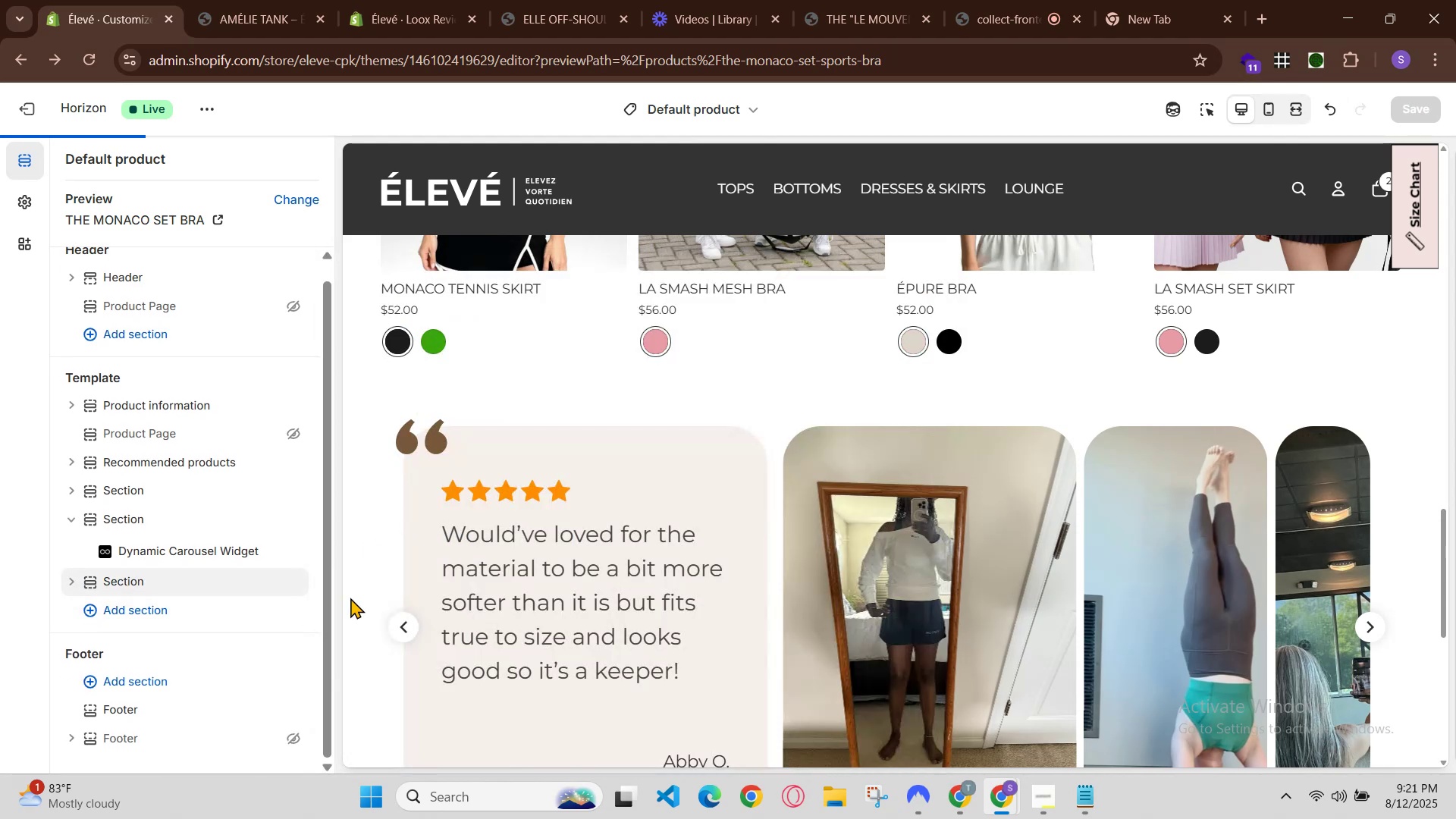 
scroll: coordinate [1071, 554], scroll_direction: down, amount: 5.0
 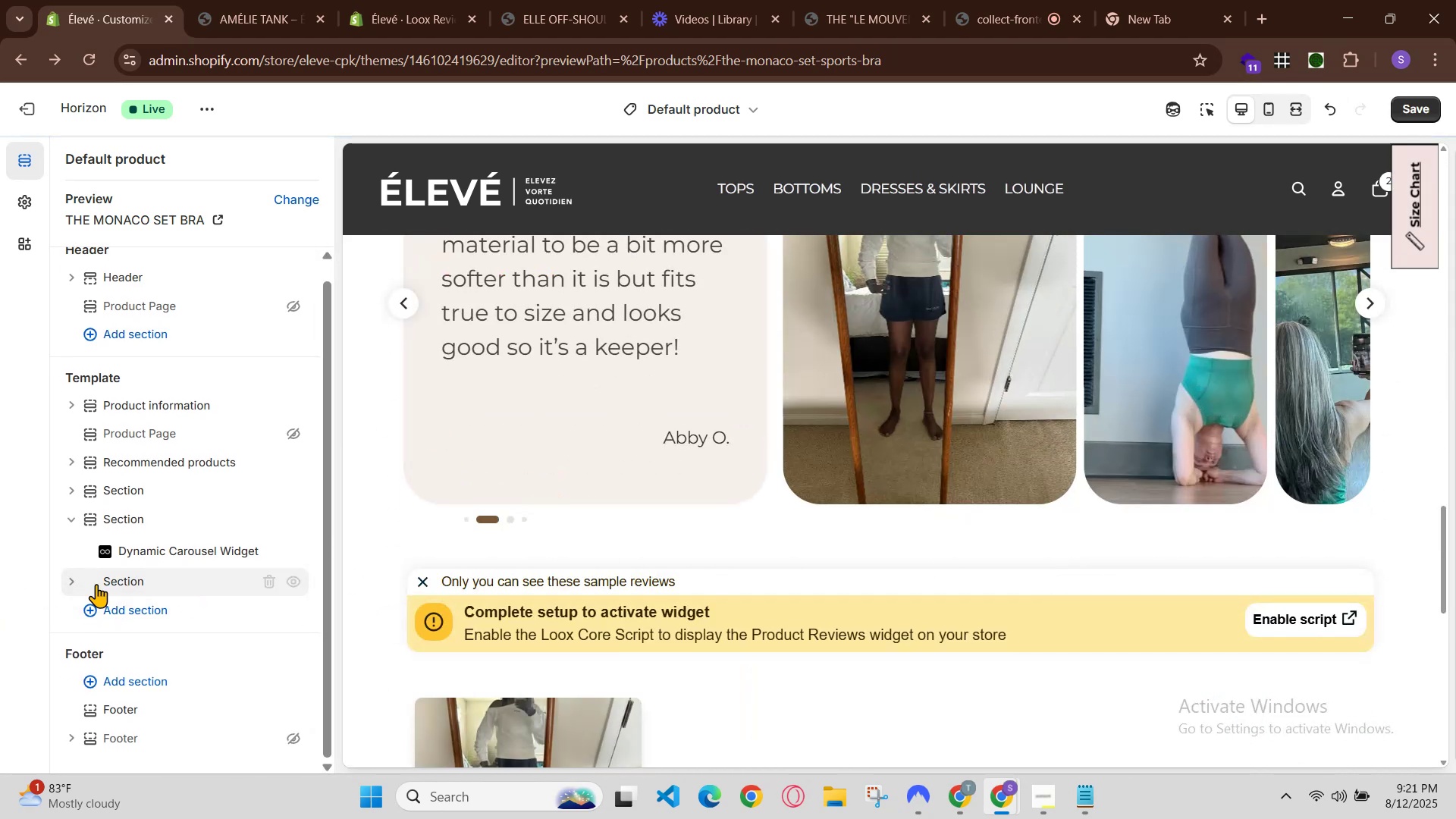 
left_click([79, 583])
 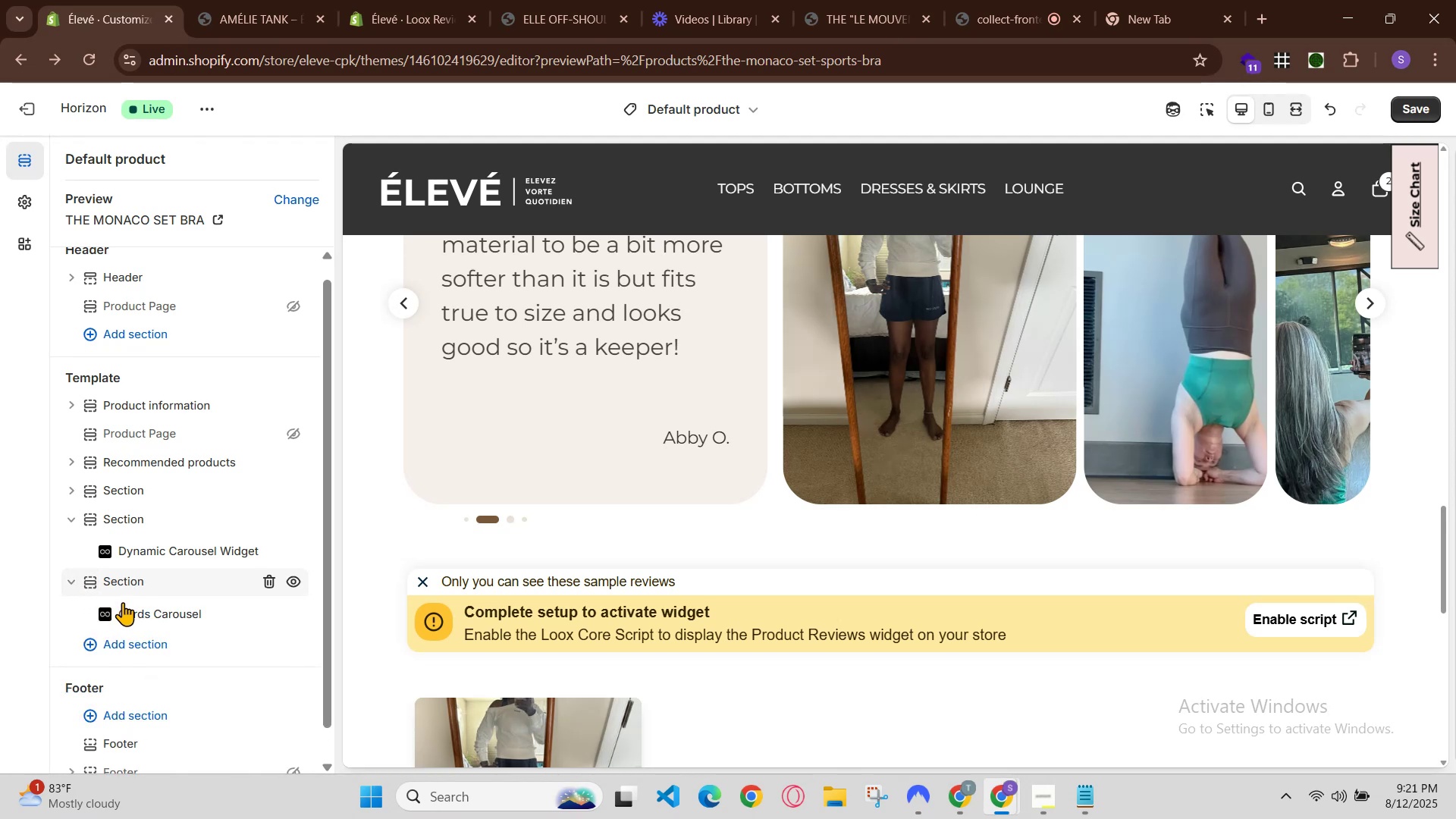 
left_click([134, 607])
 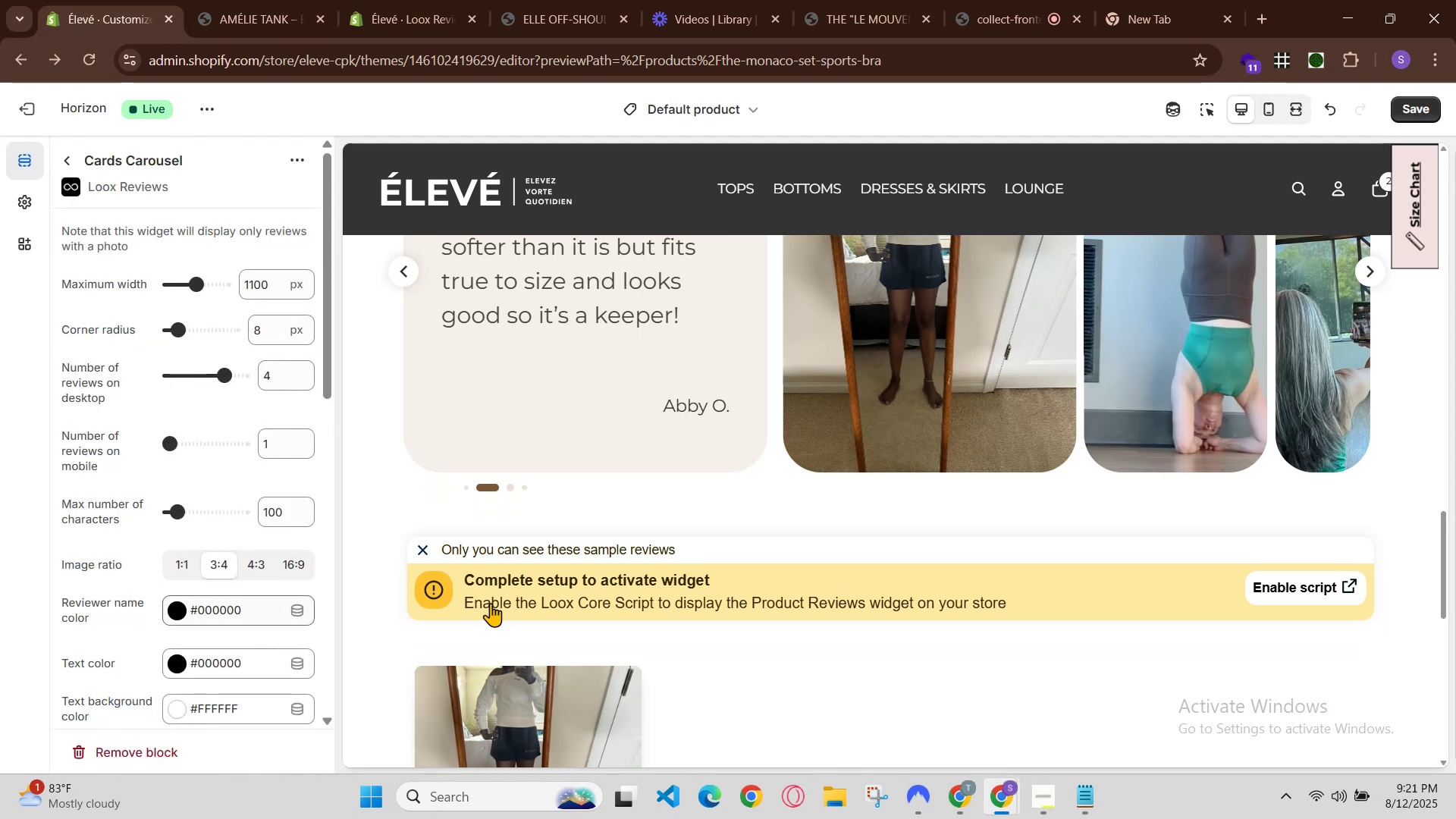 
scroll: coordinate [733, 603], scroll_direction: down, amount: 1.0
 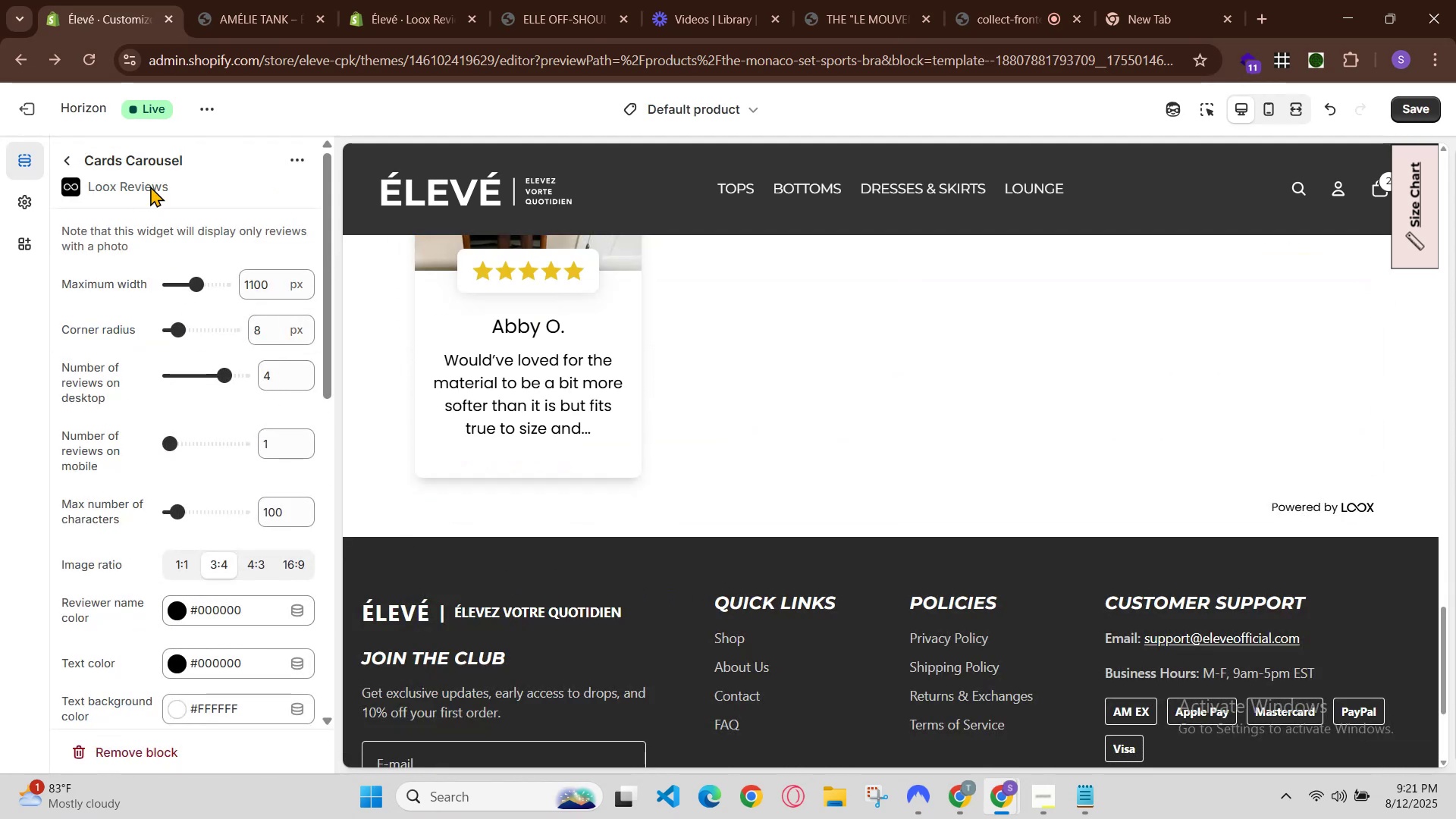 
left_click([510, 342])
 